 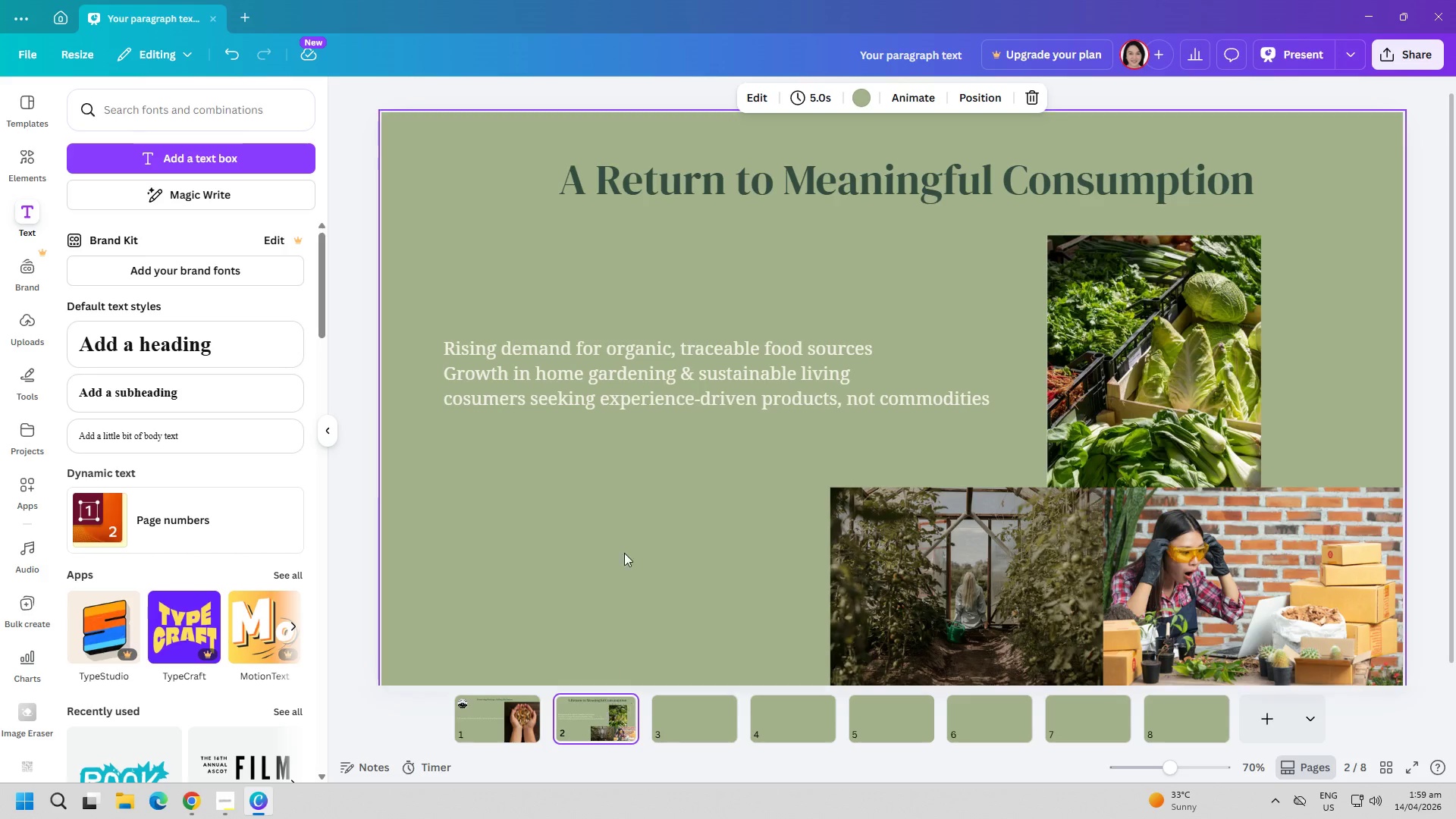 
left_click([691, 721])
 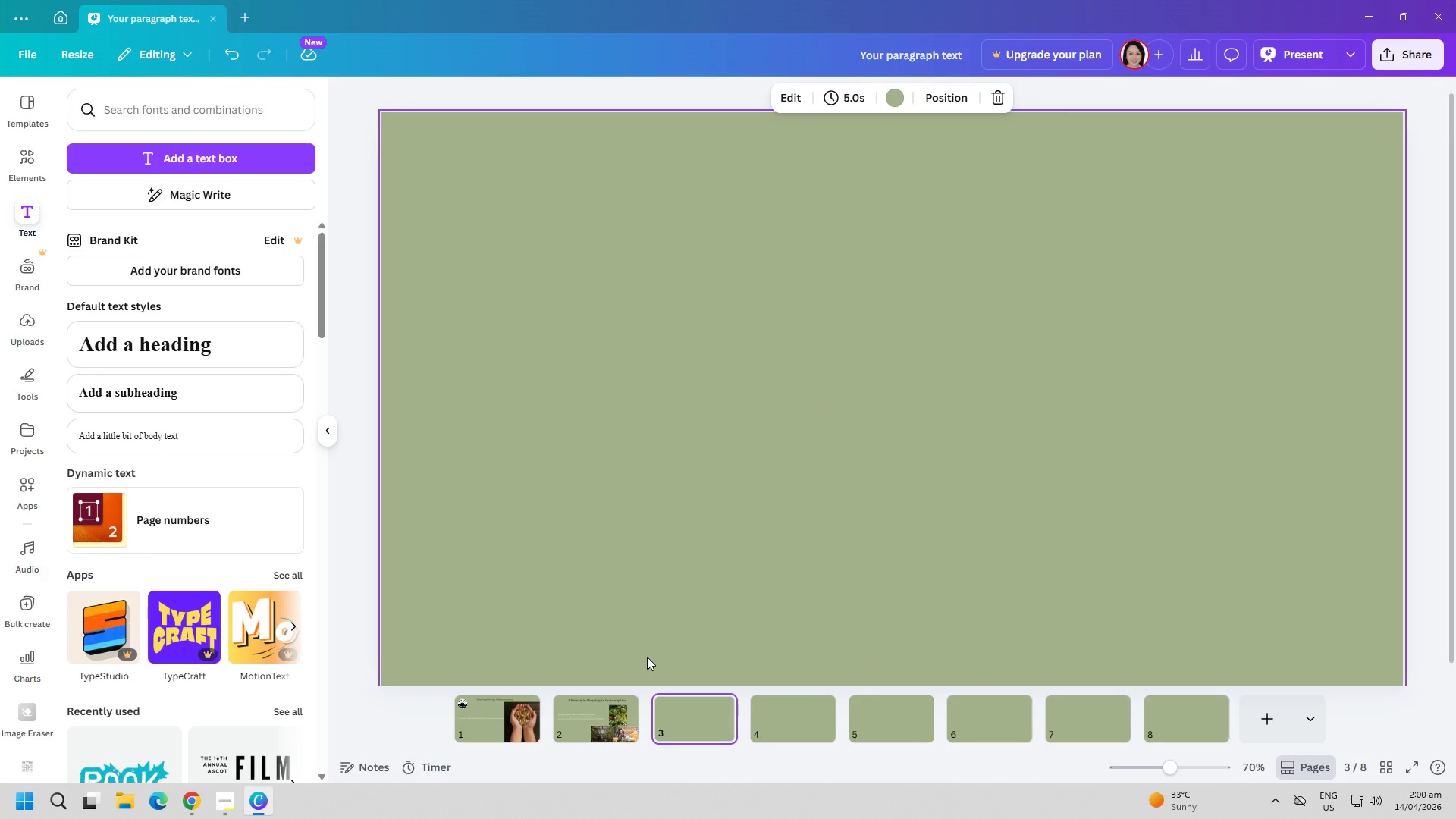 
wait(18.09)
 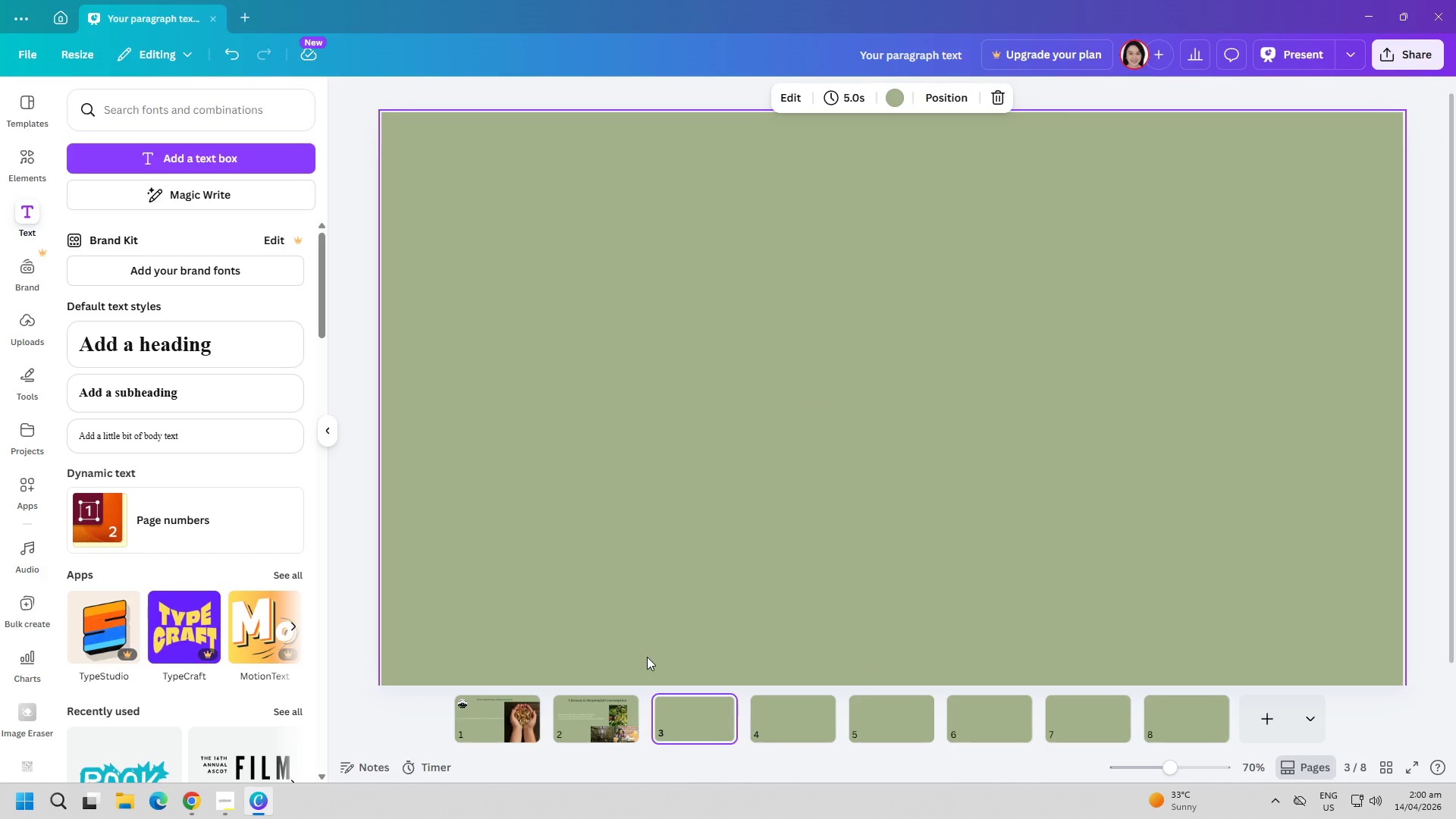 
left_click([204, 168])
 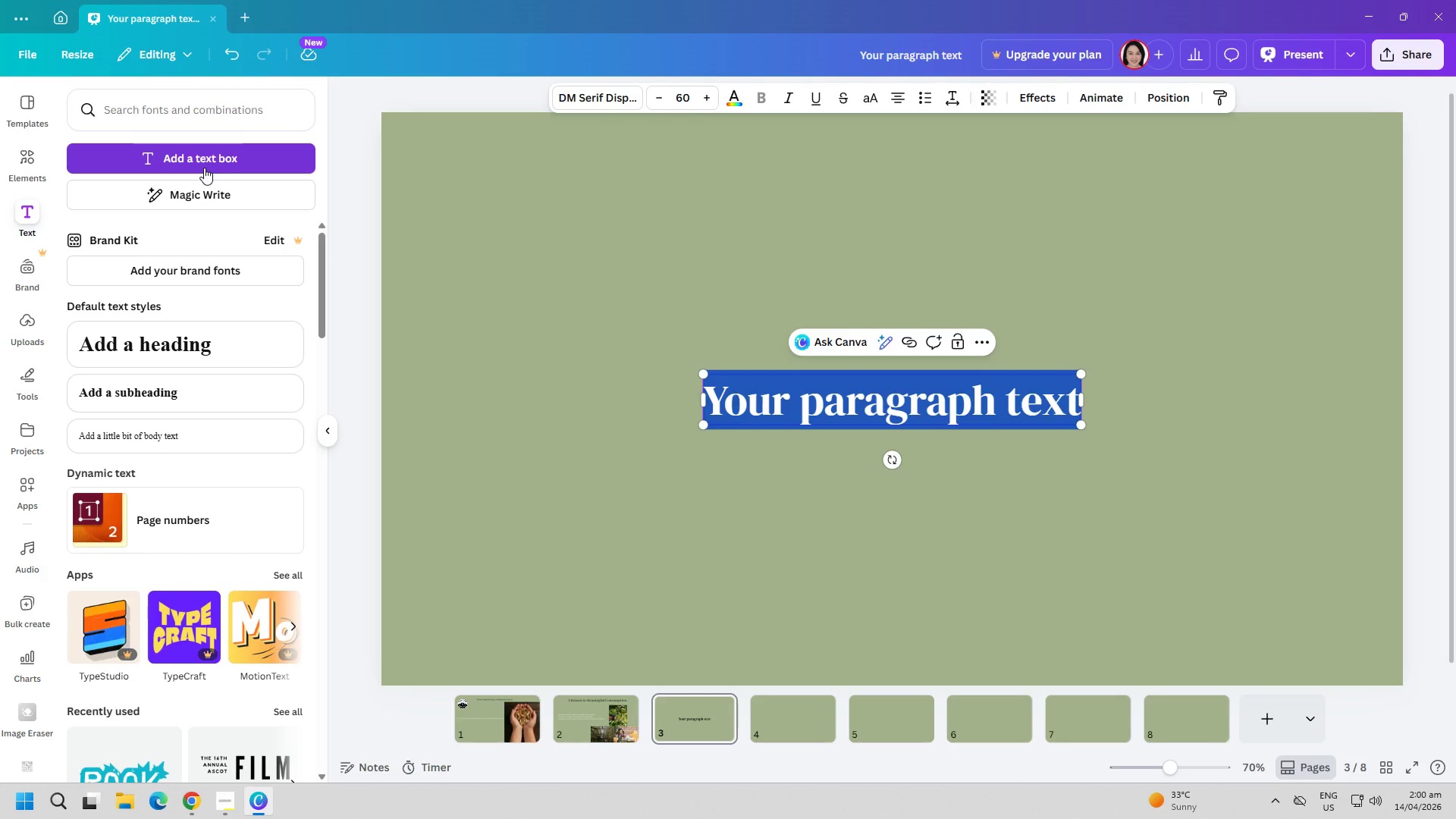 
type(From see)
key(Backspace)
key(Backspace)
key(Backspace)
type(Seefd)
key(Backspace)
type( Savers to Story )
key(Backspace)
type(tellers)
 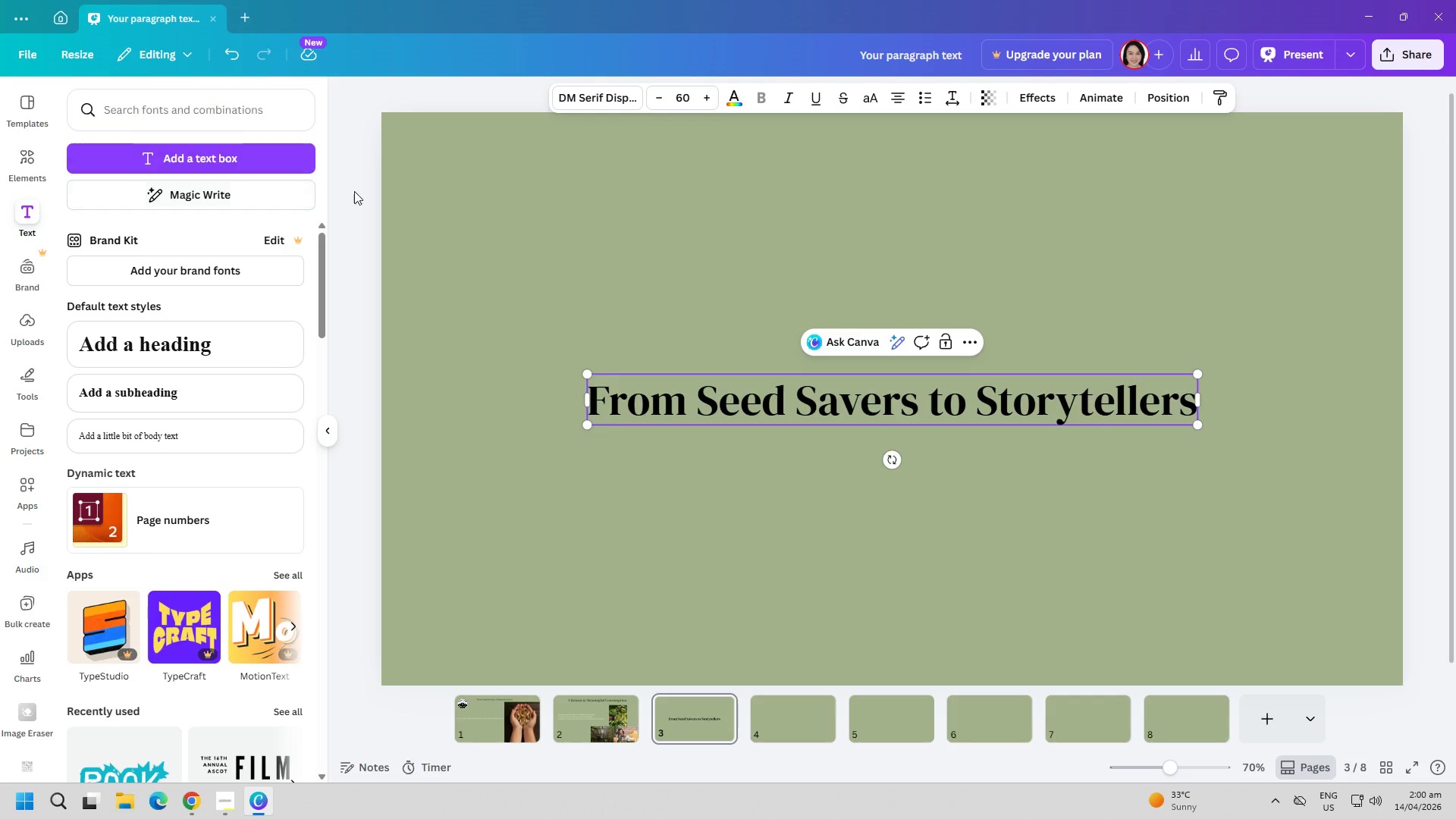 
left_click([1083, 411])
 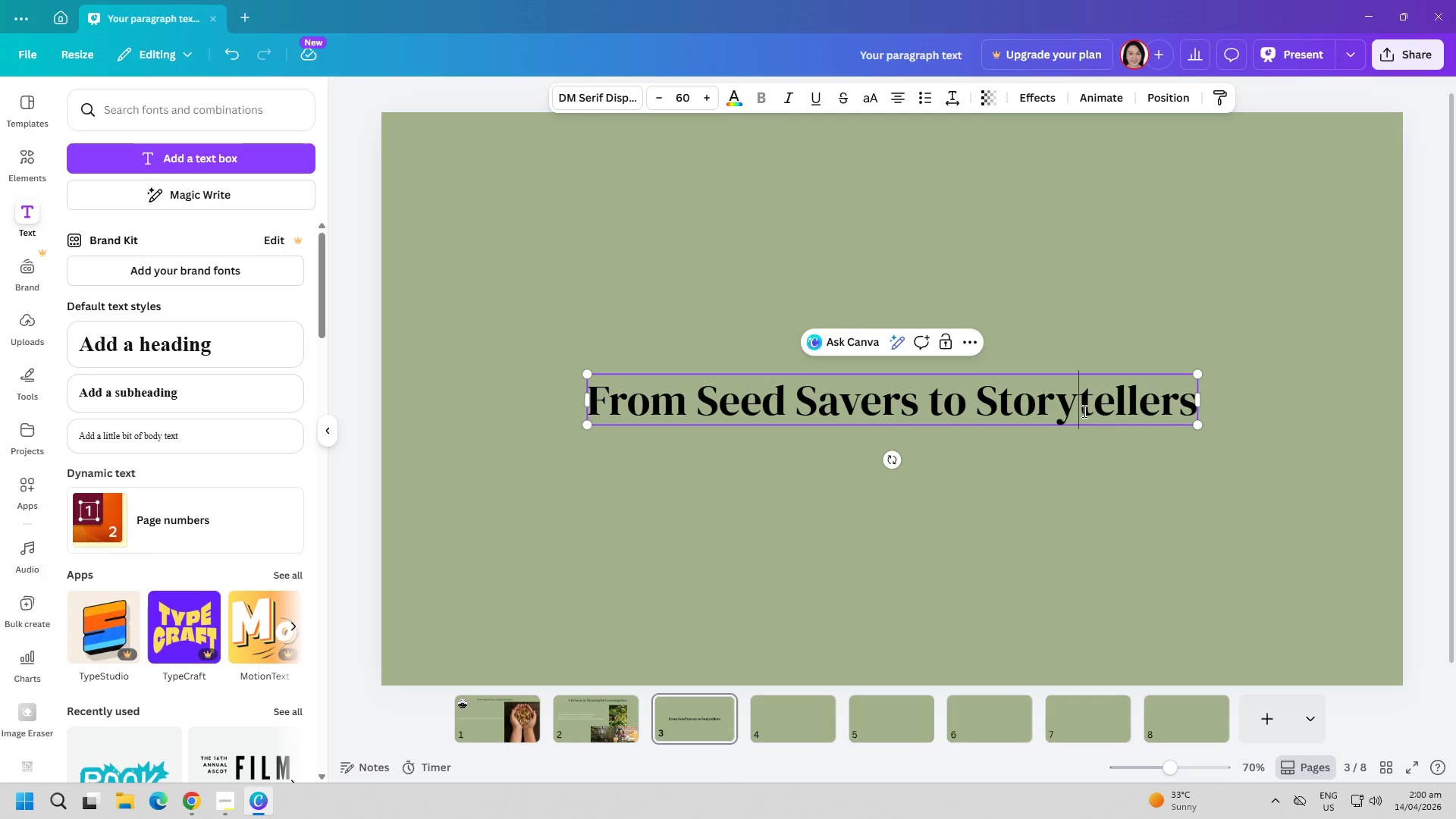 
key(Space)
 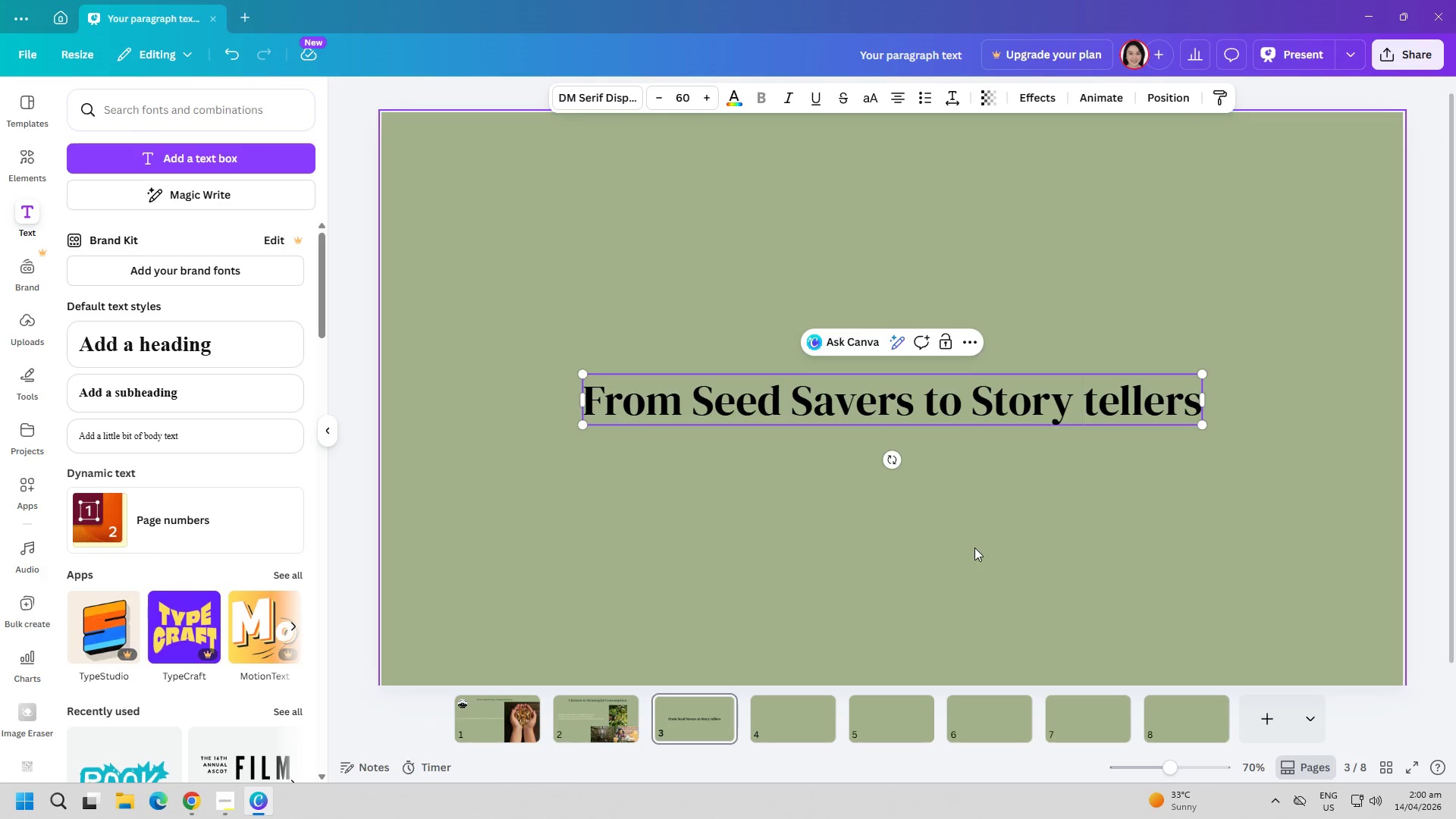 
key(Backspace)
 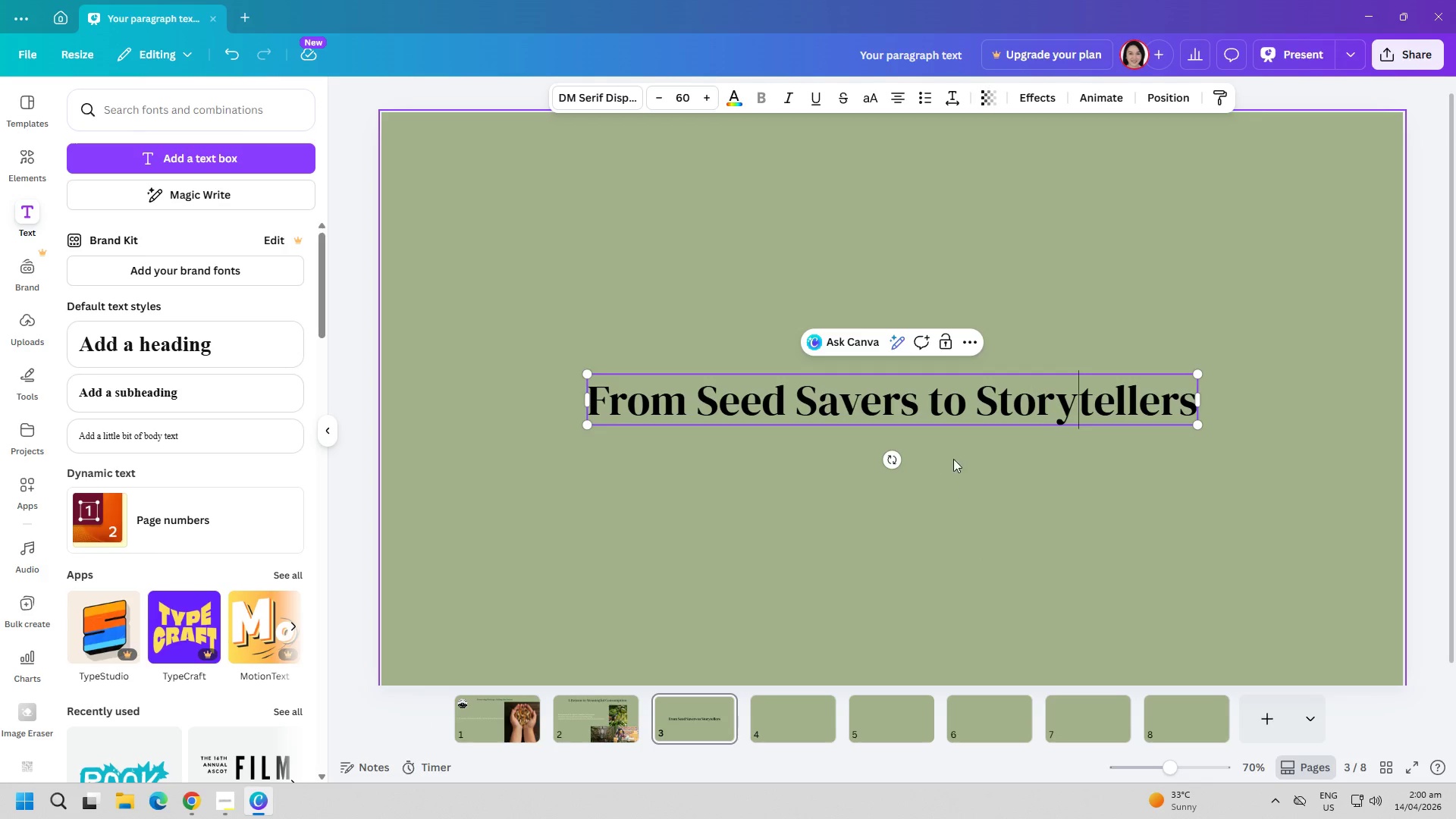 
double_click([962, 400])
 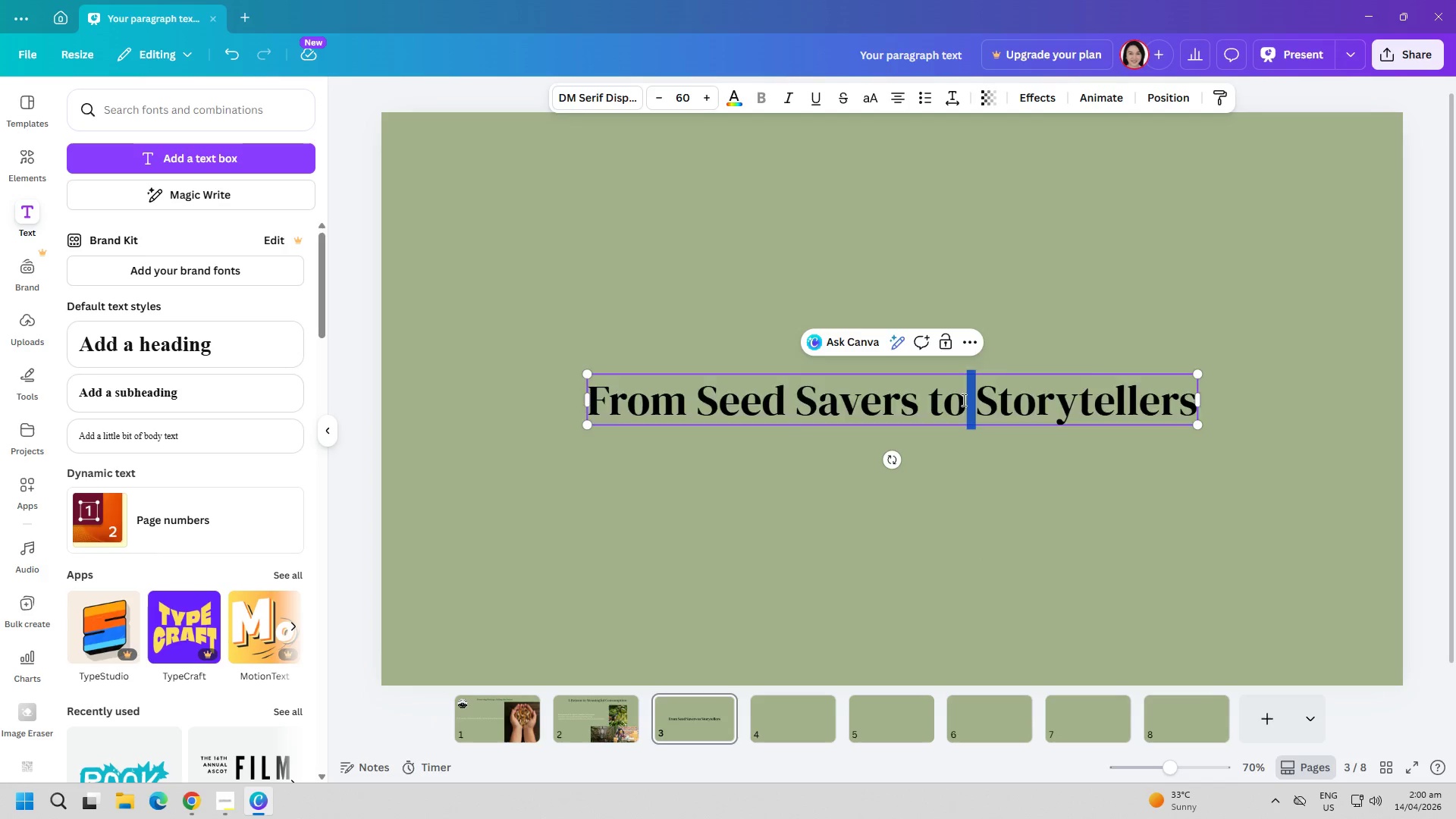 
triple_click([962, 400])
 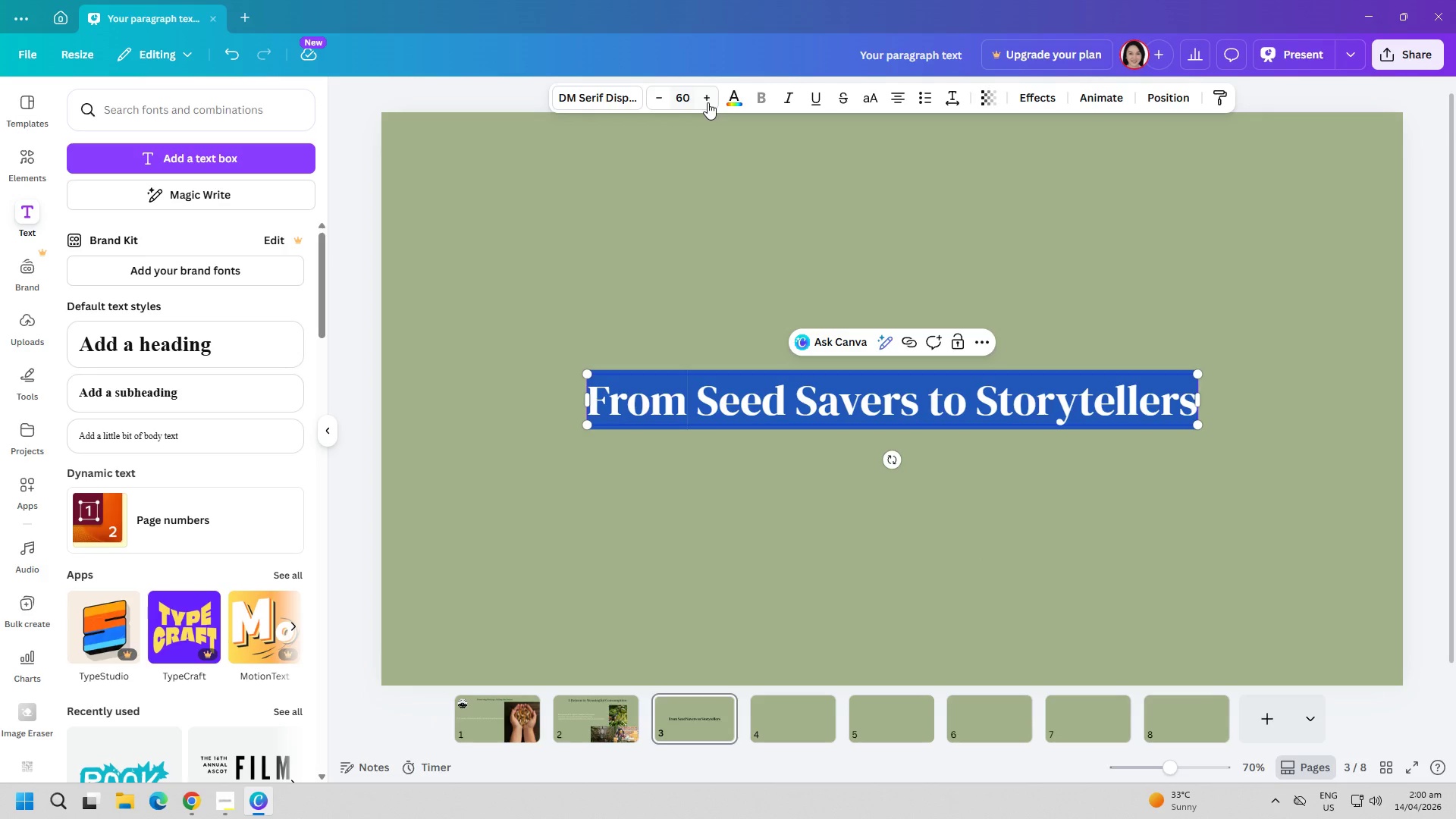 
left_click([730, 101])
 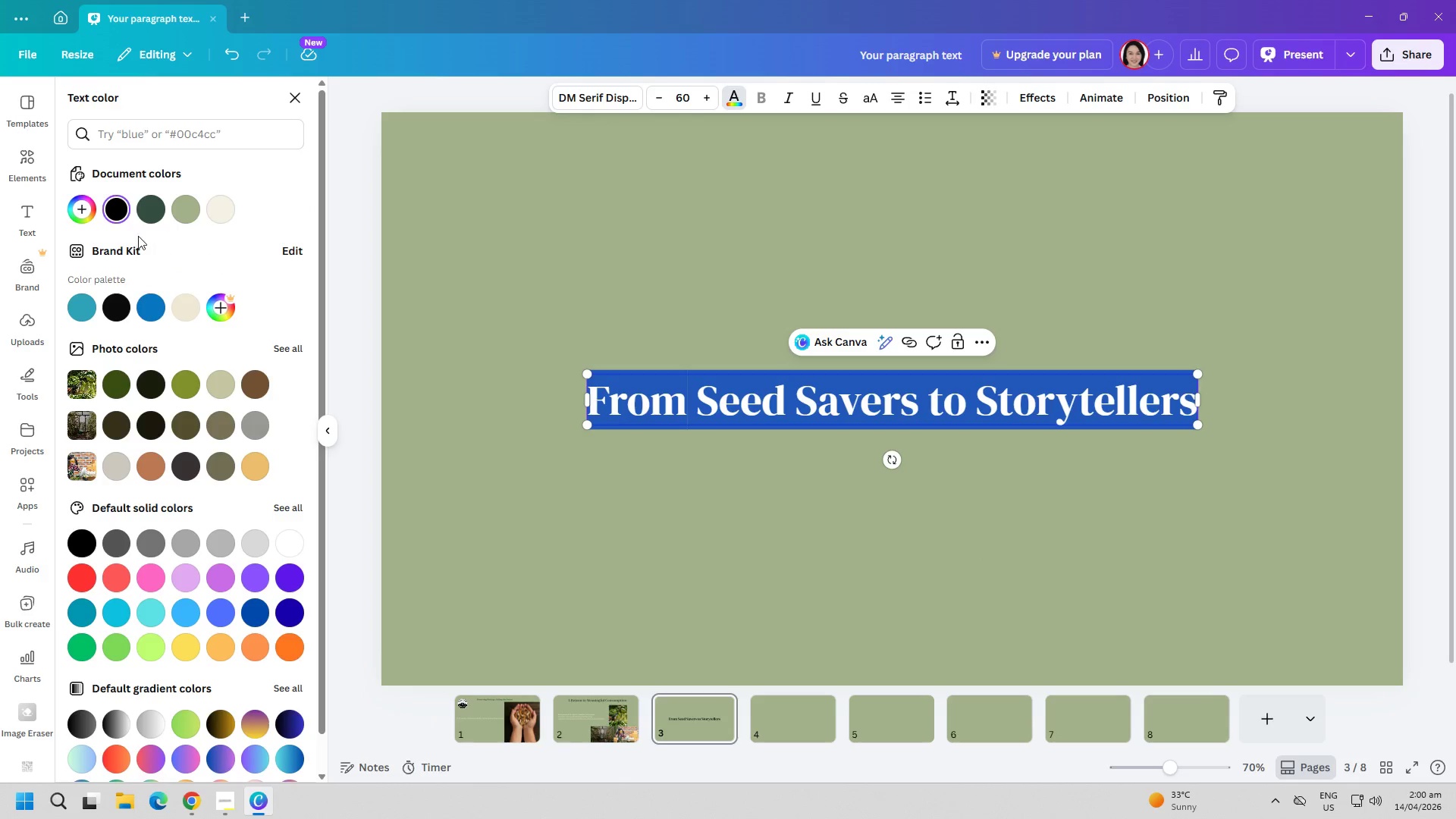 
left_click([148, 209])
 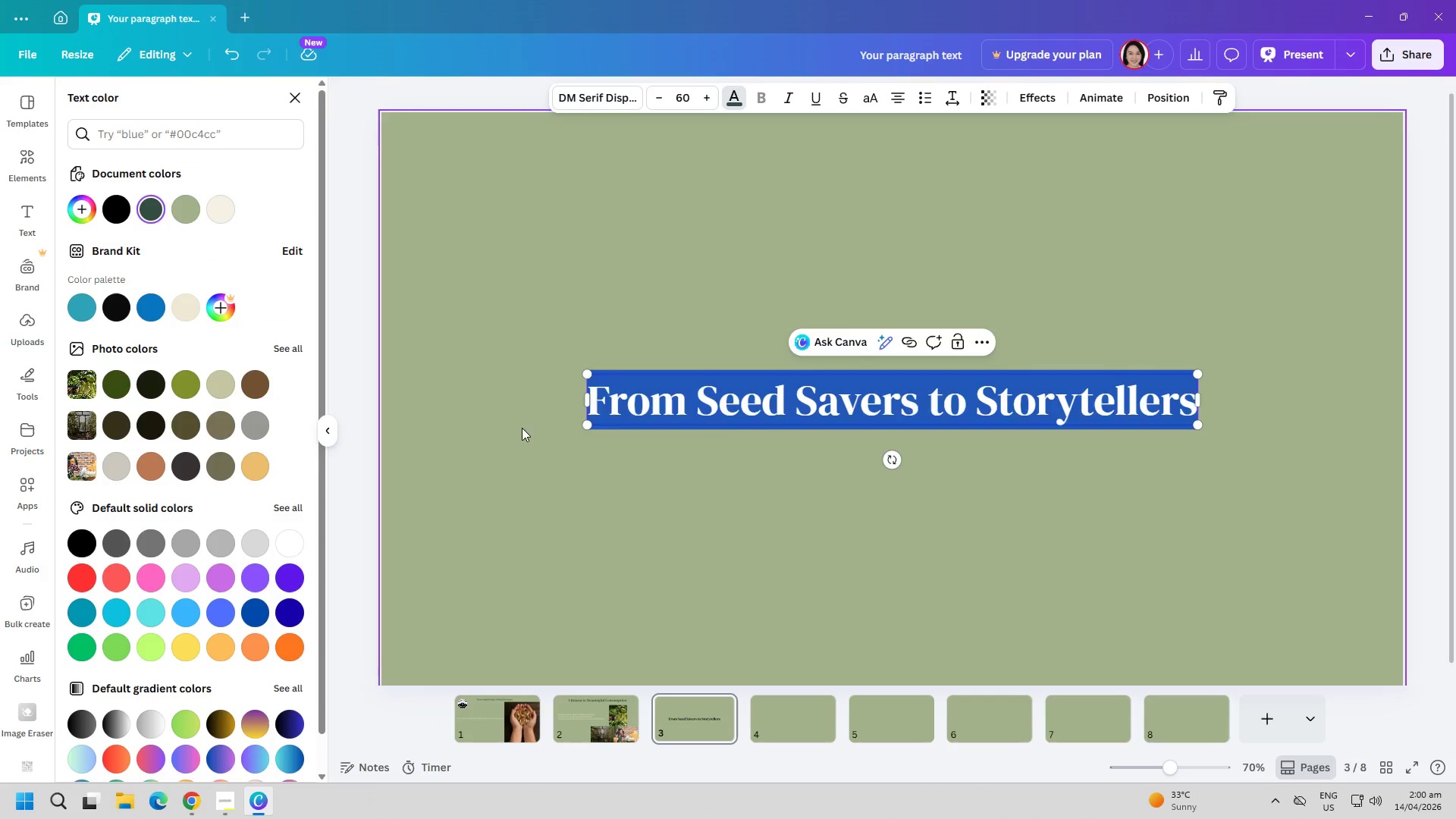 
left_click_drag(start_coordinate=[680, 453], to_coordinate=[686, 453])
 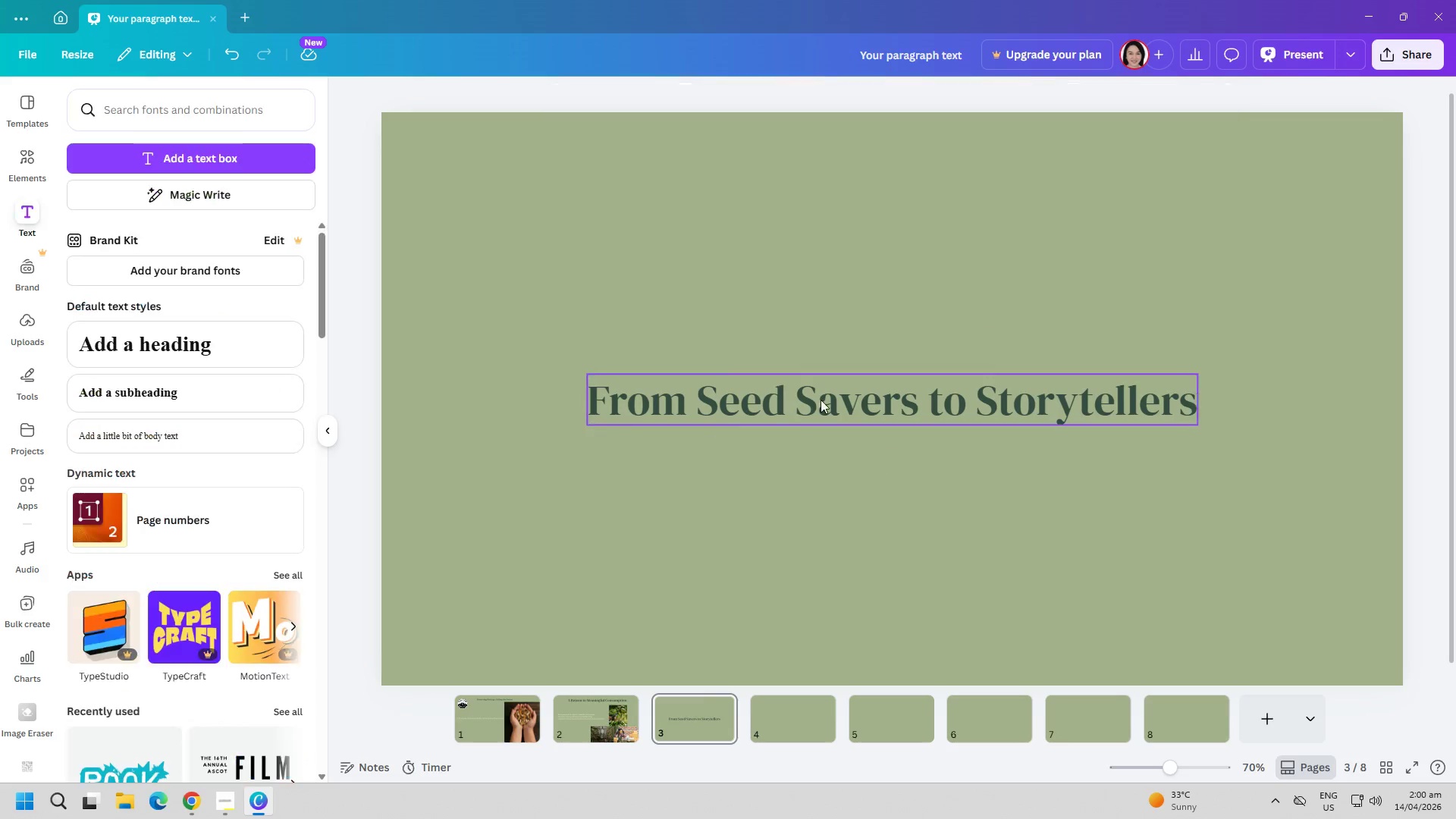 
left_click_drag(start_coordinate=[834, 388], to_coordinate=[839, 259])
 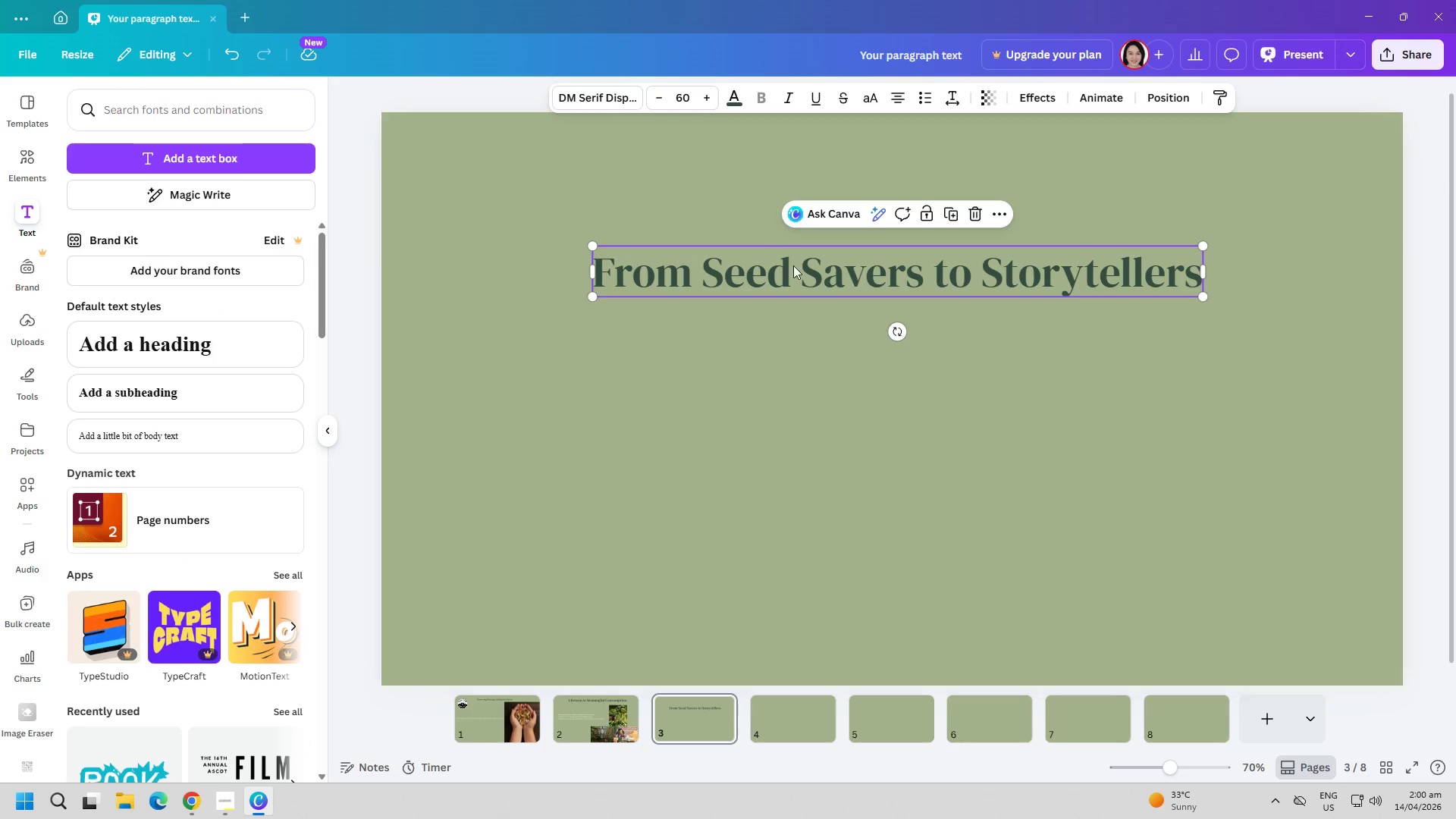 
left_click_drag(start_coordinate=[798, 275], to_coordinate=[804, 211])
 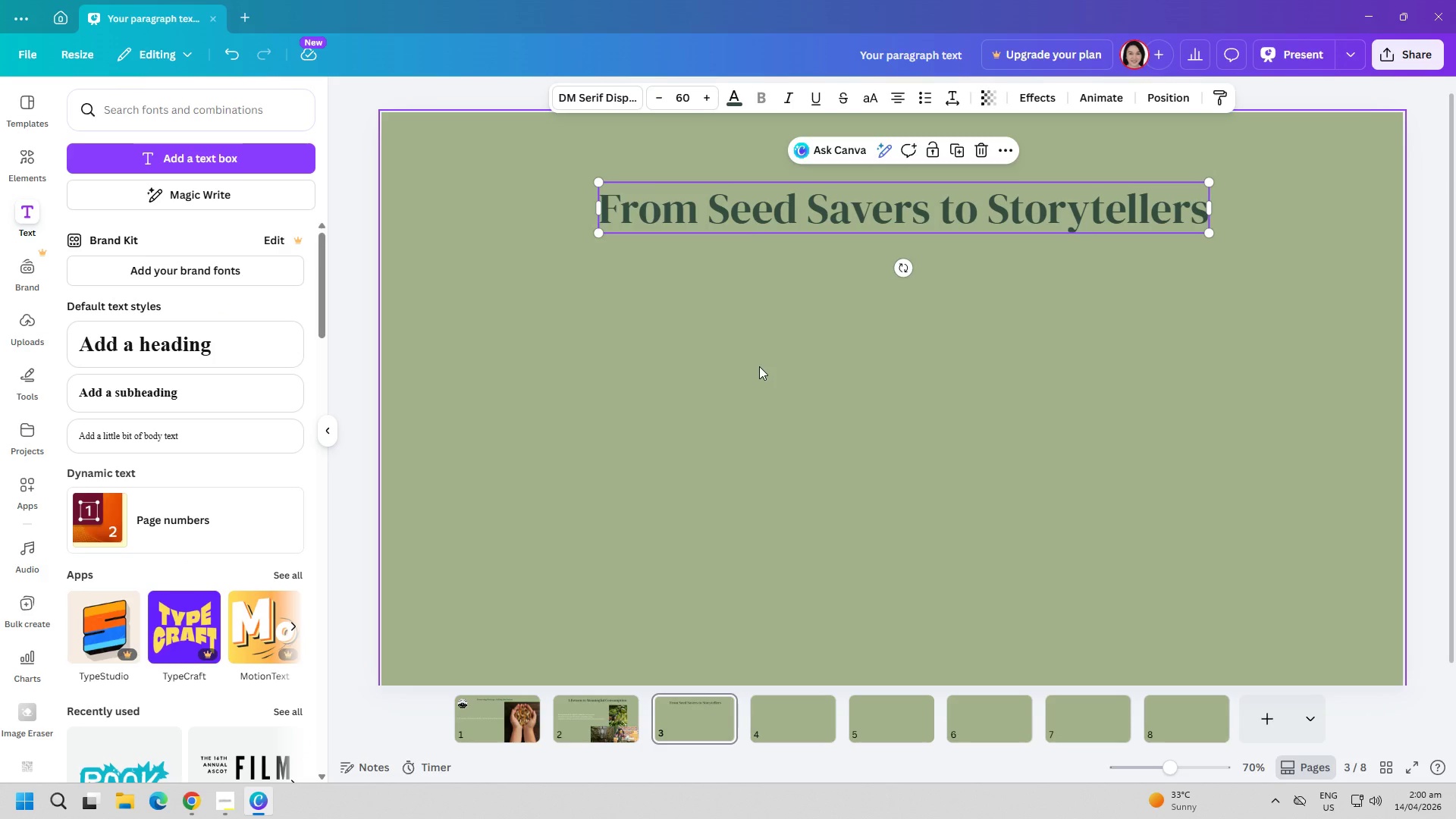 
wait(26.22)
 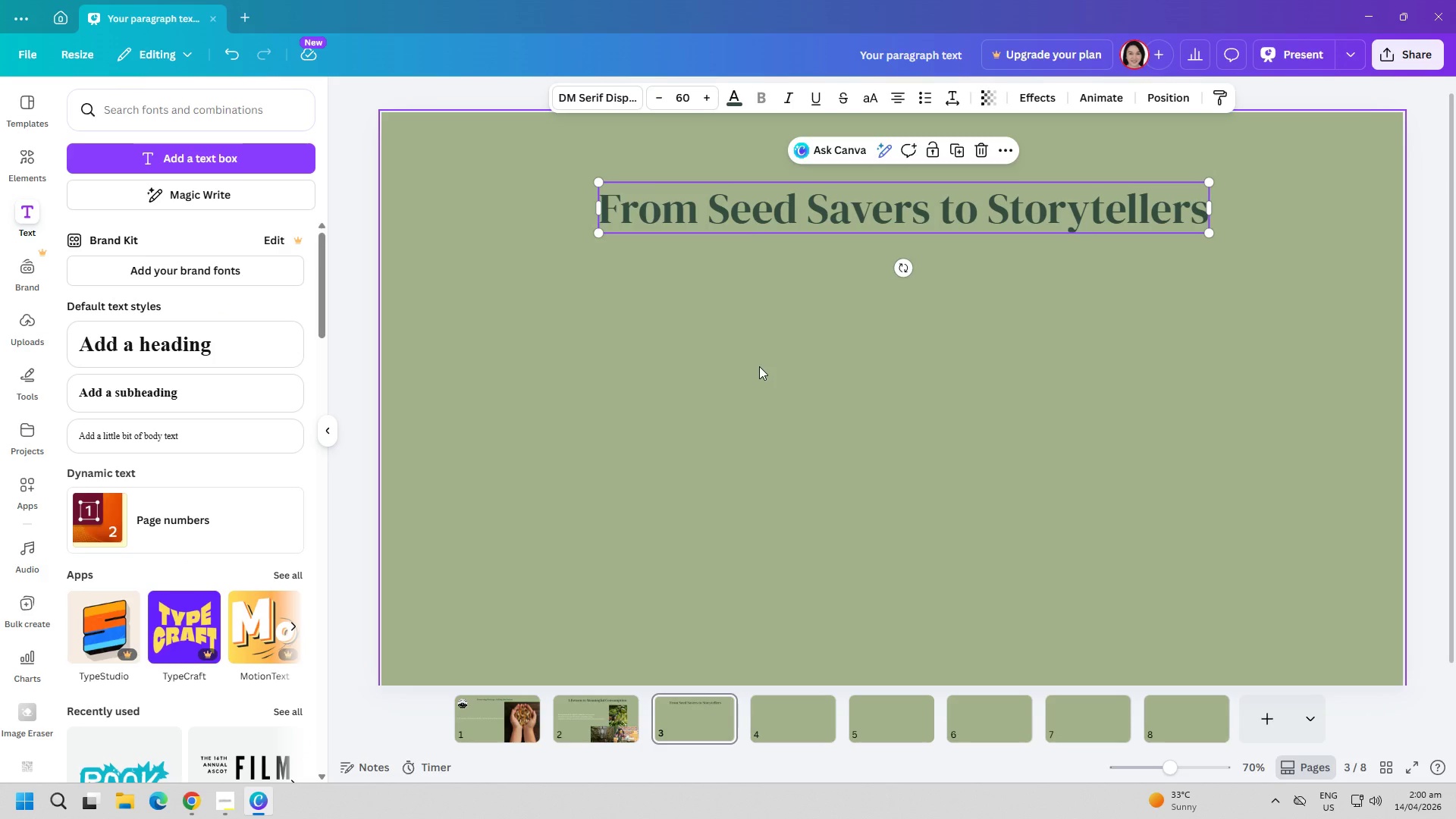 
left_click([752, 400])
 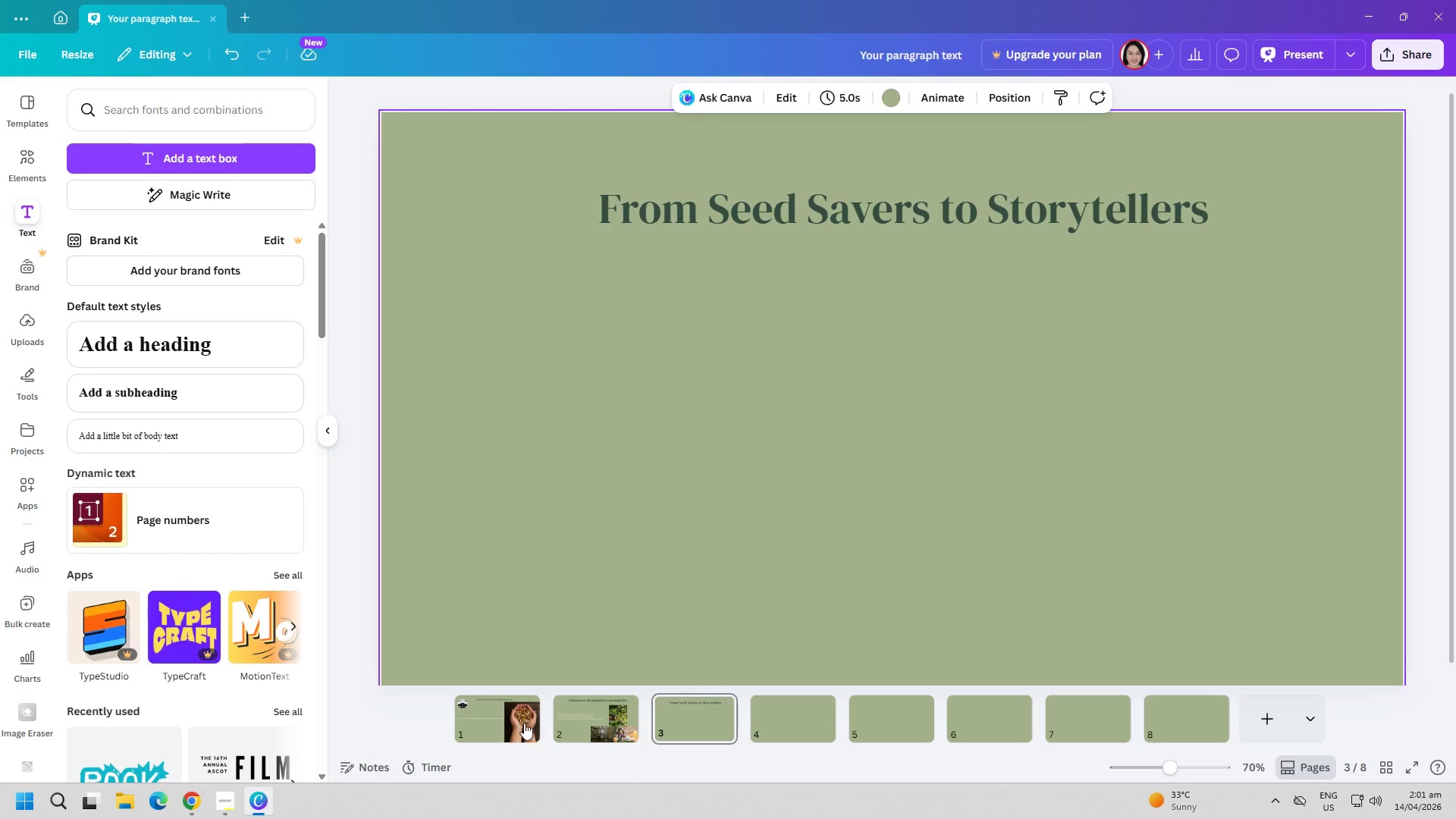 
double_click([597, 730])
 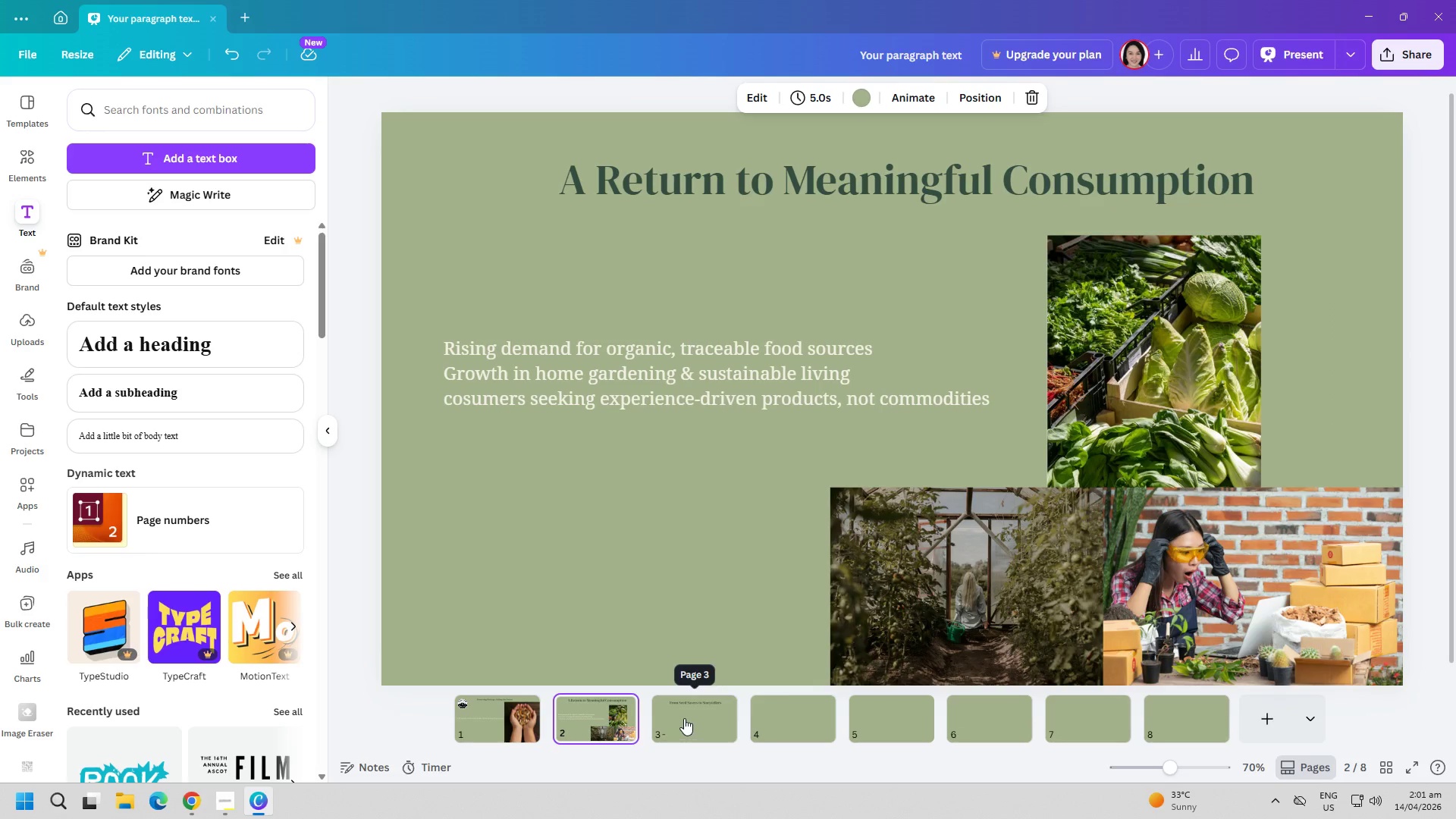 
left_click_drag(start_coordinate=[1003, 611], to_coordinate=[1000, 605])
 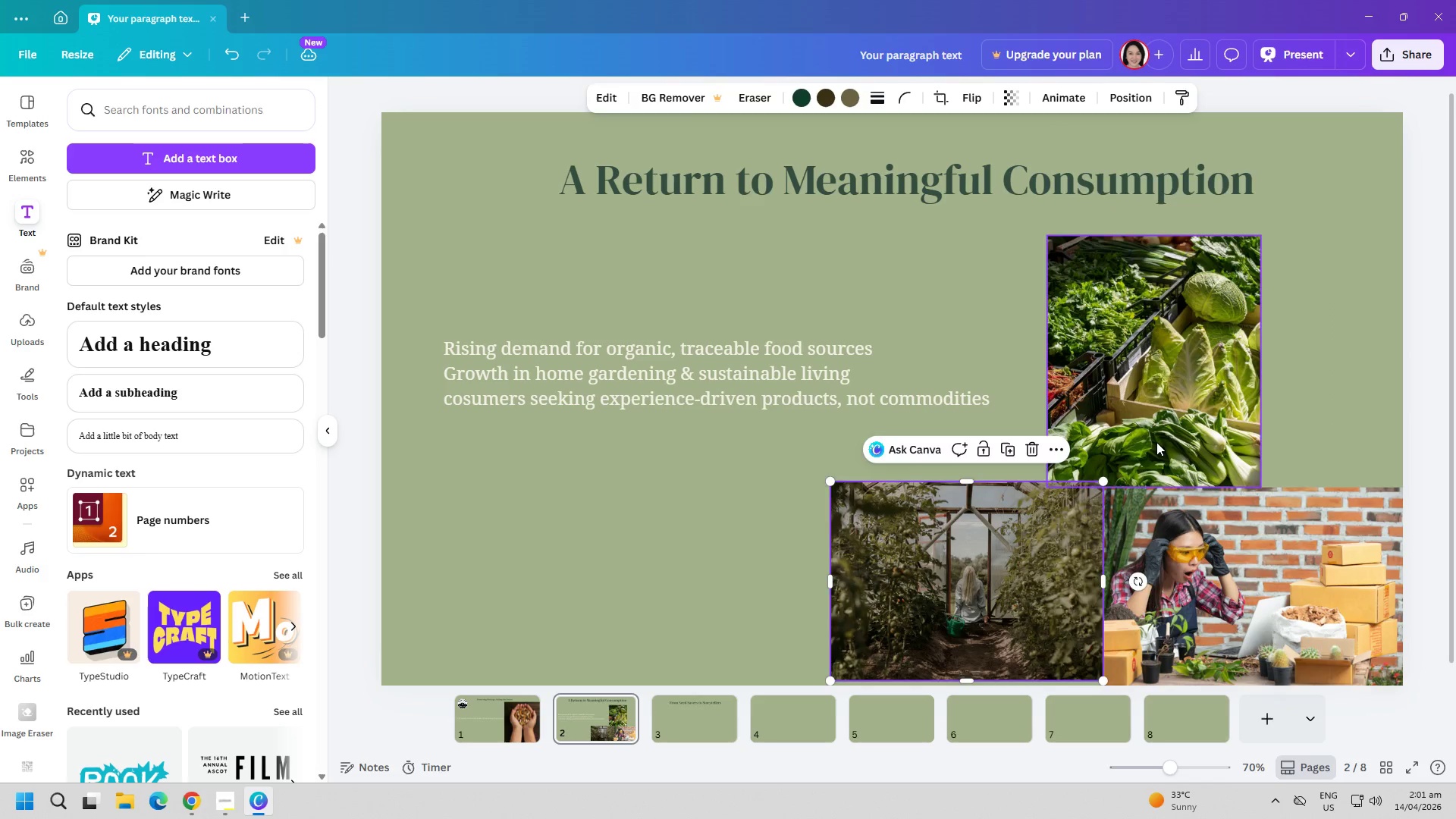 
left_click_drag(start_coordinate=[1156, 442], to_coordinate=[1157, 428])
 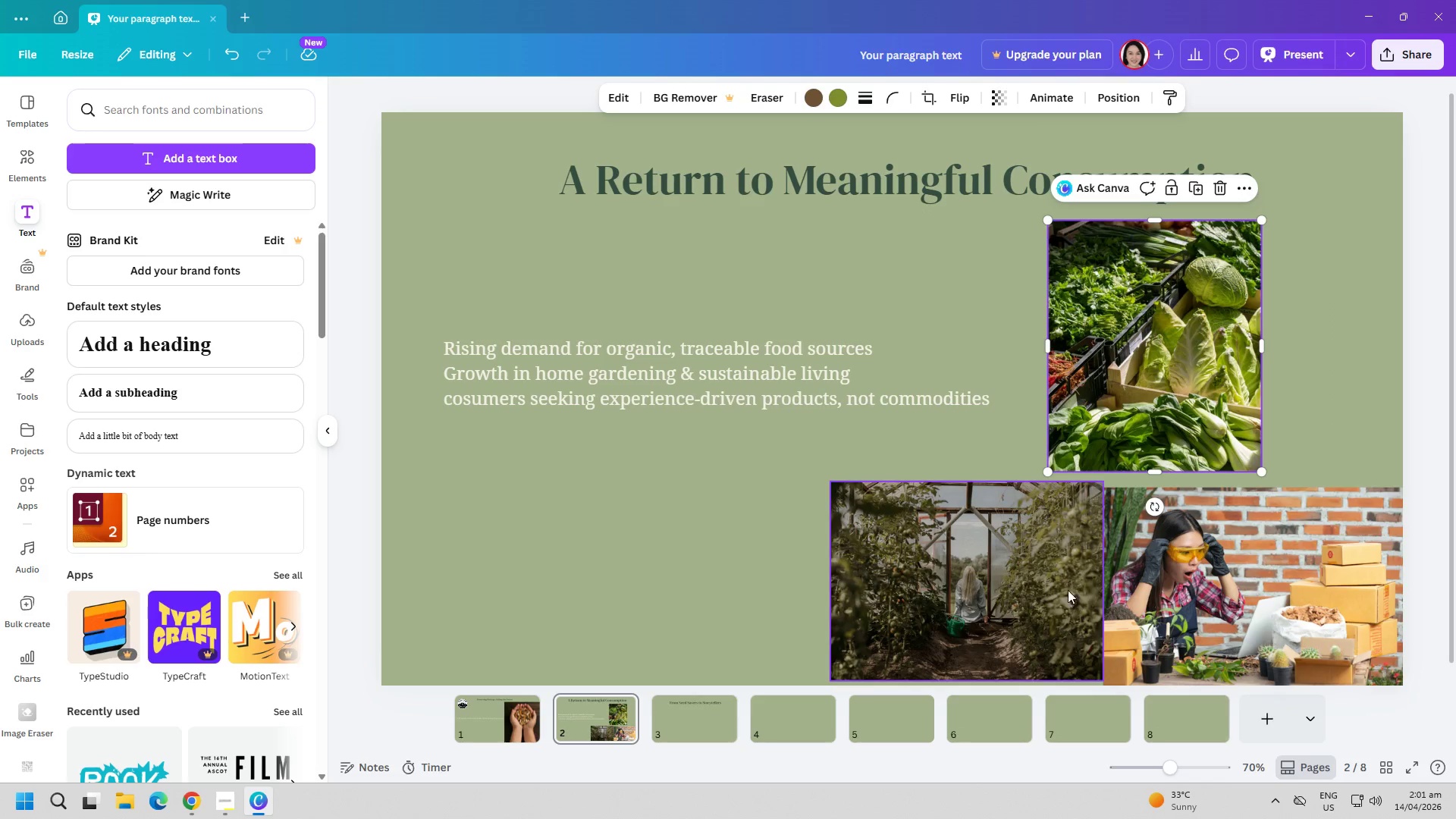 
left_click_drag(start_coordinate=[1163, 591], to_coordinate=[1165, 580])
 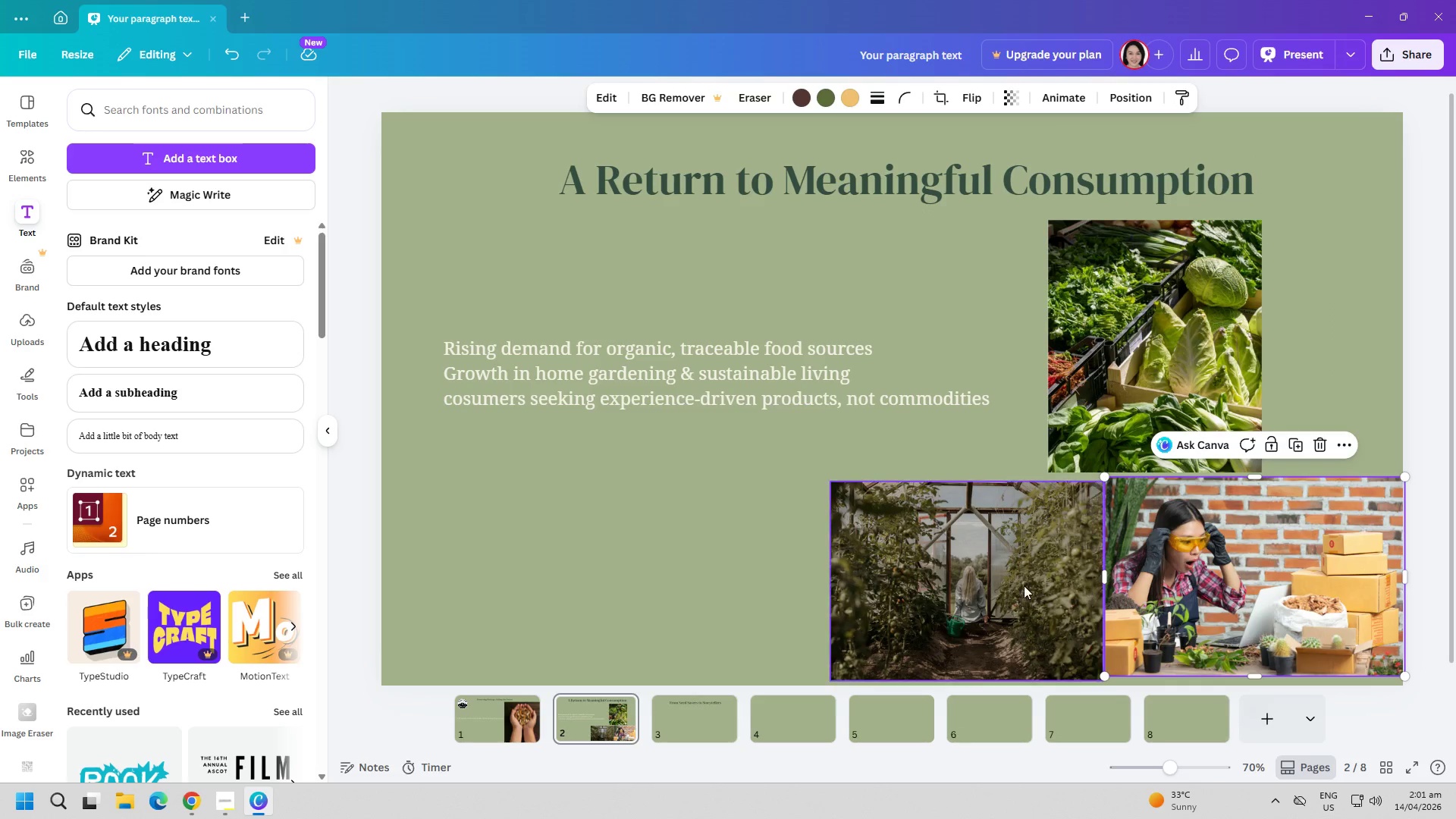 
left_click_drag(start_coordinate=[1024, 585], to_coordinate=[1024, 582])
 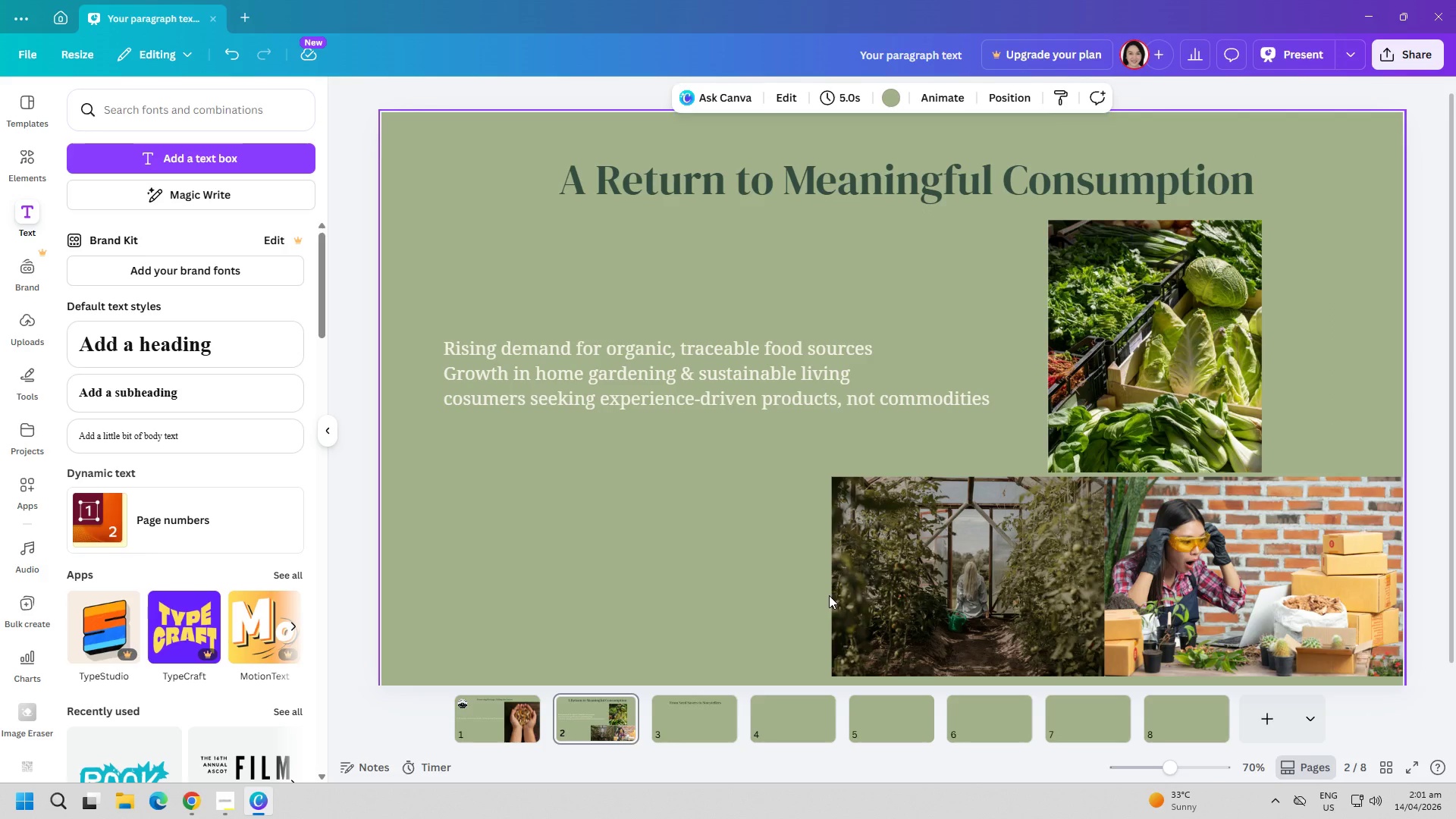 
left_click_drag(start_coordinate=[905, 580], to_coordinate=[815, 583])
 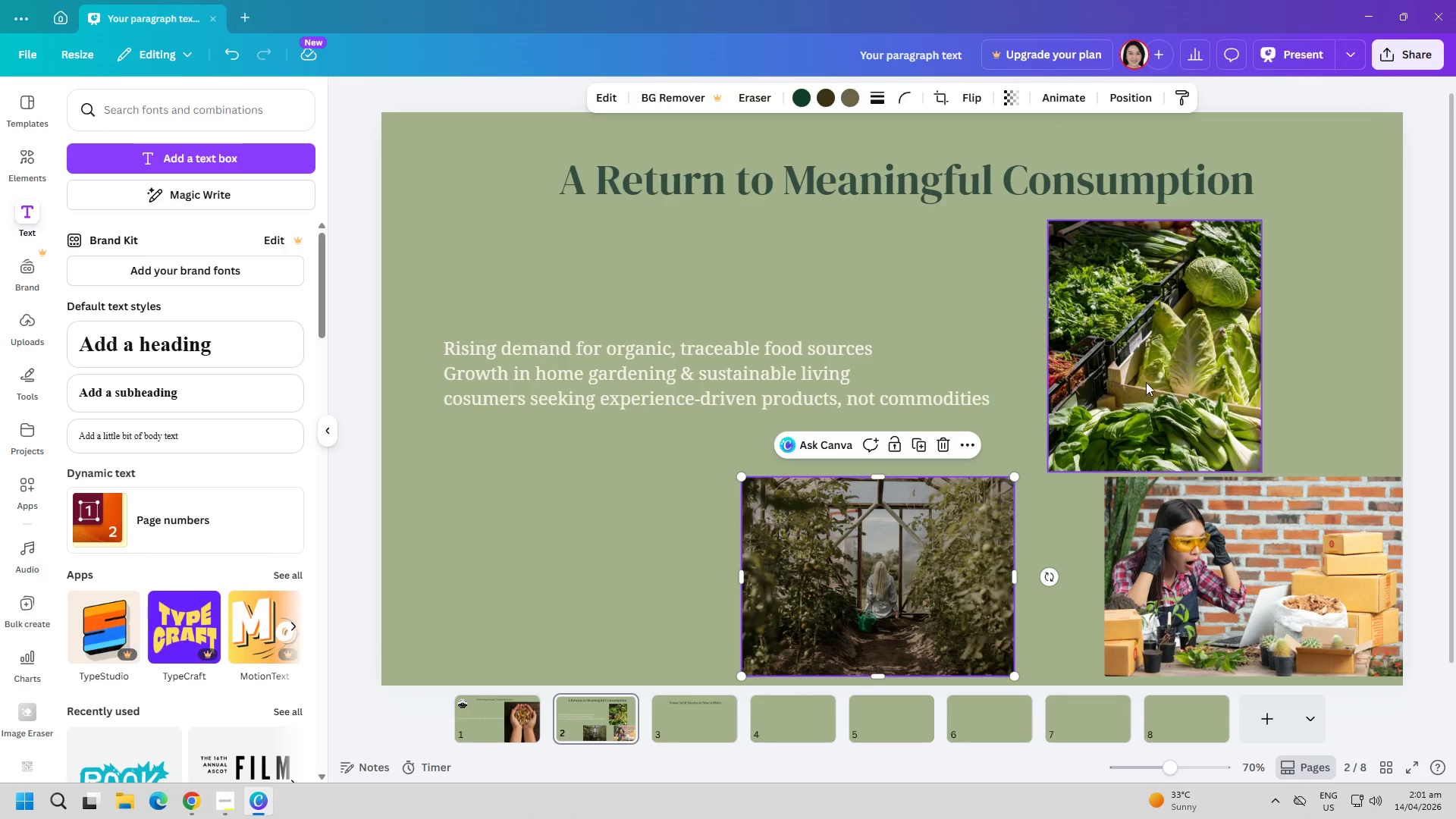 
left_click_drag(start_coordinate=[1146, 382], to_coordinate=[1134, 381])
 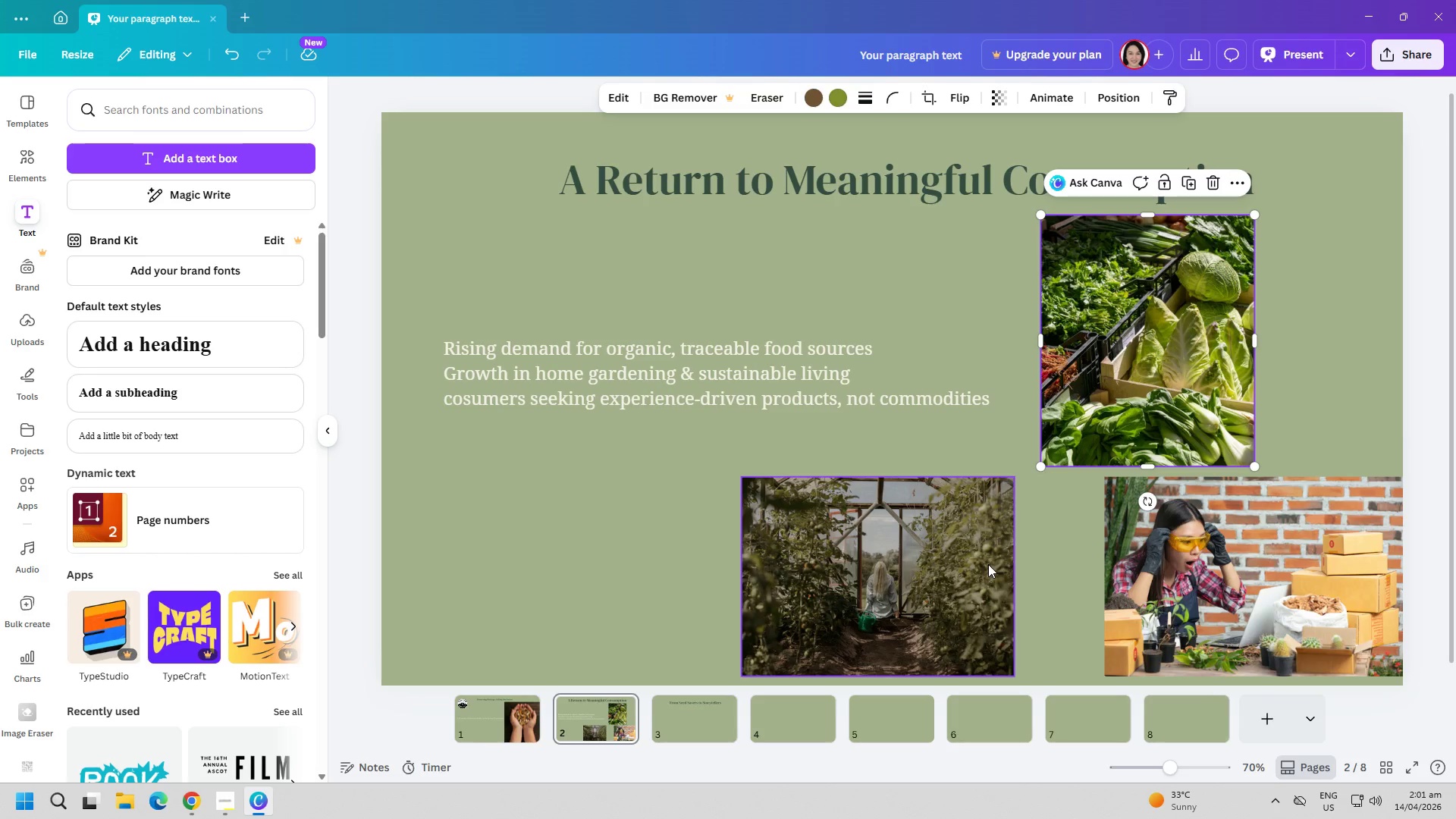 
left_click_drag(start_coordinate=[988, 564], to_coordinate=[998, 564])
 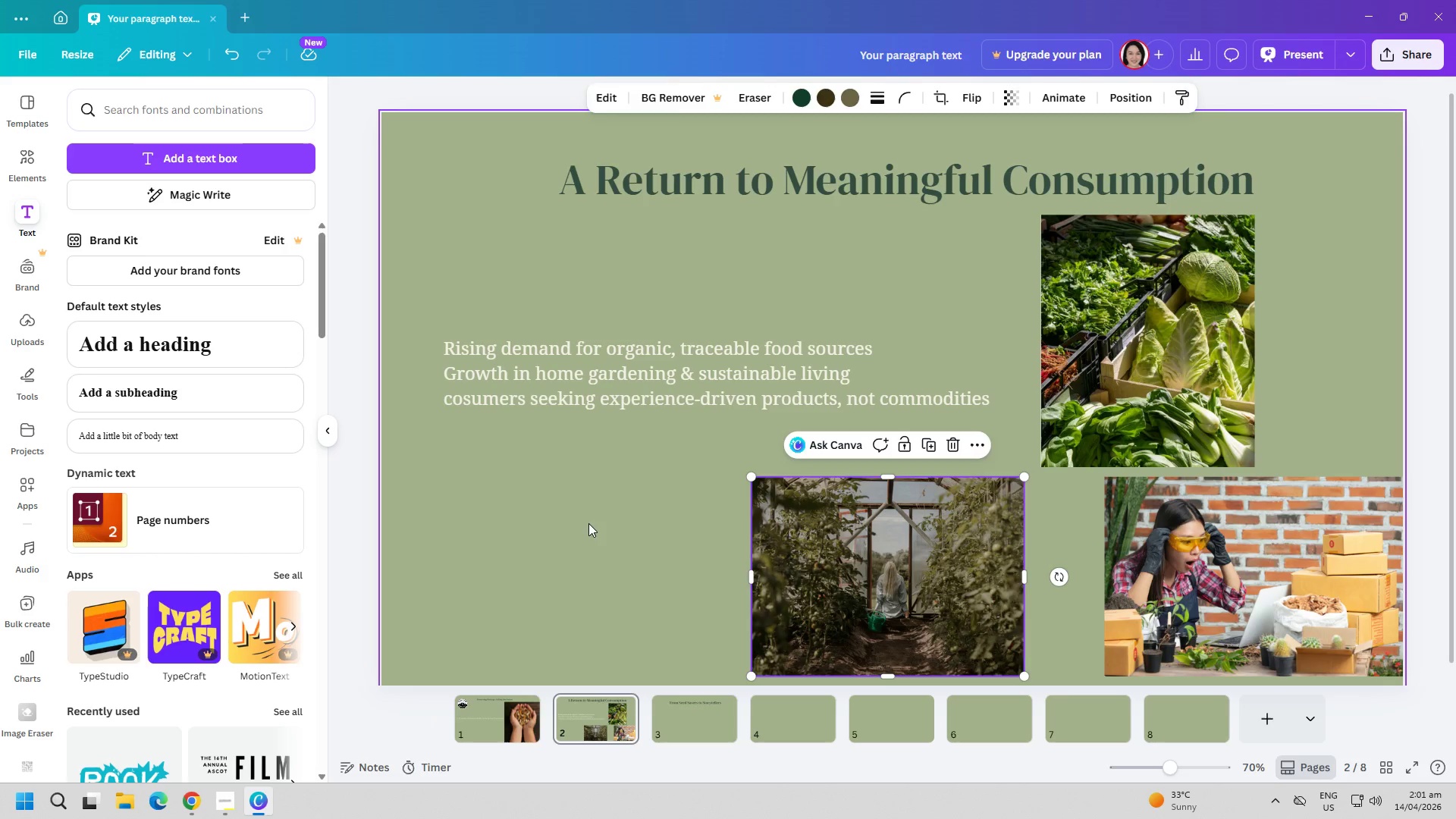 
left_click([588, 523])
 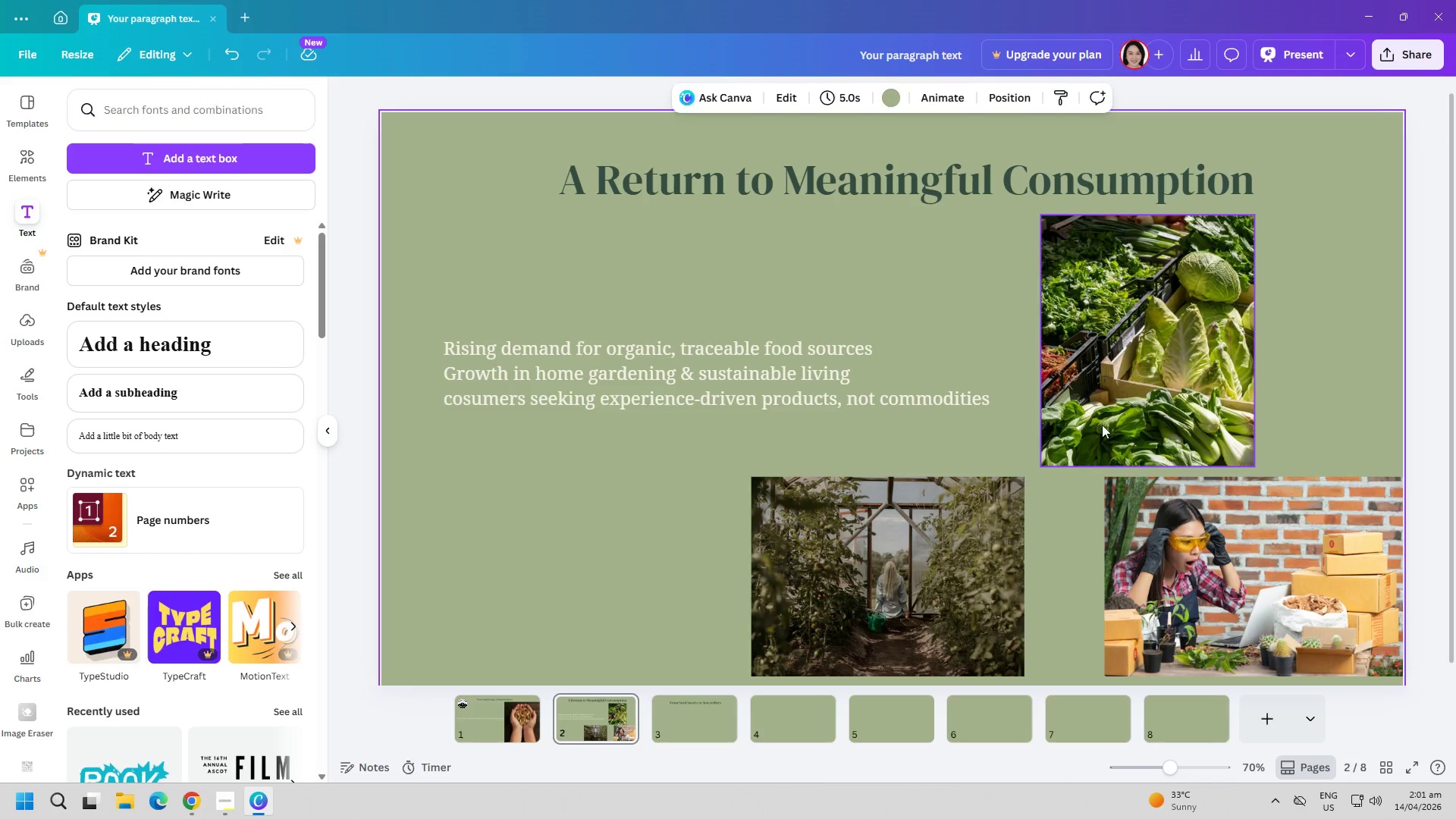 
left_click([916, 537])
 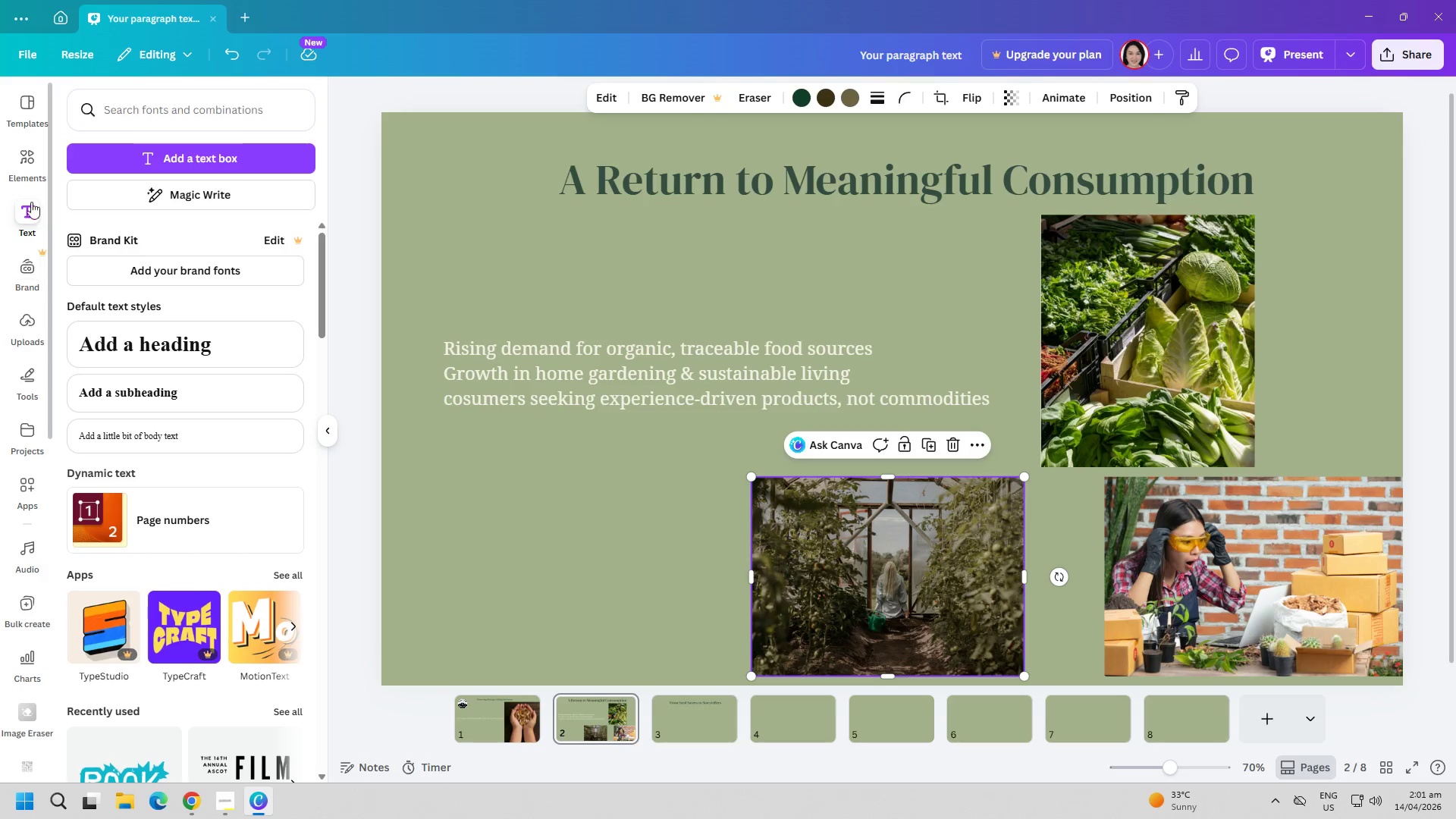 
left_click([29, 168])
 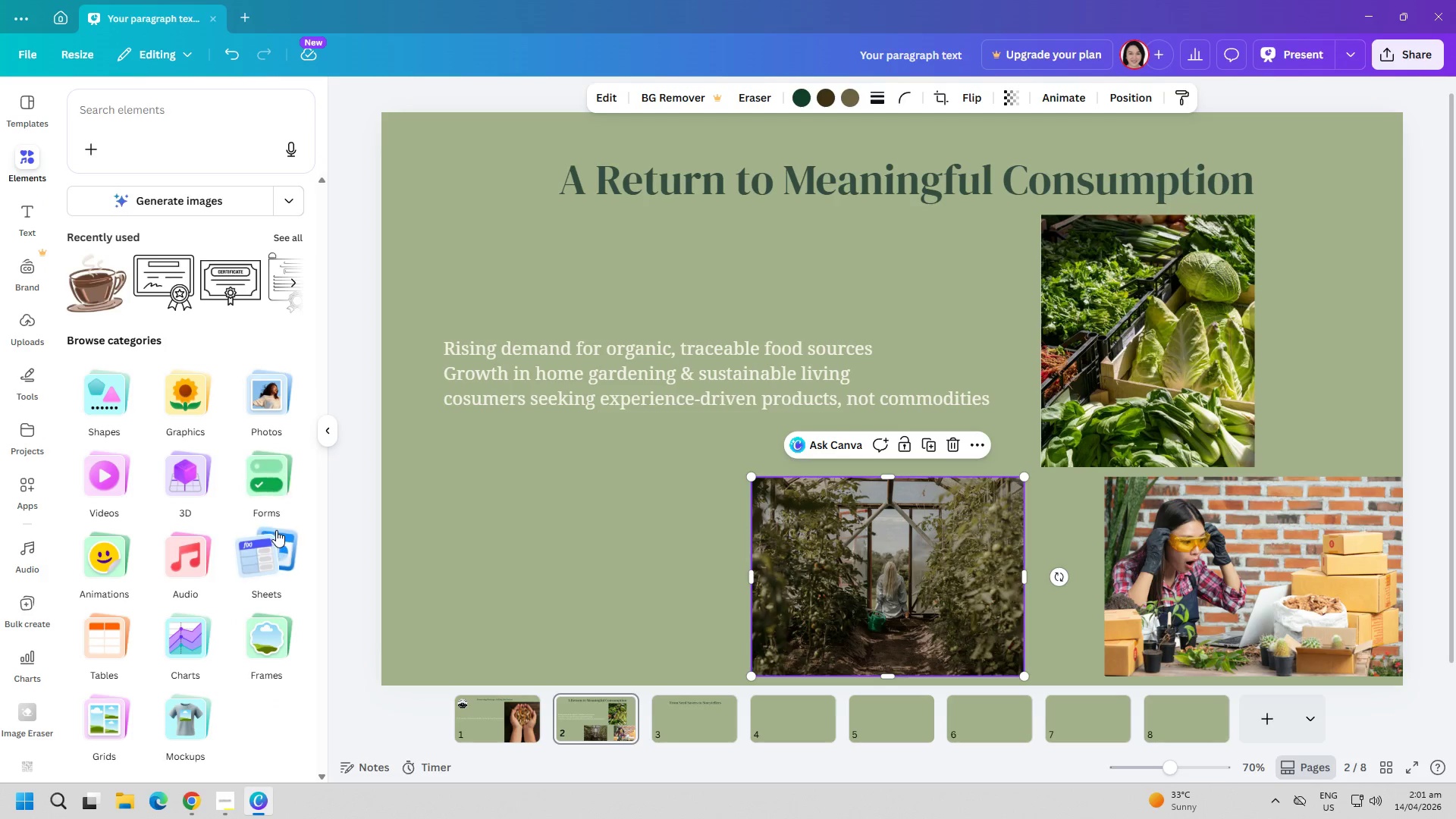 
mouse_move([258, 497])
 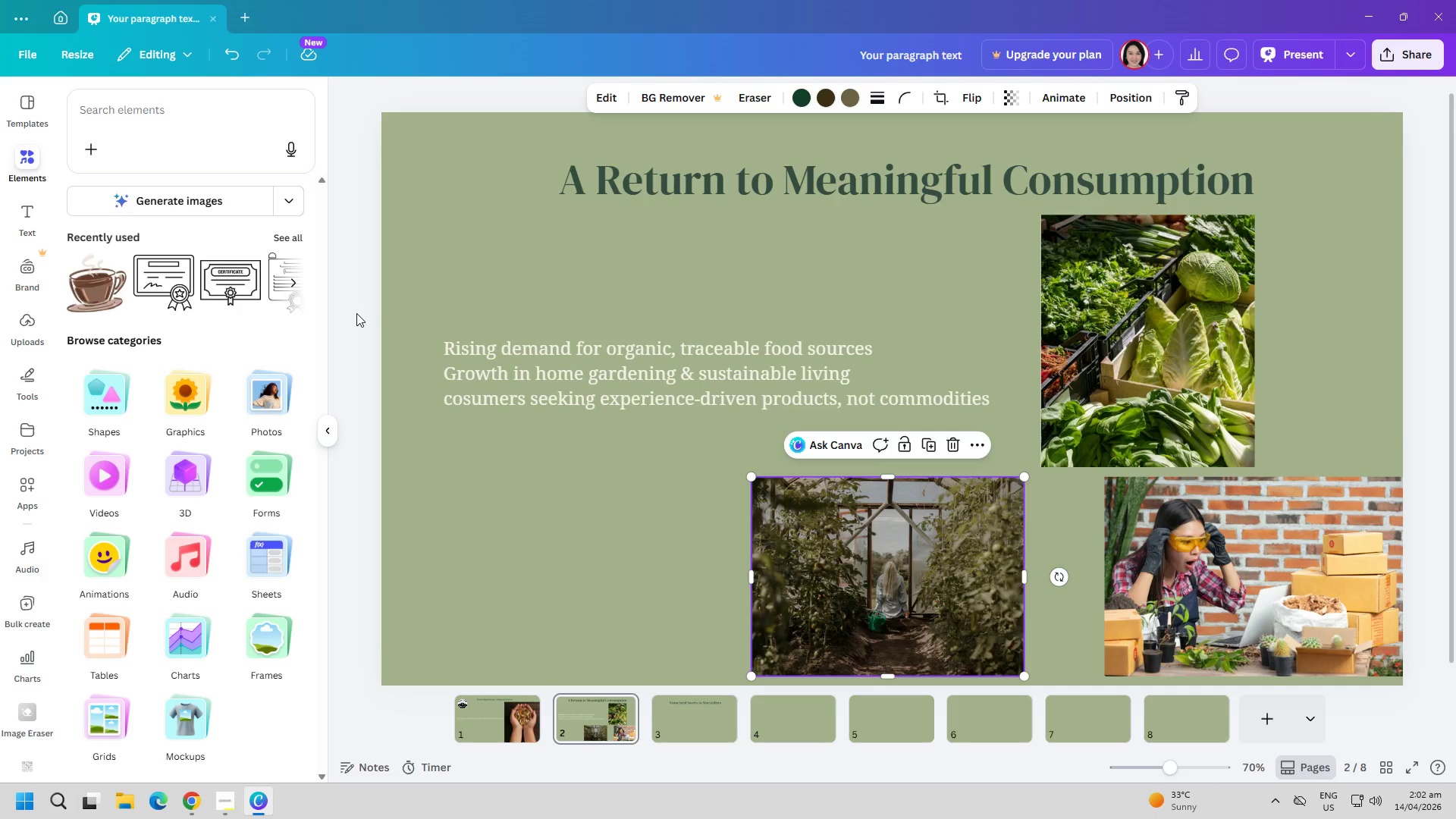 
wait(44.28)
 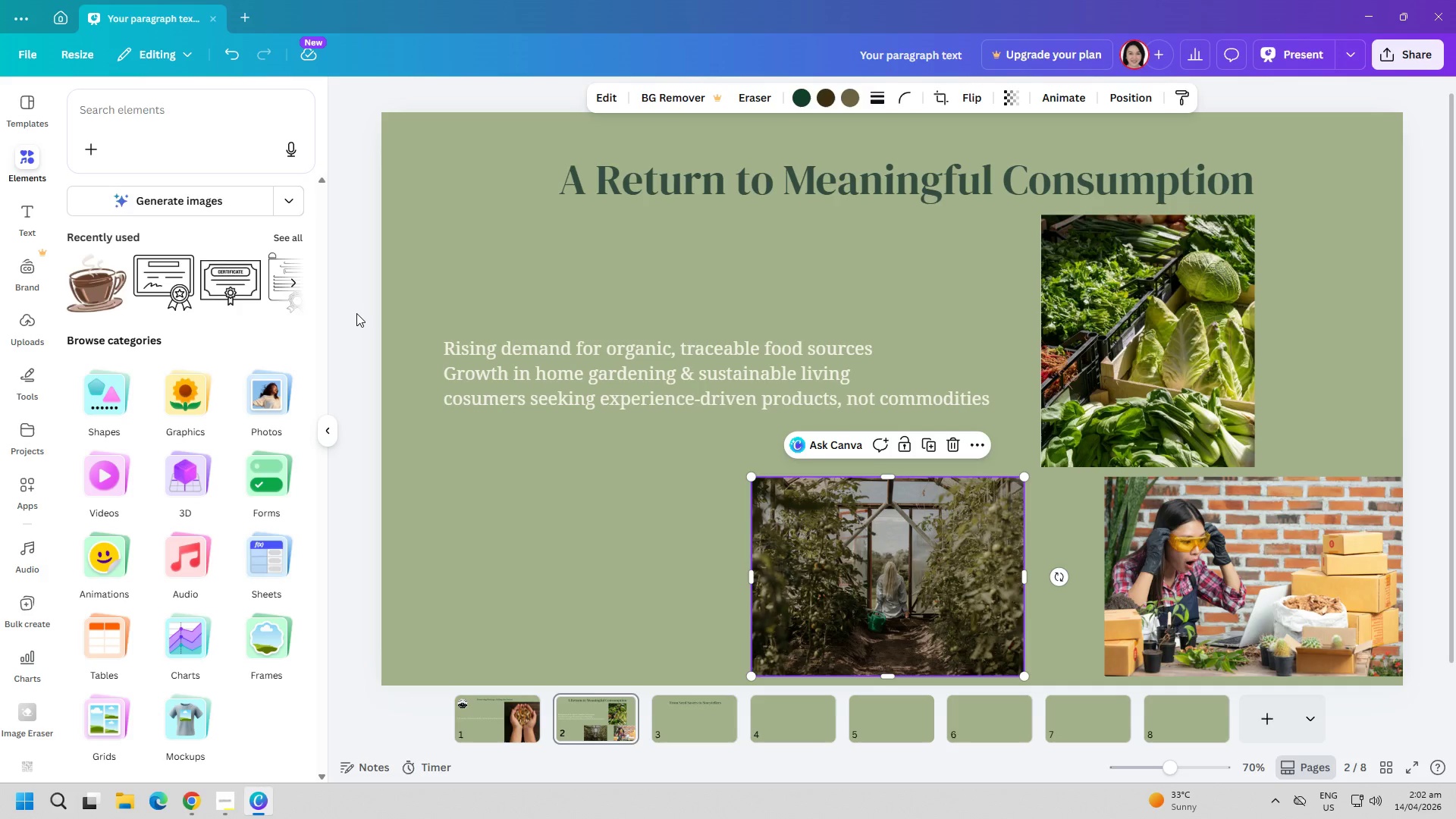 
left_click([469, 740])
 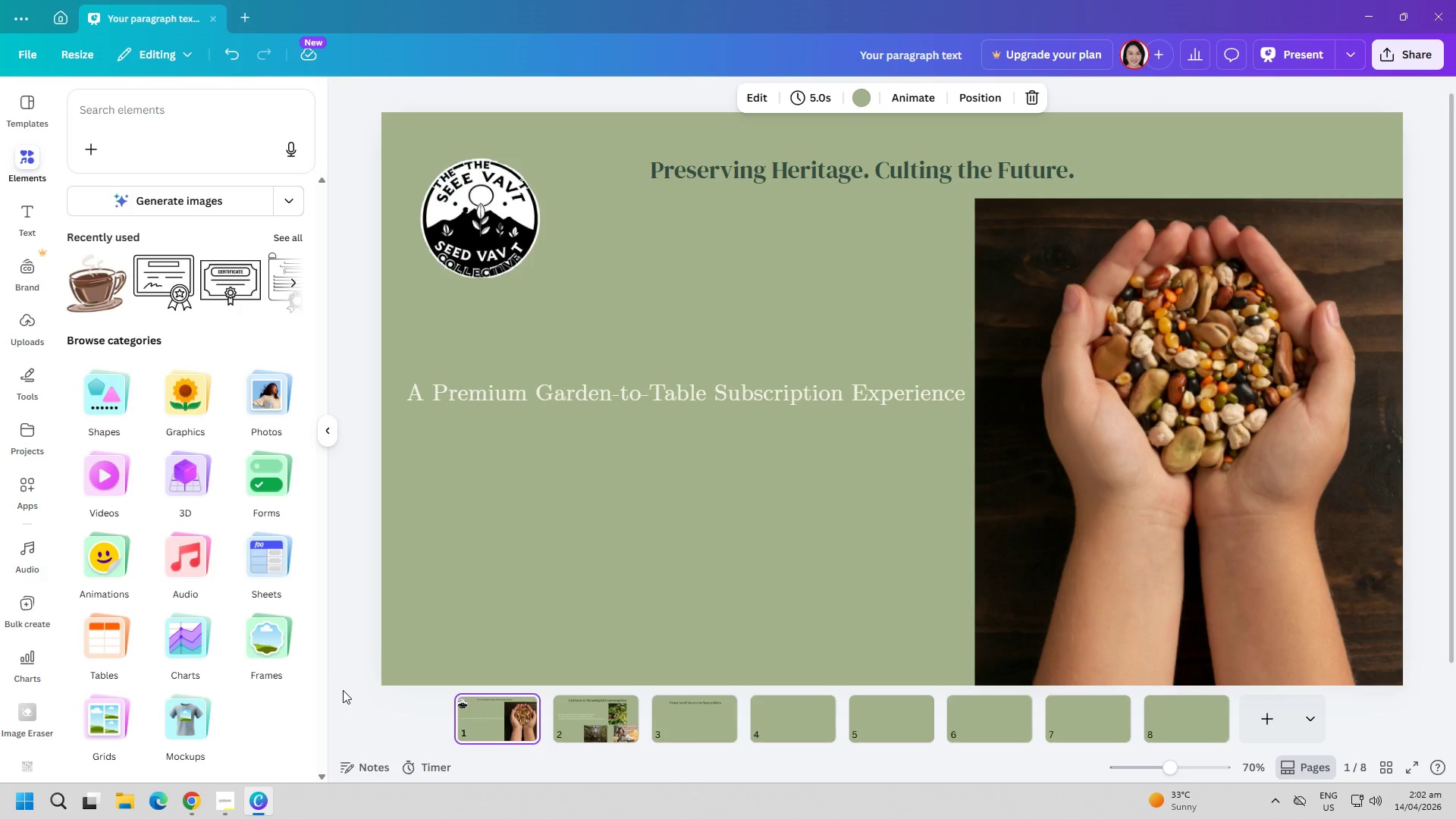 
left_click([260, 805])
 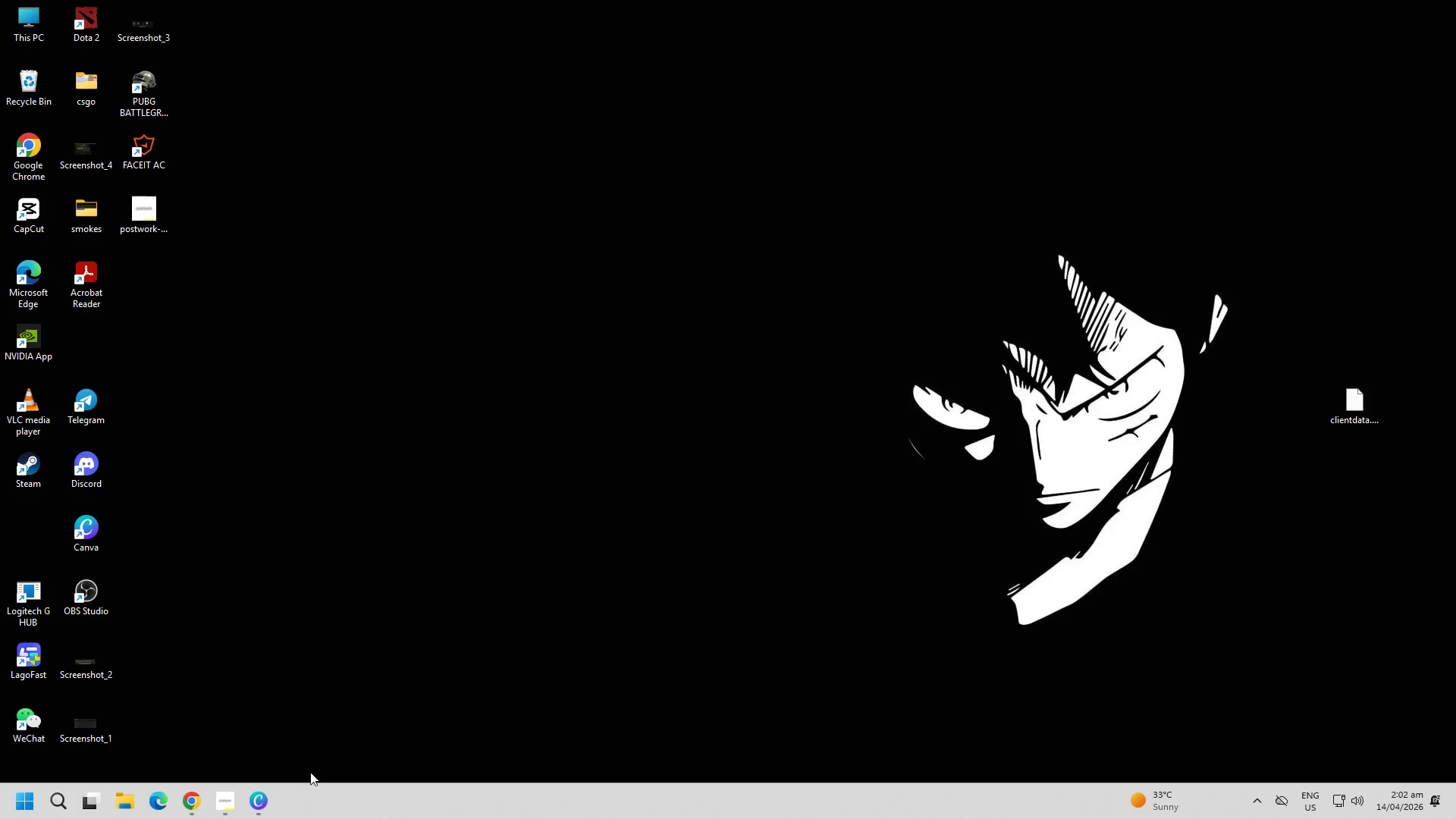 
left_click([278, 799])
 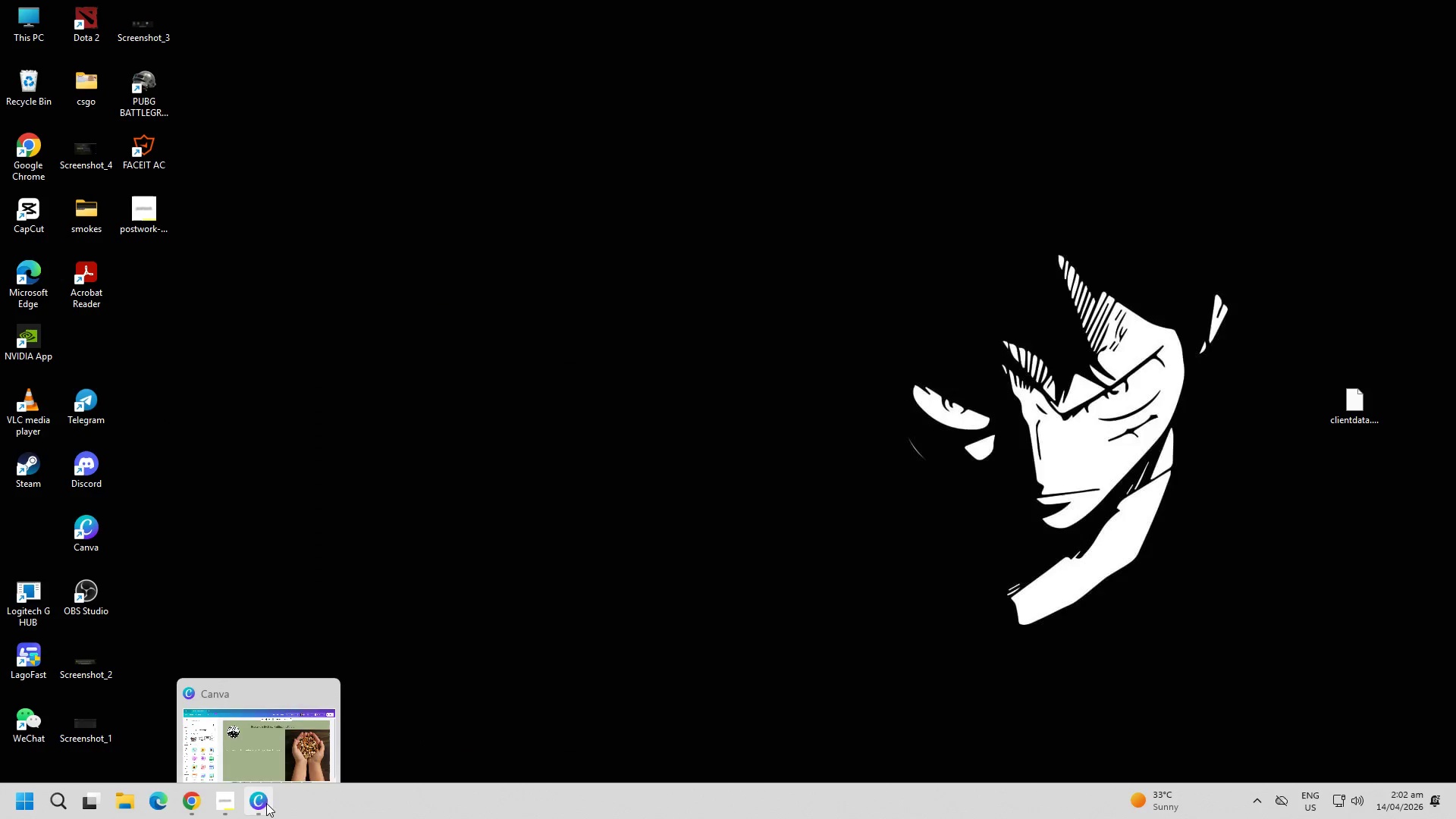 
left_click([262, 803])
 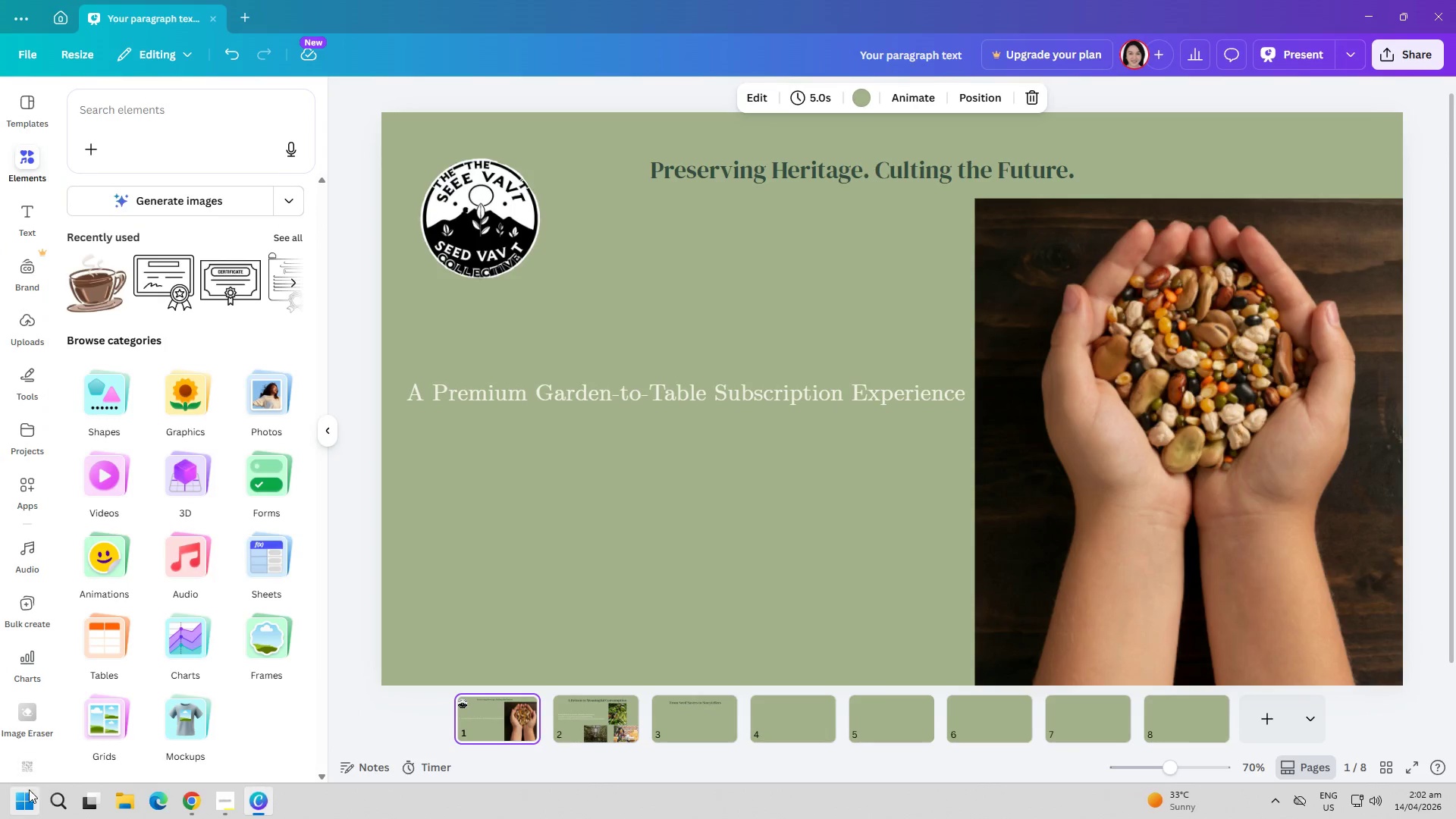 
left_click([59, 805])
 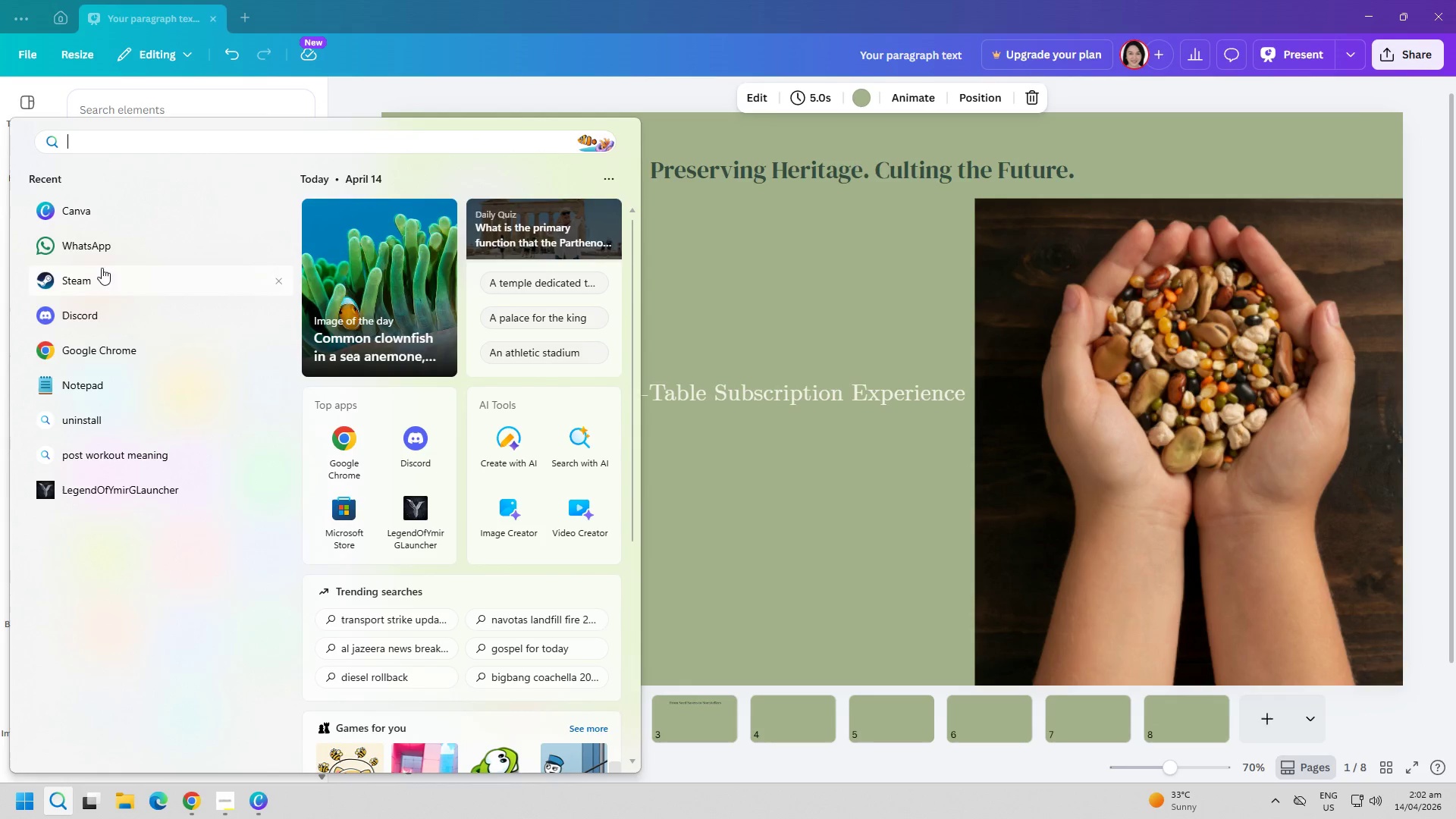 
left_click([99, 246])
 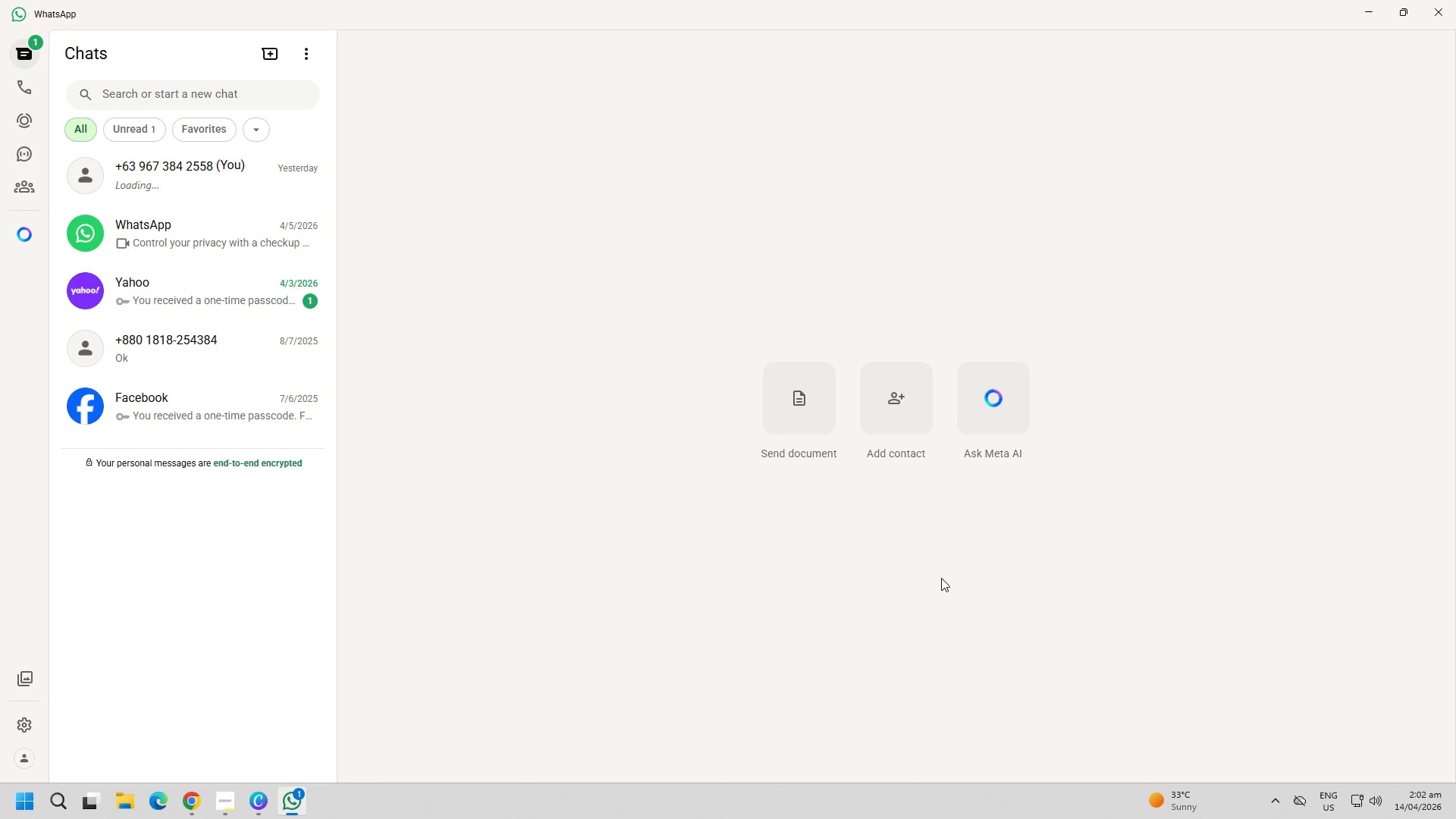 
left_click([221, 174])
 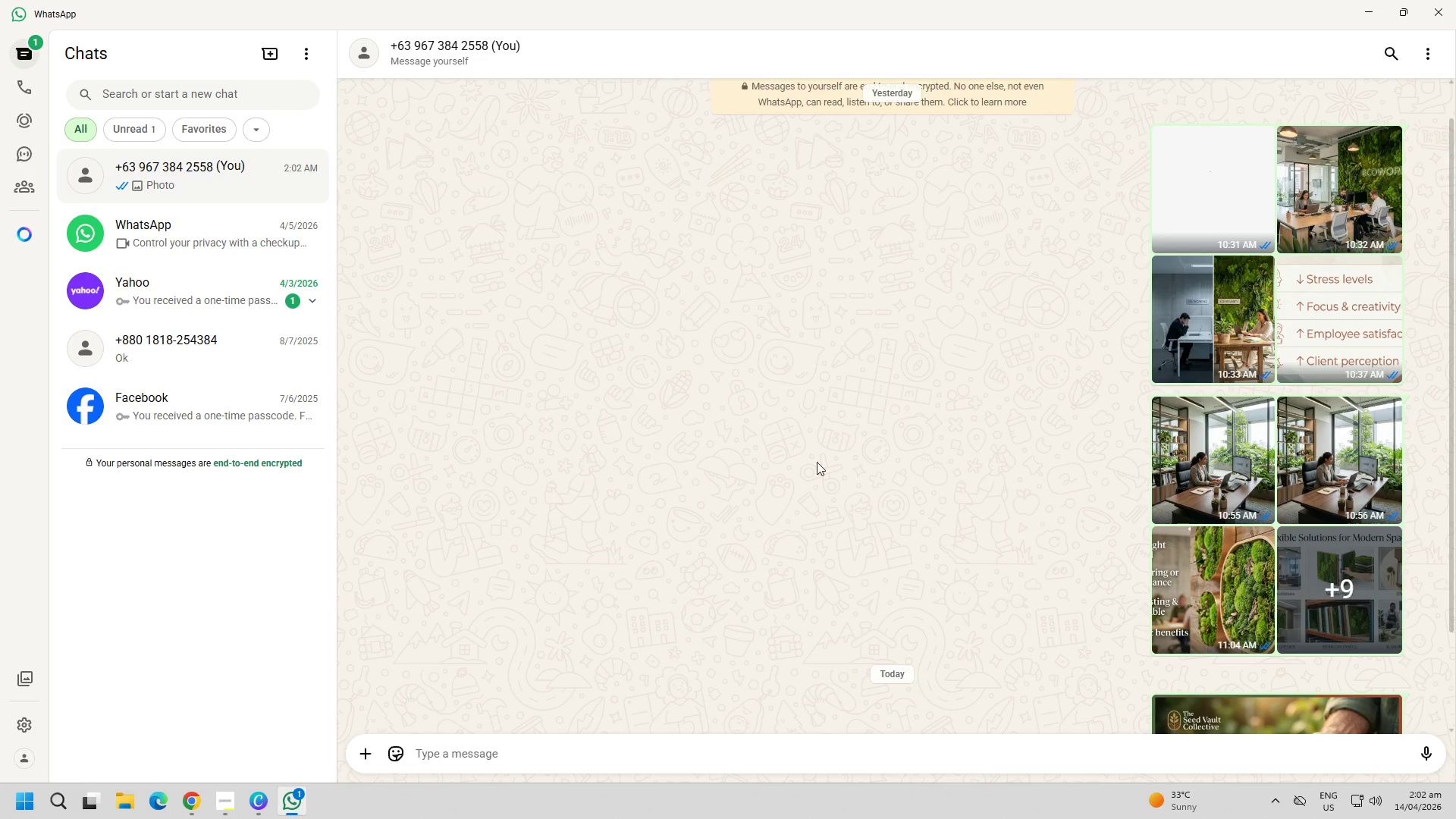 
scroll: coordinate [1216, 628], scroll_direction: down, amount: 14.0
 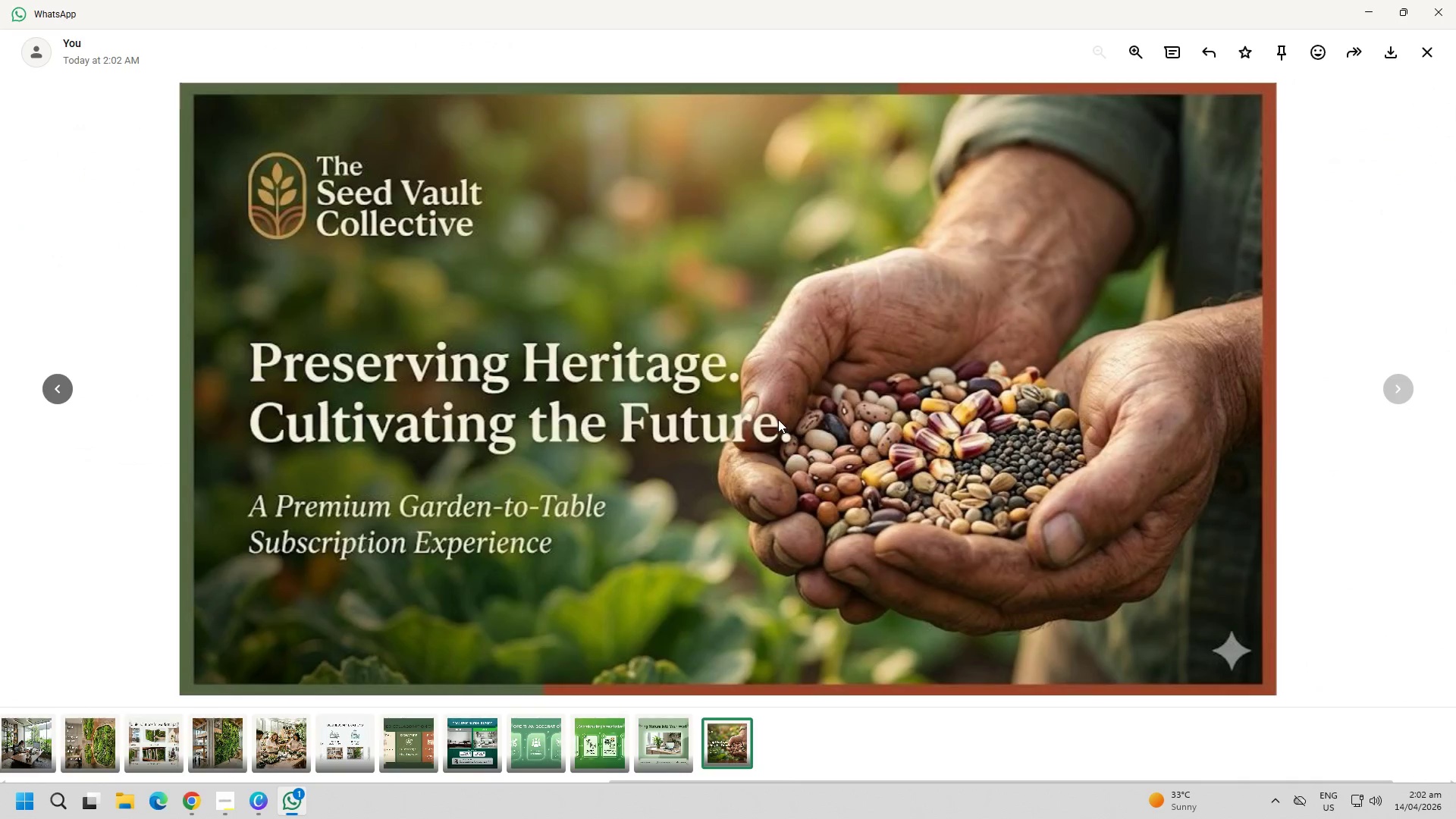 
right_click([778, 419])
 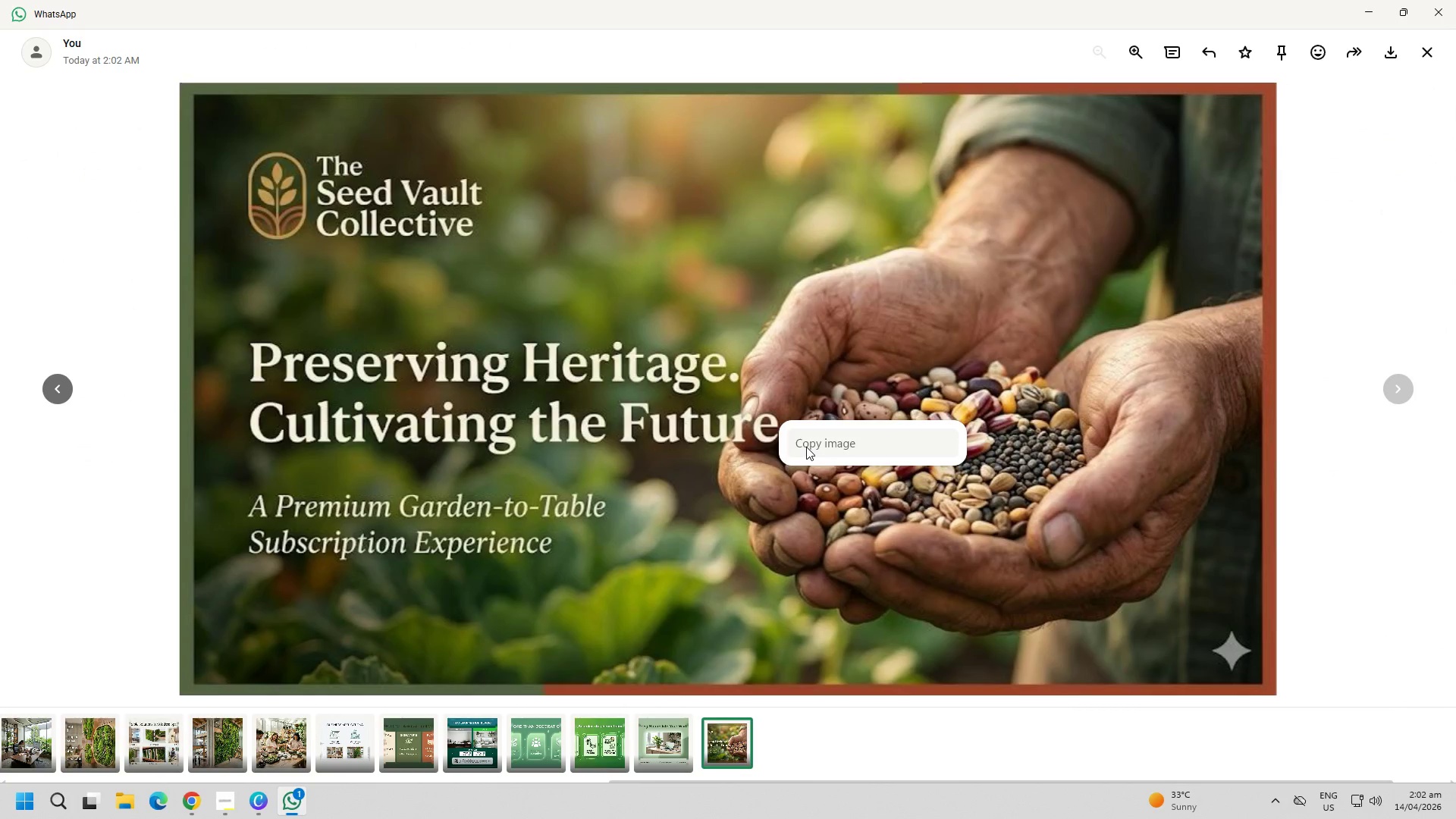 
left_click([806, 447])
 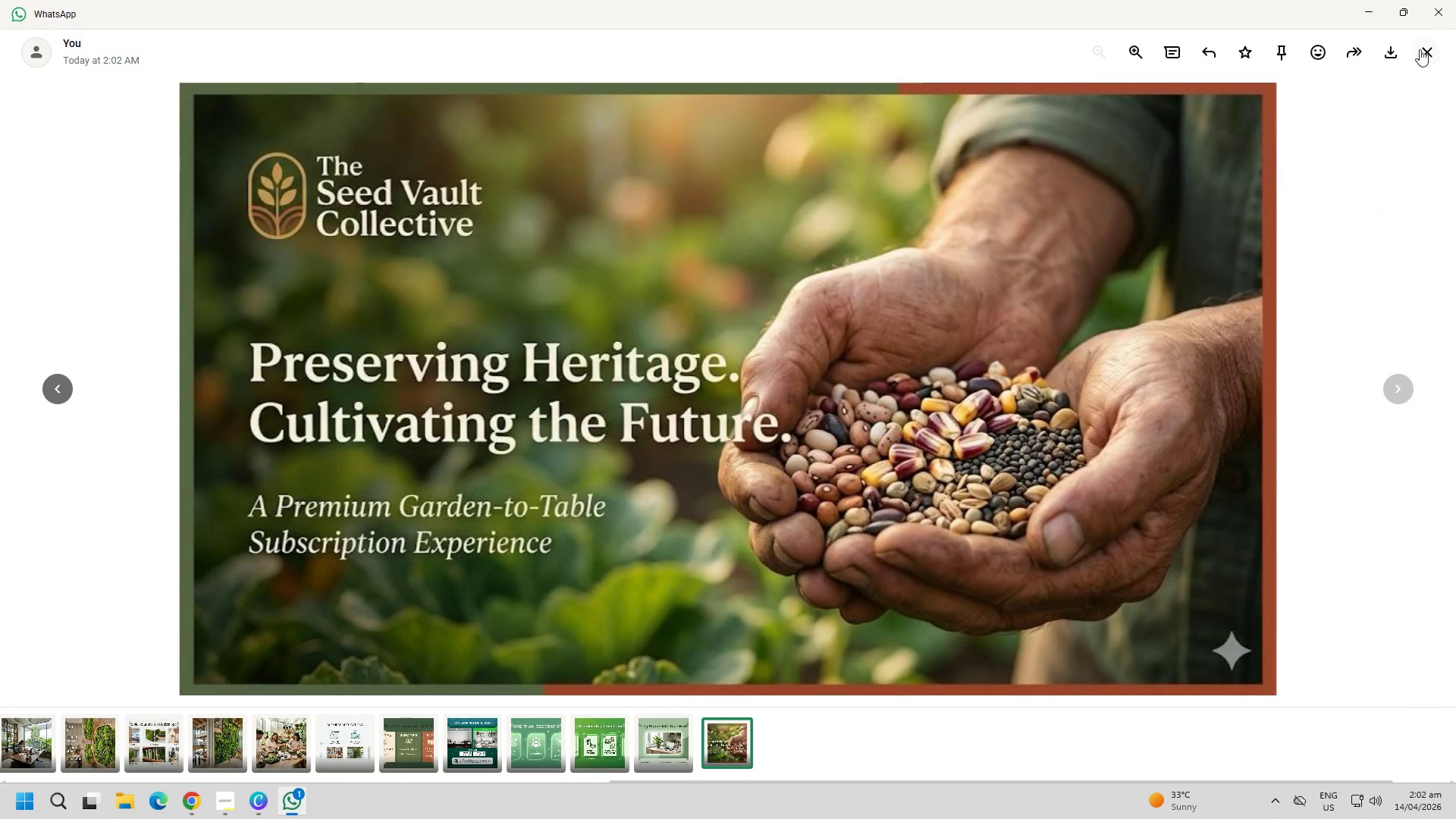 
left_click([1428, 52])
 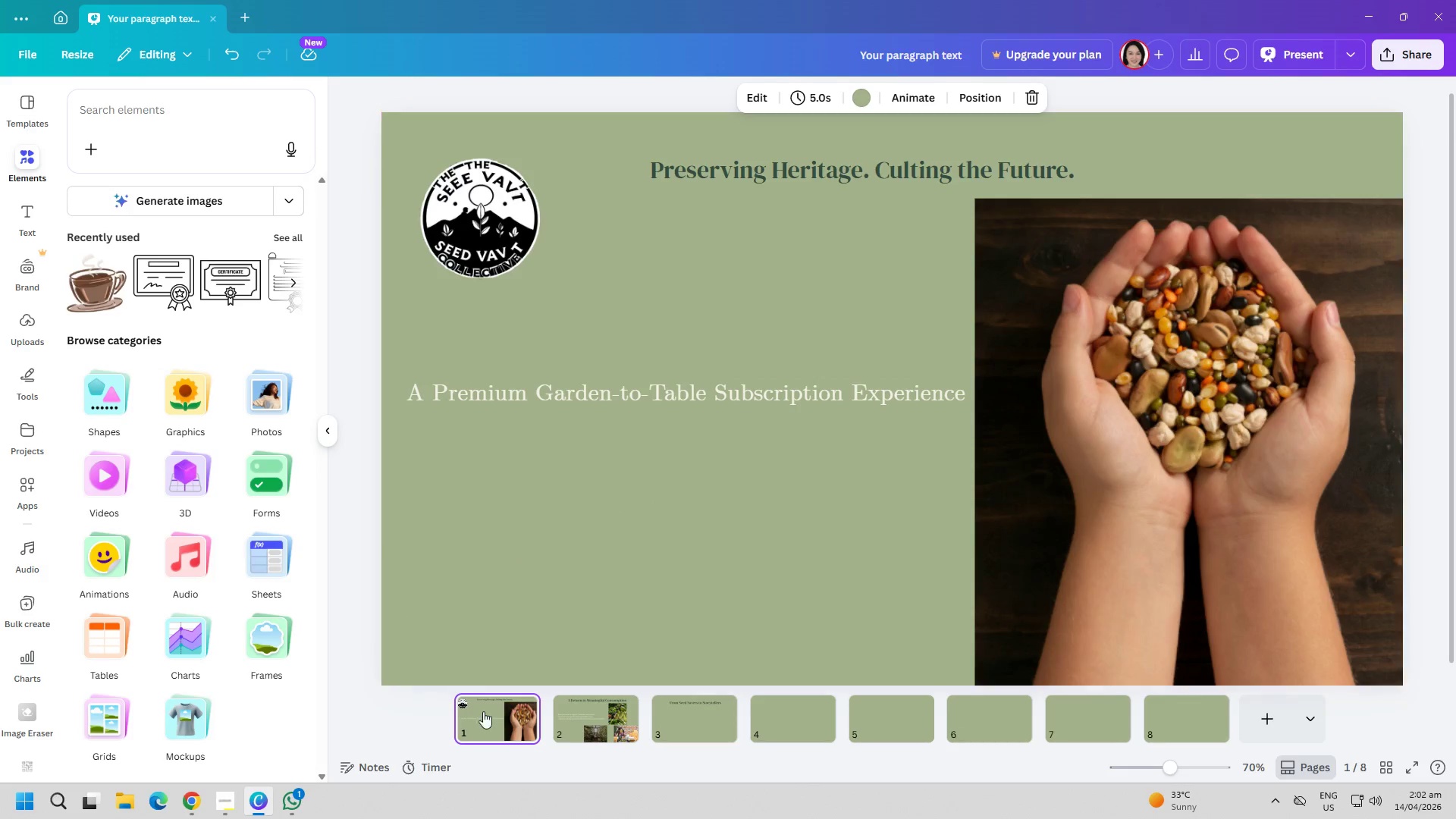 
double_click([647, 563])
 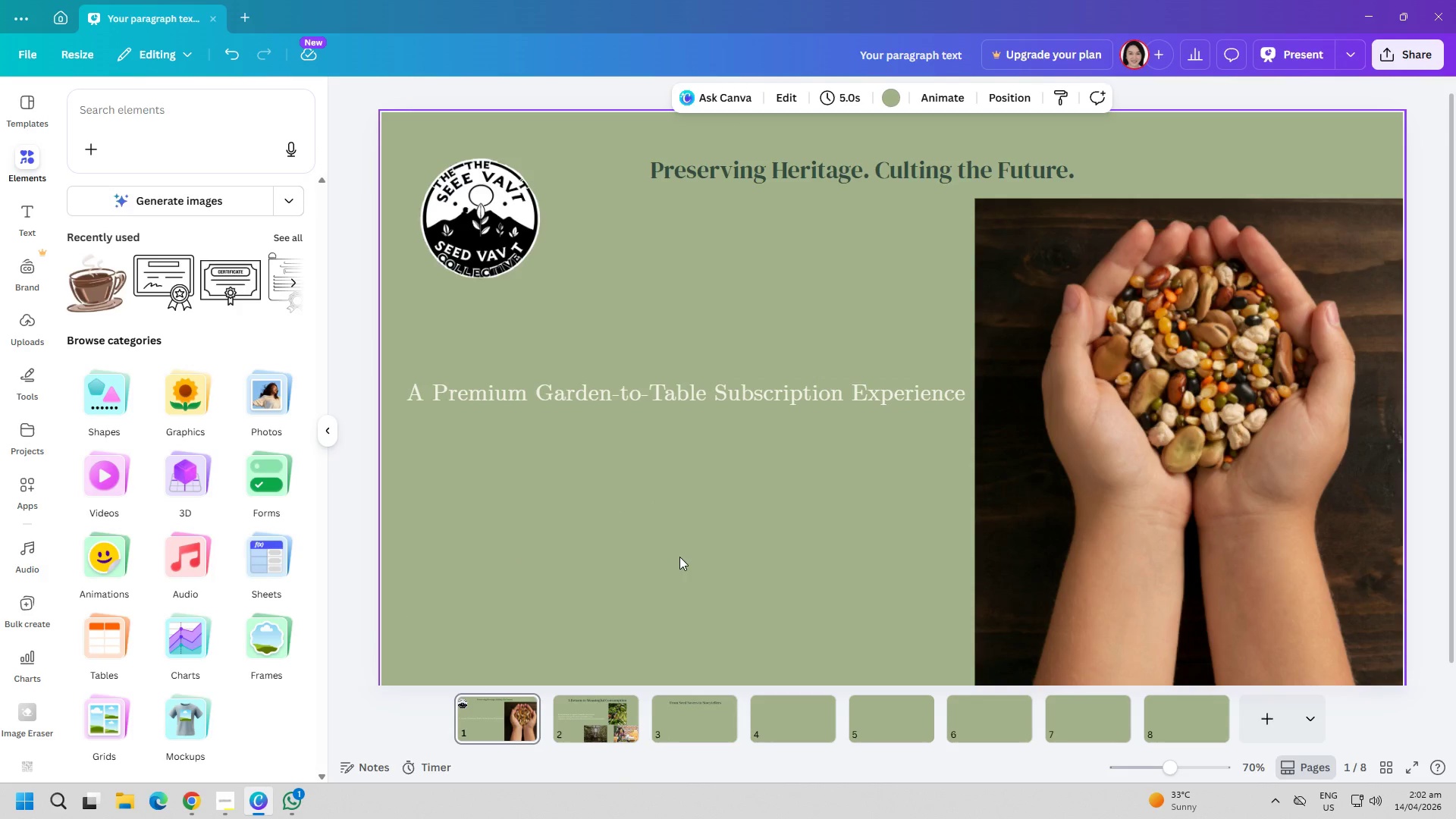 
key(Control+ControlLeft)
 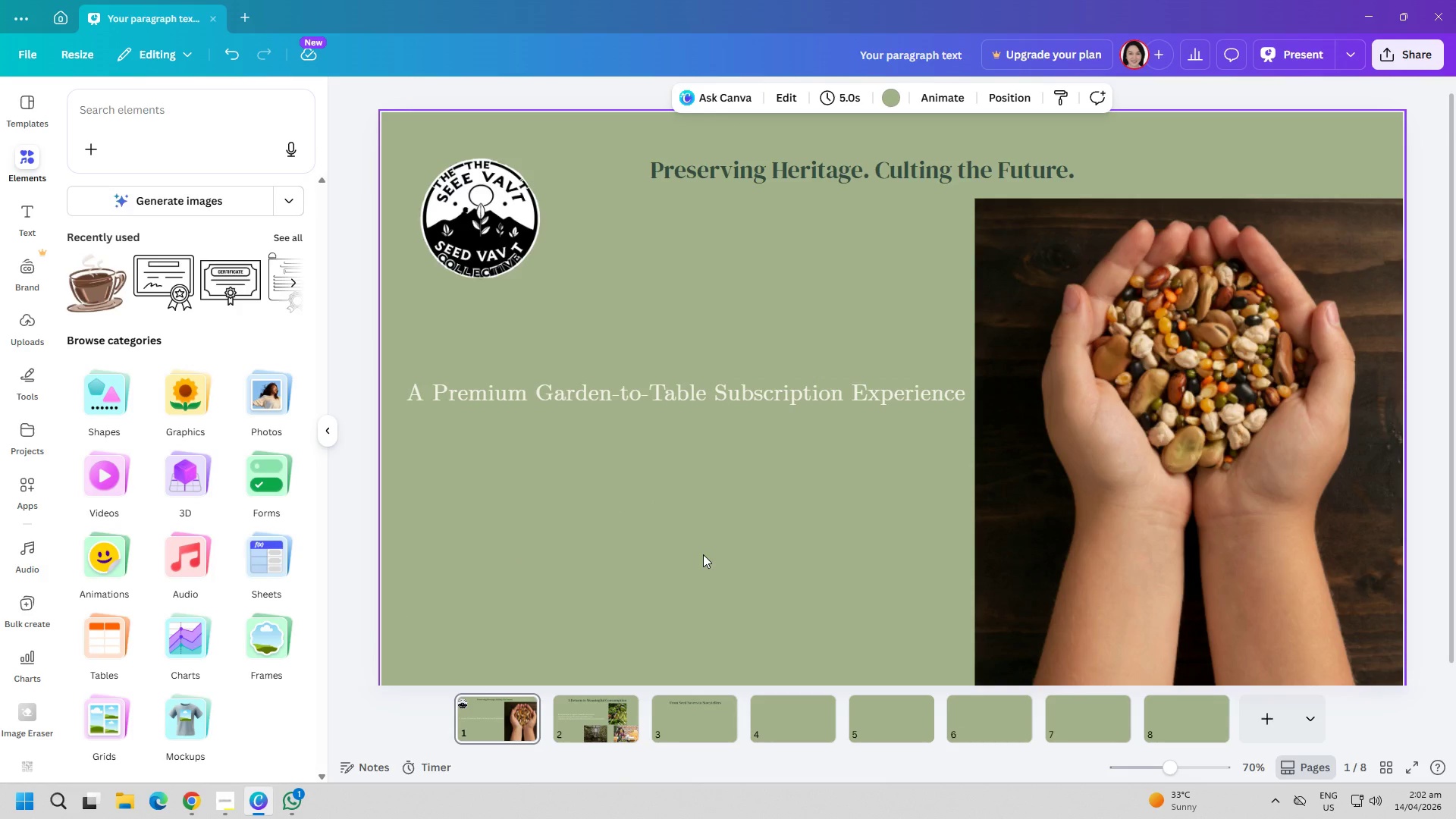 
key(Control+V)
 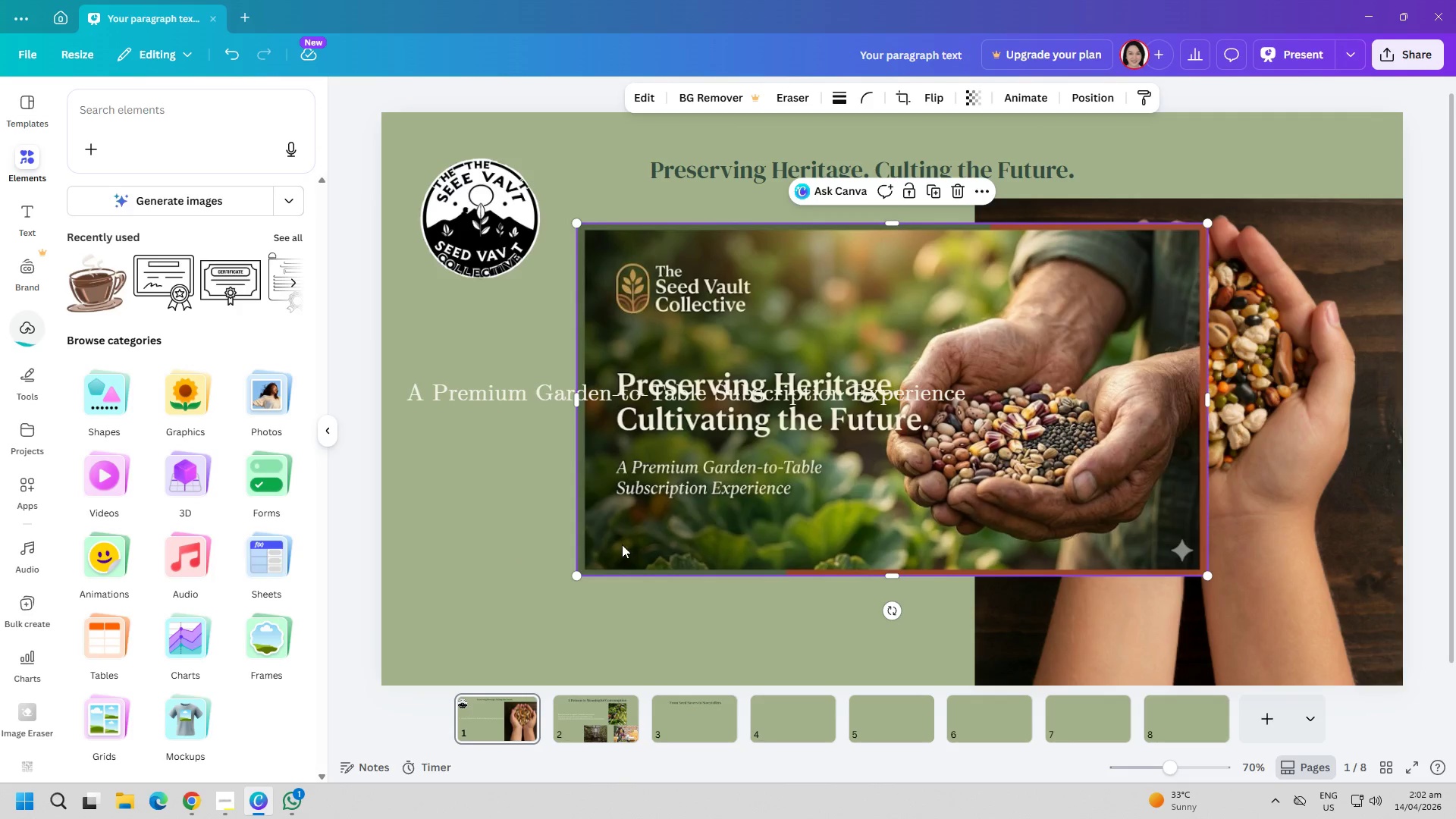 
left_click([466, 516])
 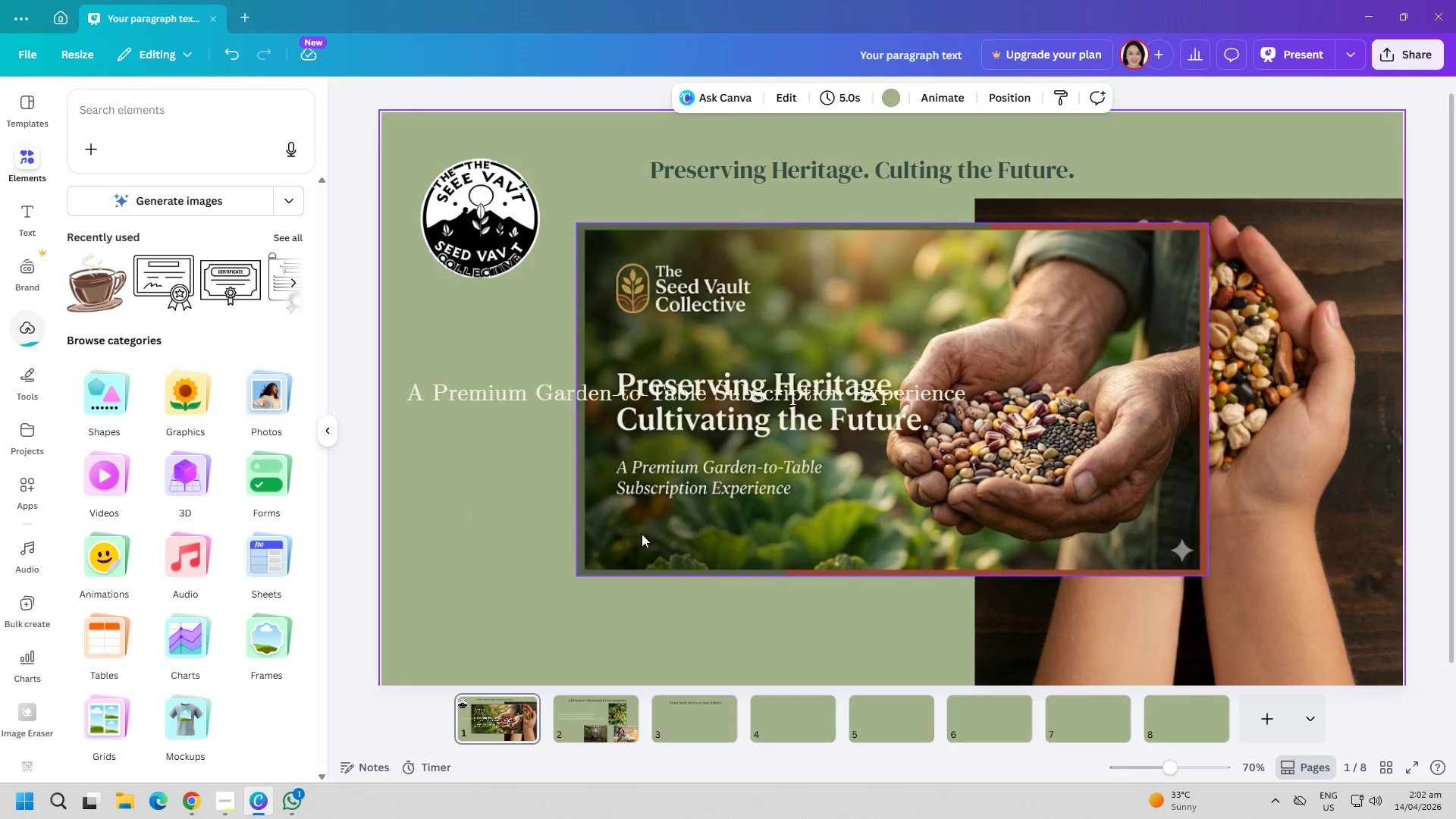 
right_click([700, 541])
 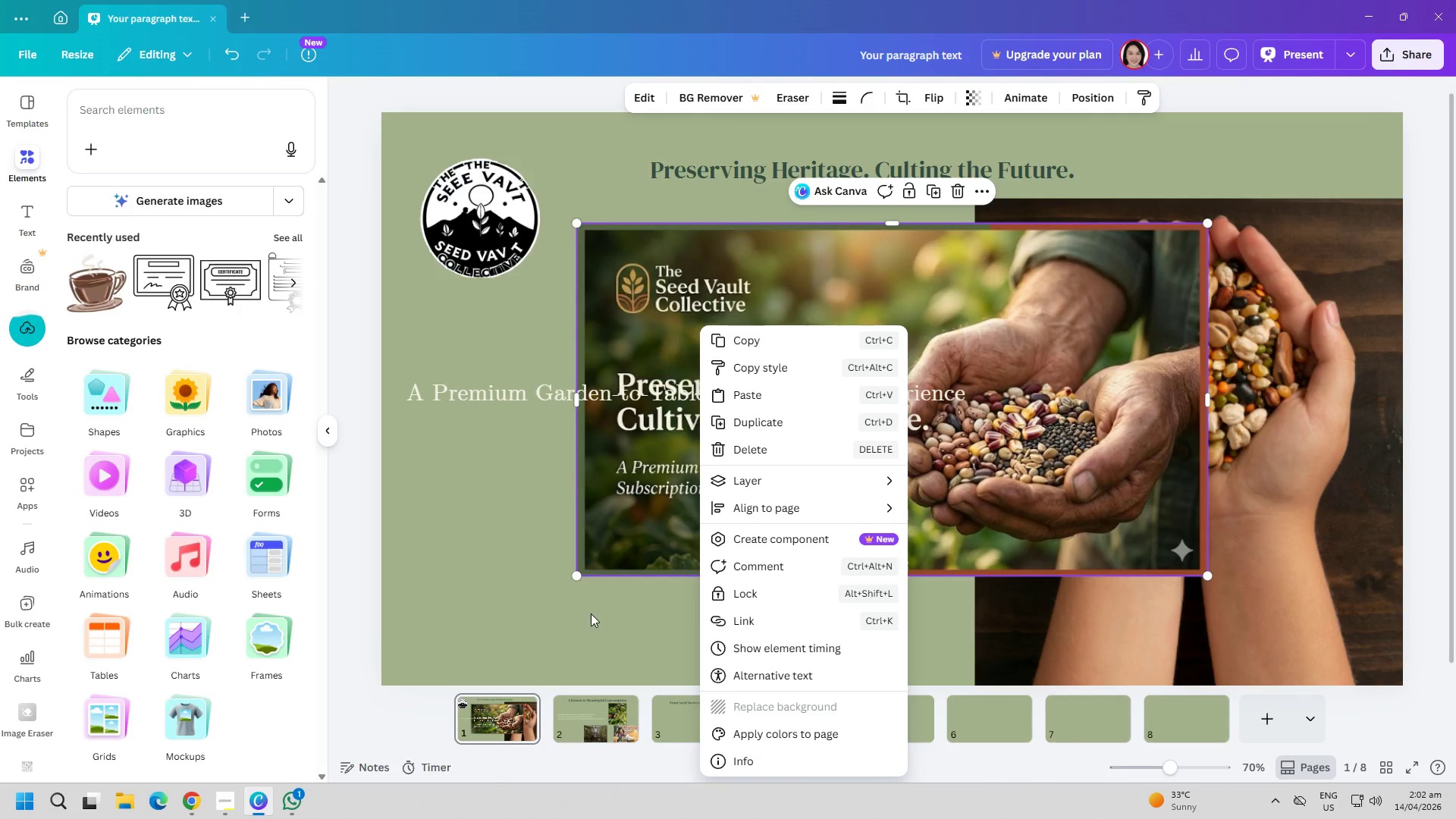 
double_click([559, 616])
 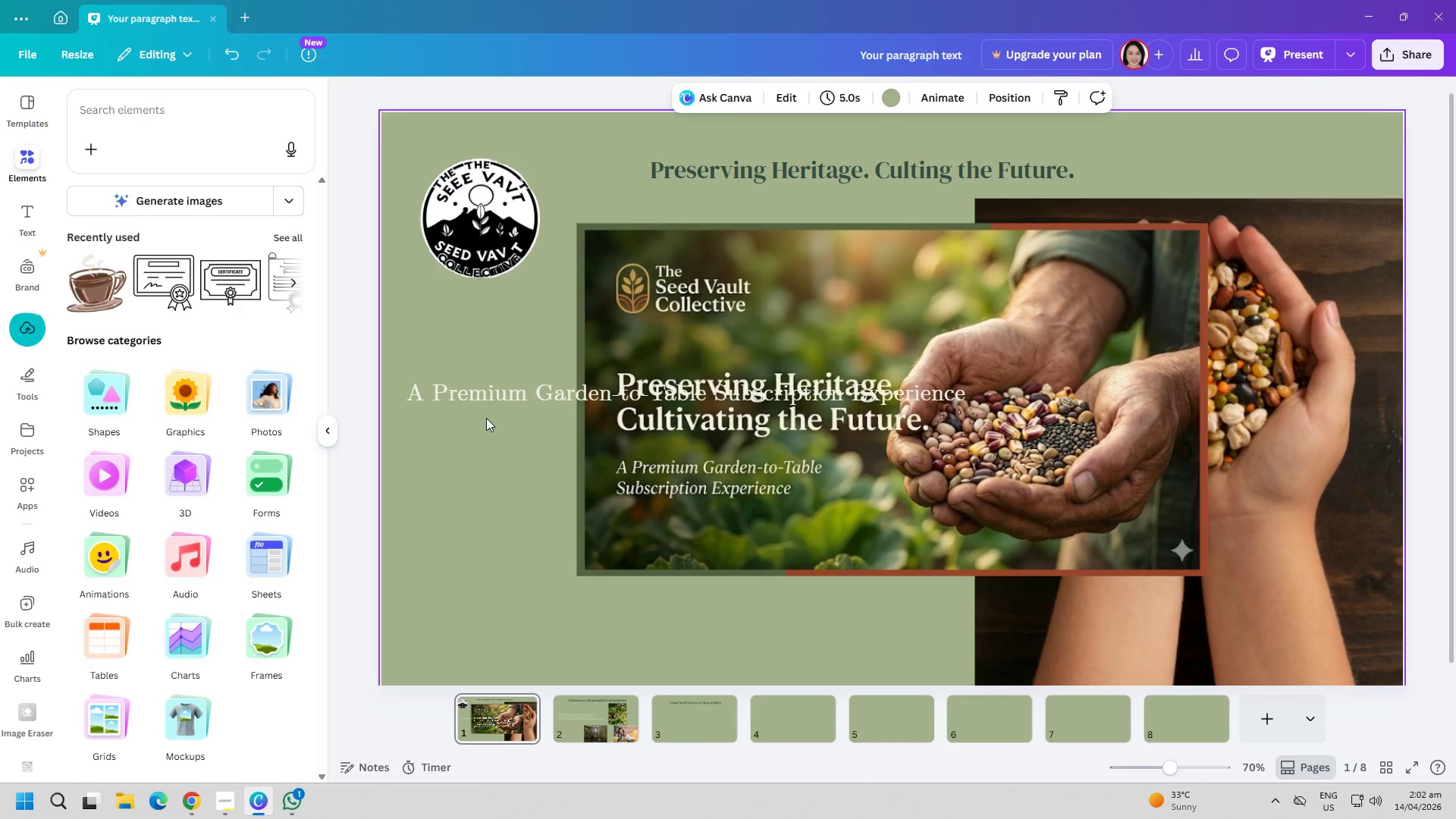 
left_click([502, 583])
 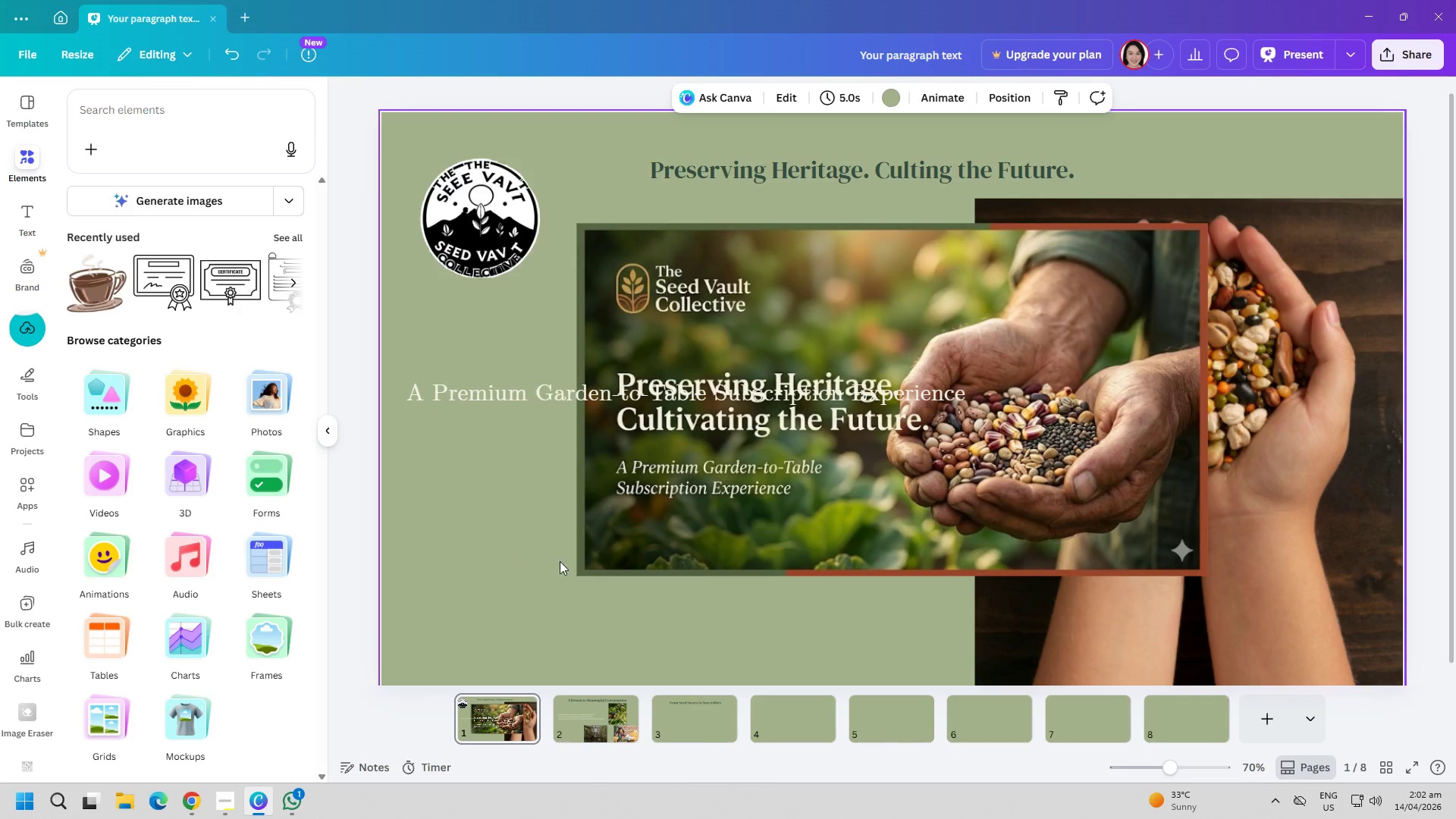 
right_click([629, 539])
 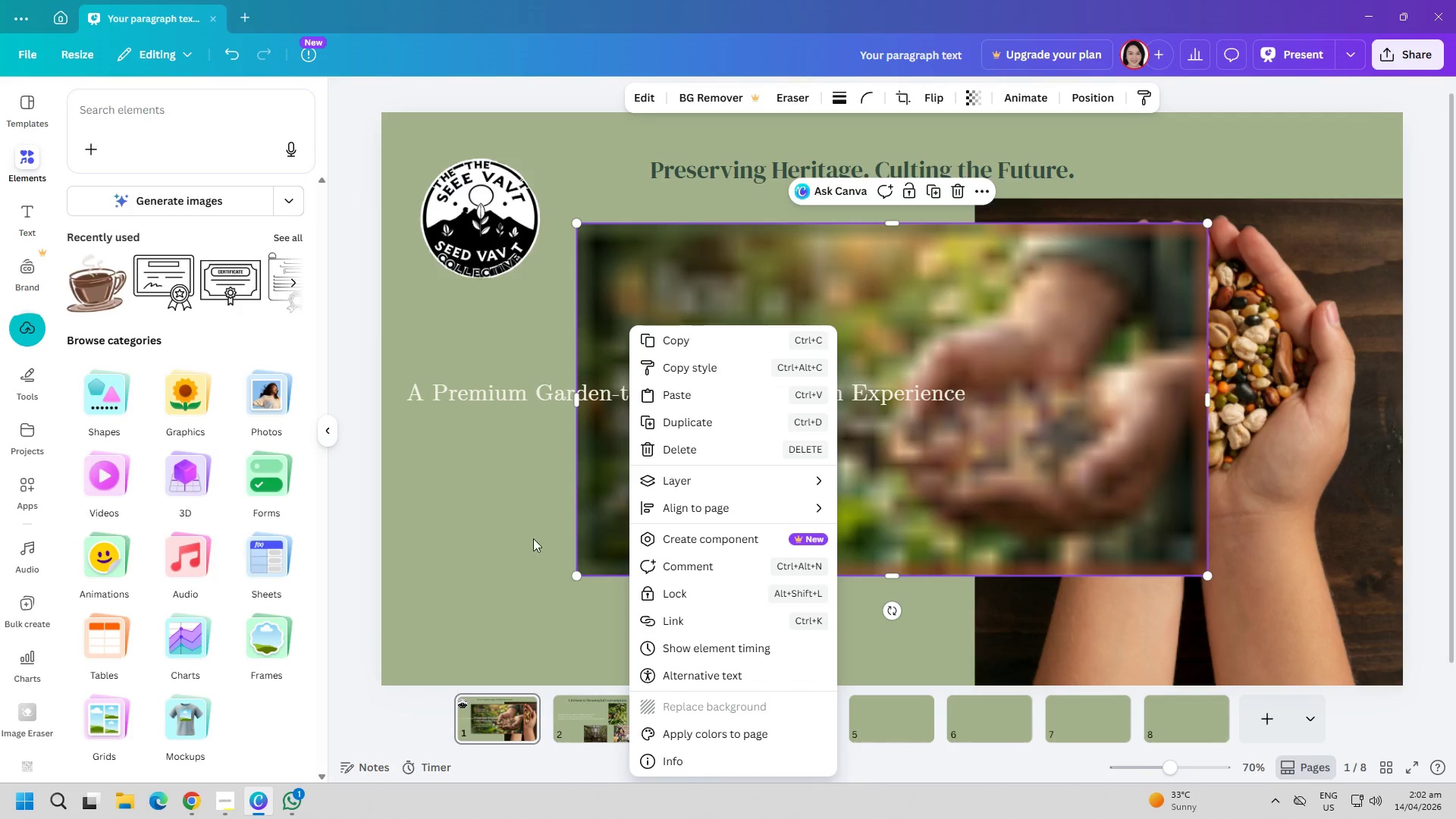 
left_click([516, 541])
 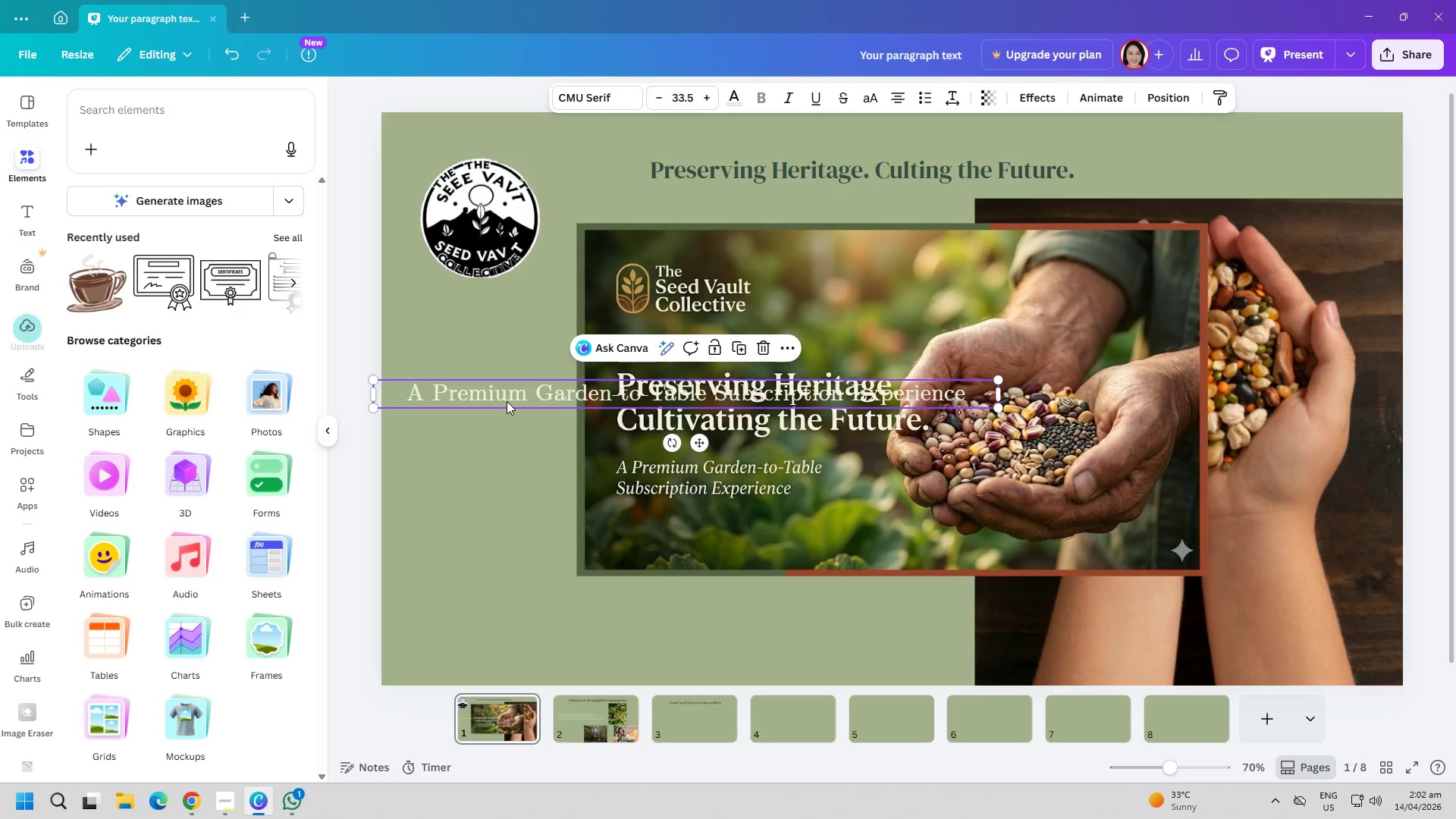 
key(Delete)
 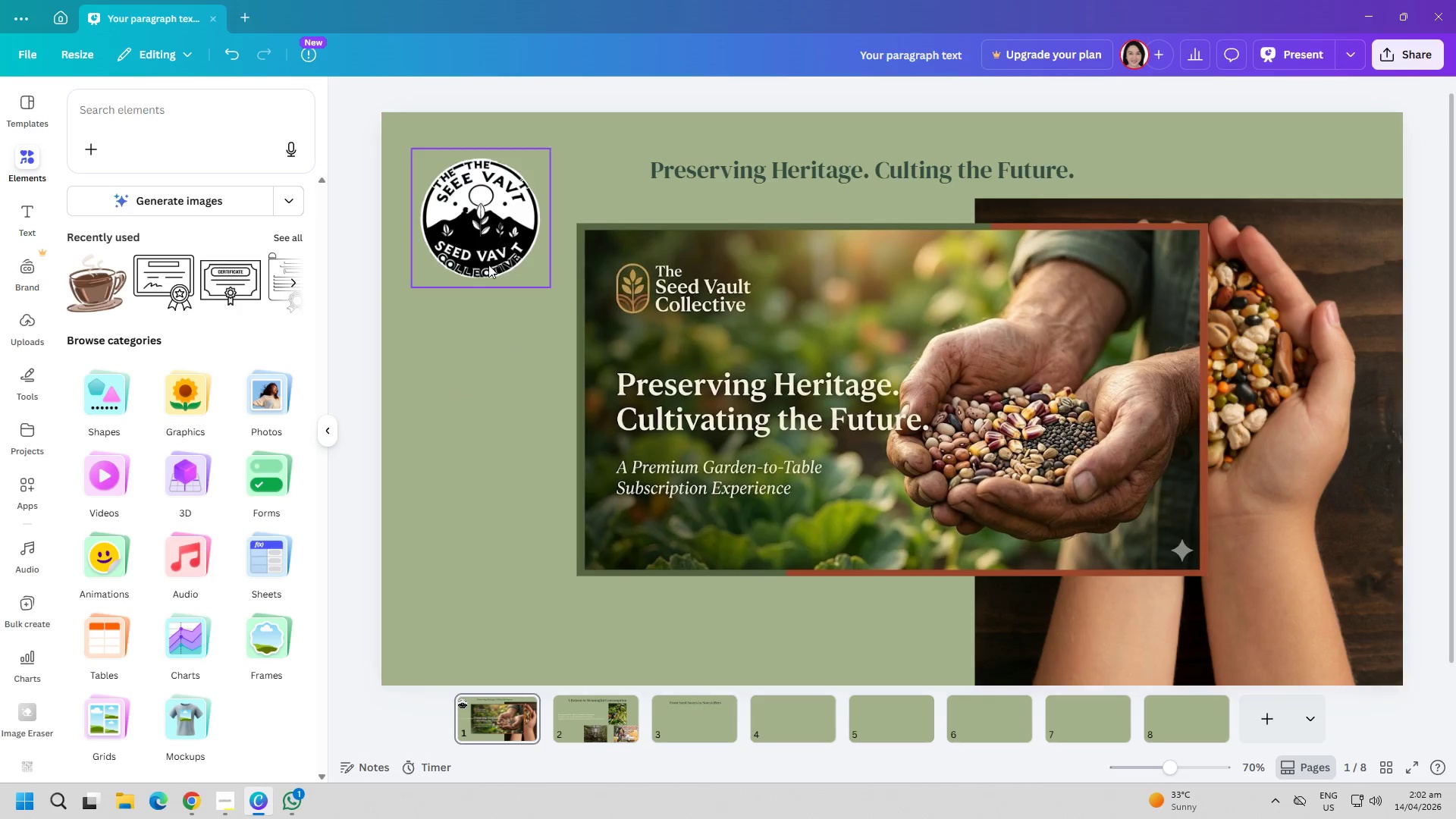 
left_click([490, 240])
 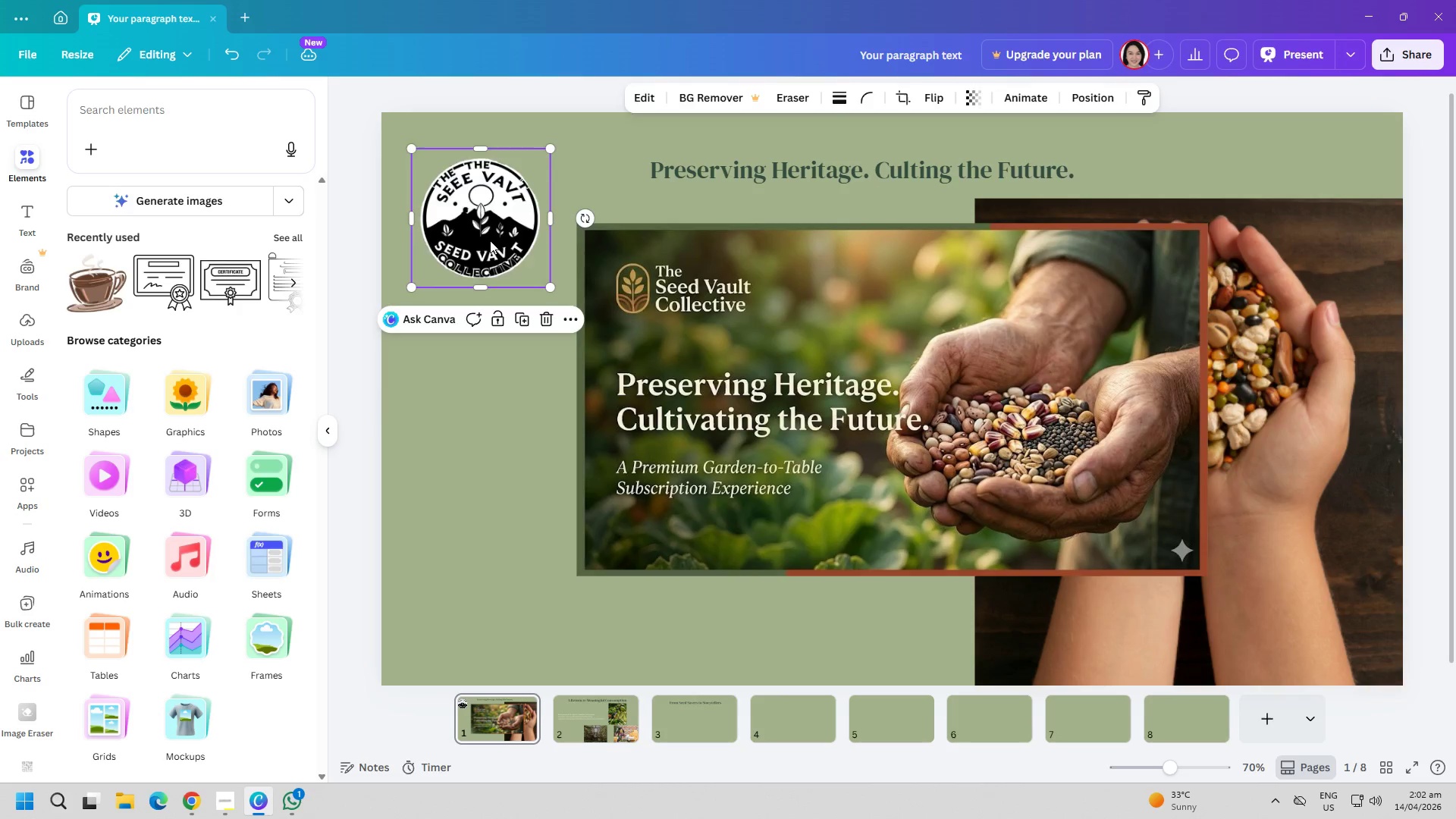 
key(Delete)
 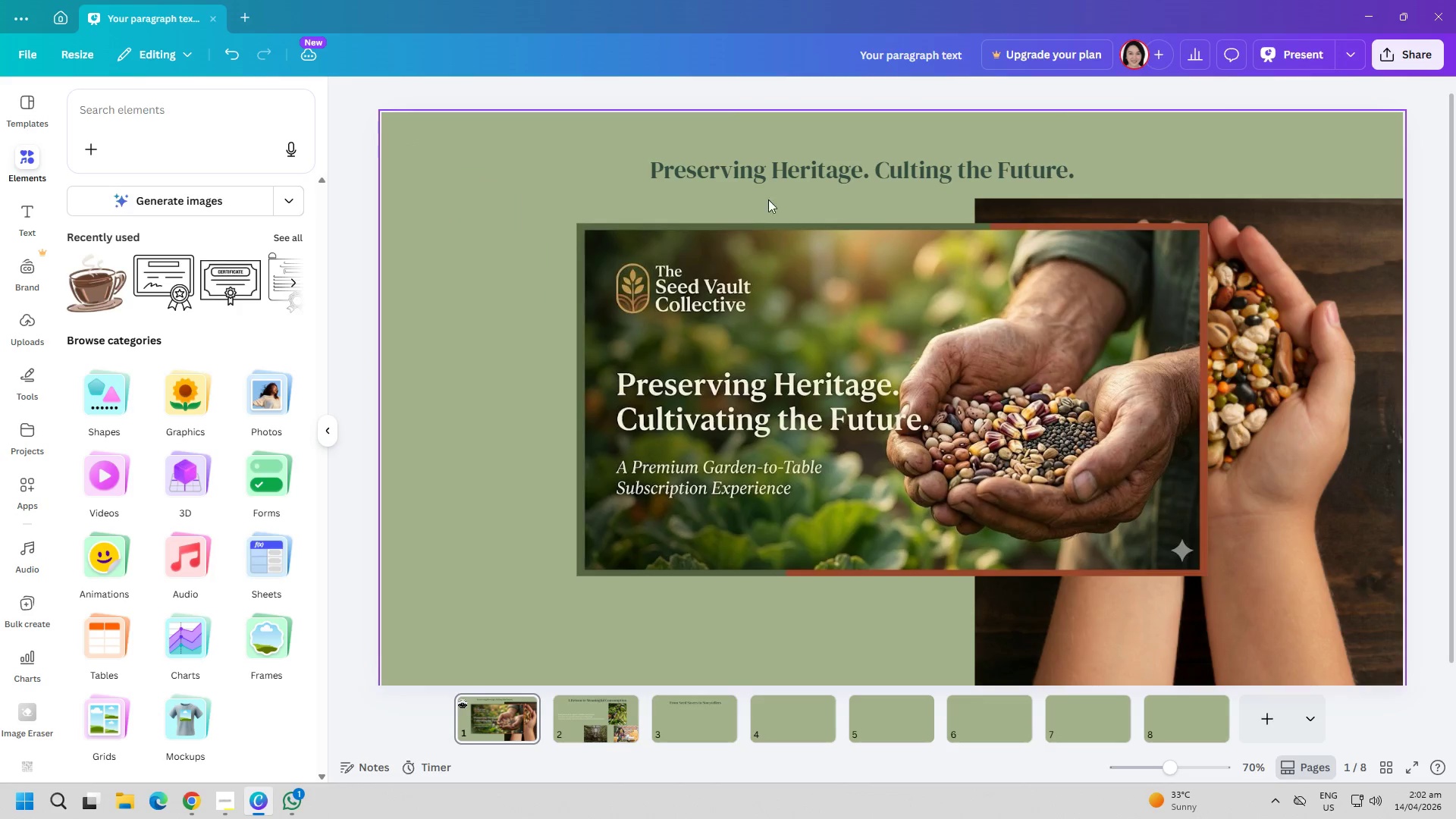 
left_click([799, 181])
 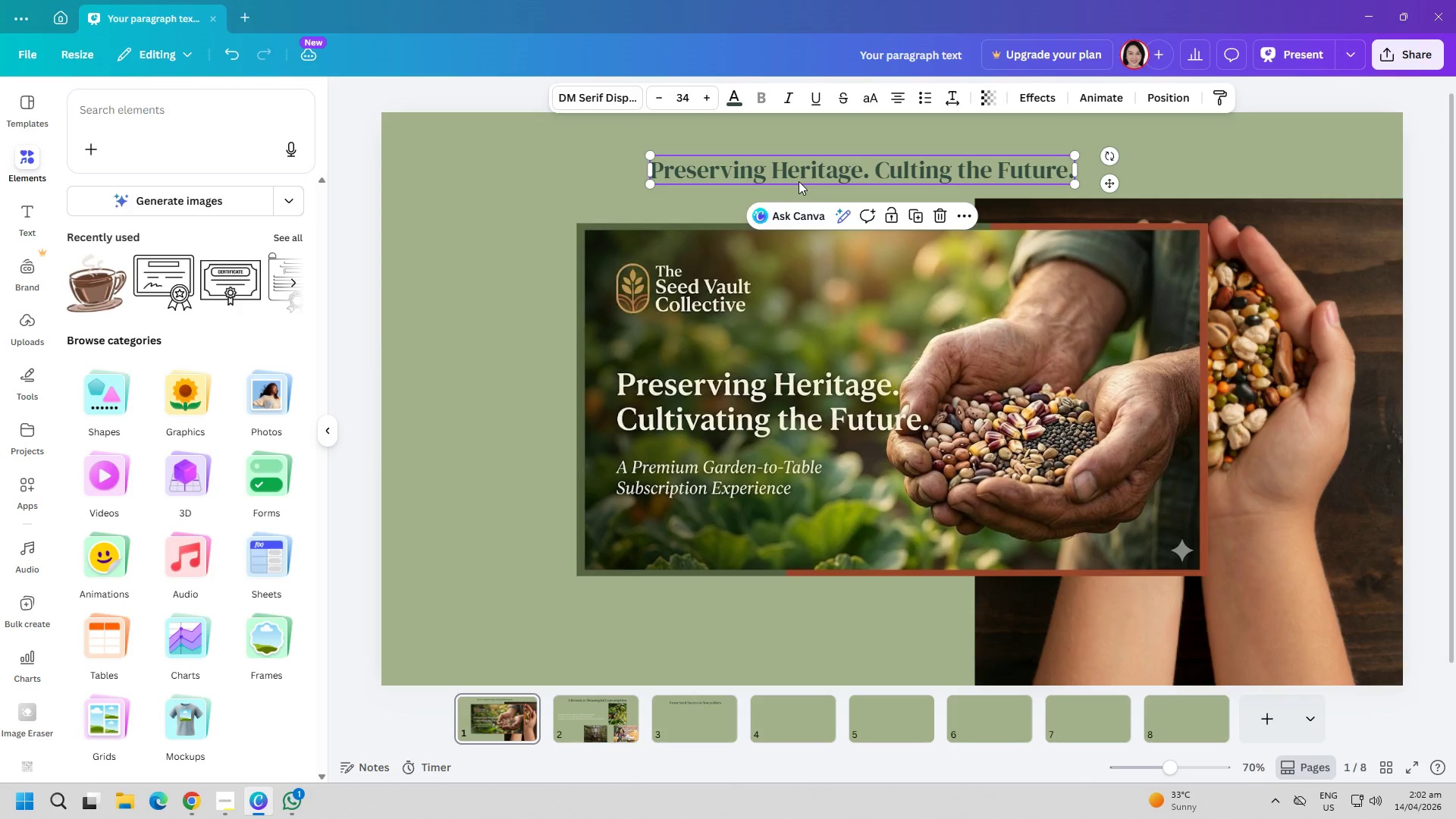 
key(Delete)
 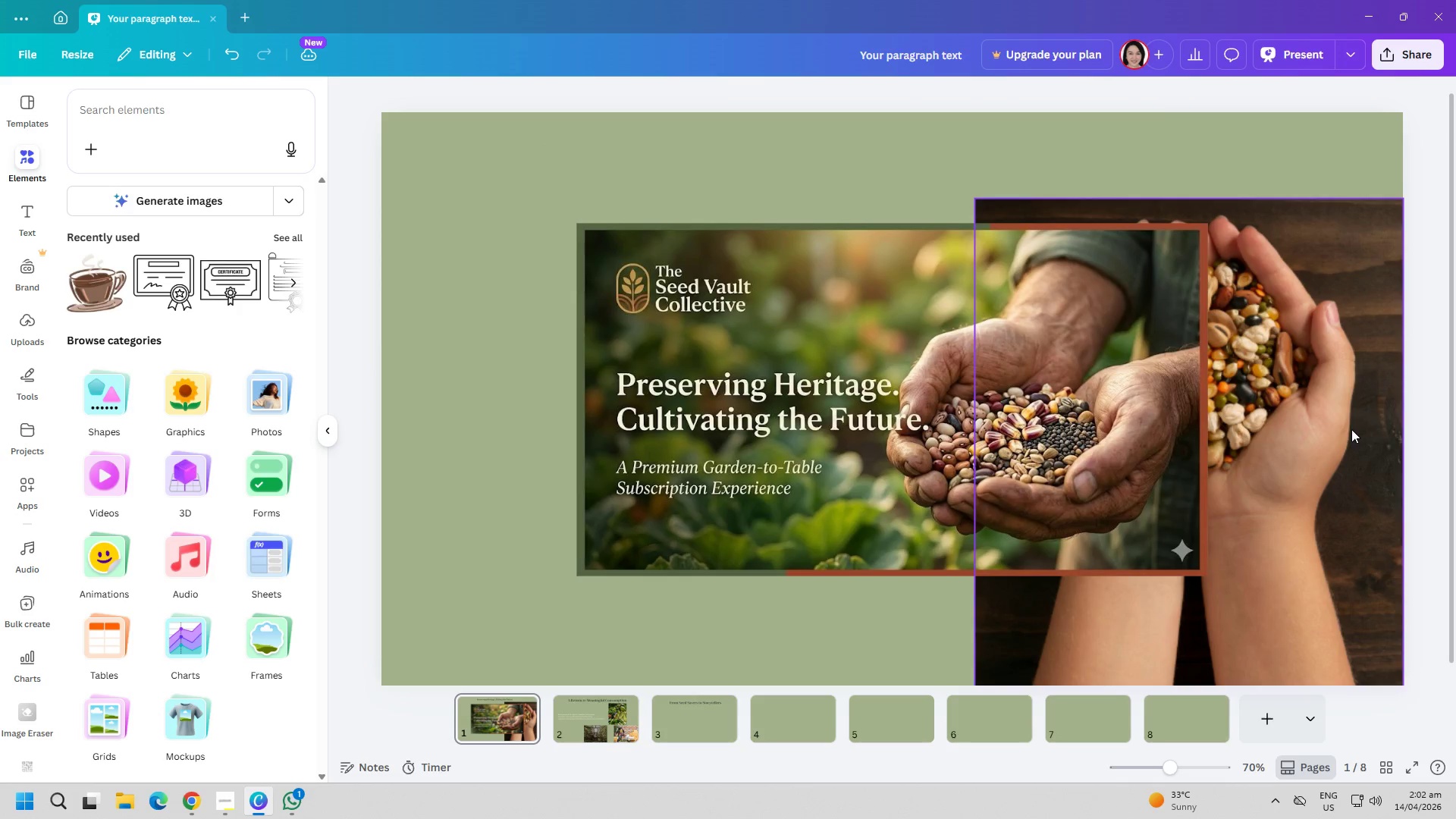 
left_click([1347, 429])
 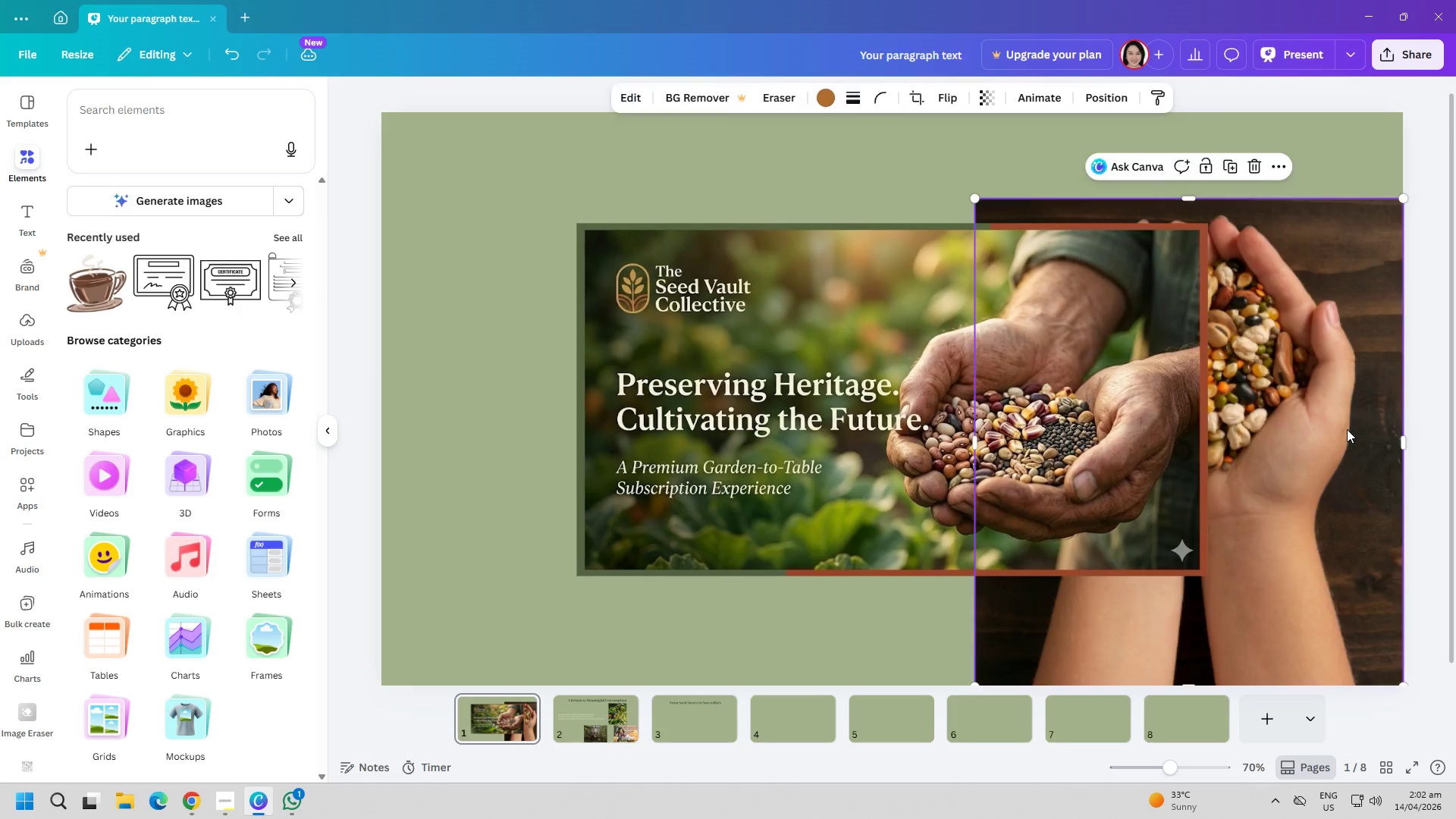 
key(Delete)
 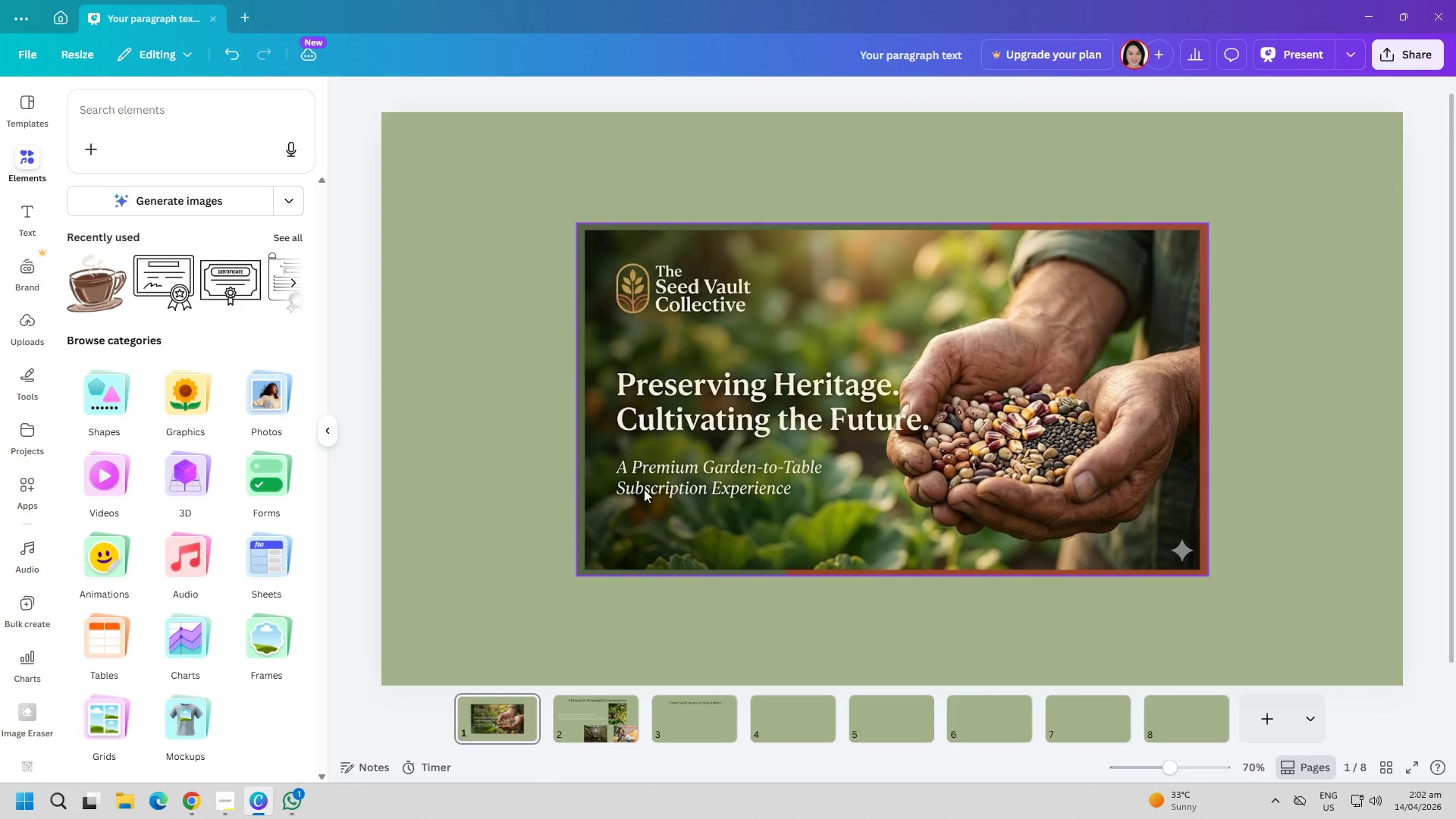 
left_click([509, 471])
 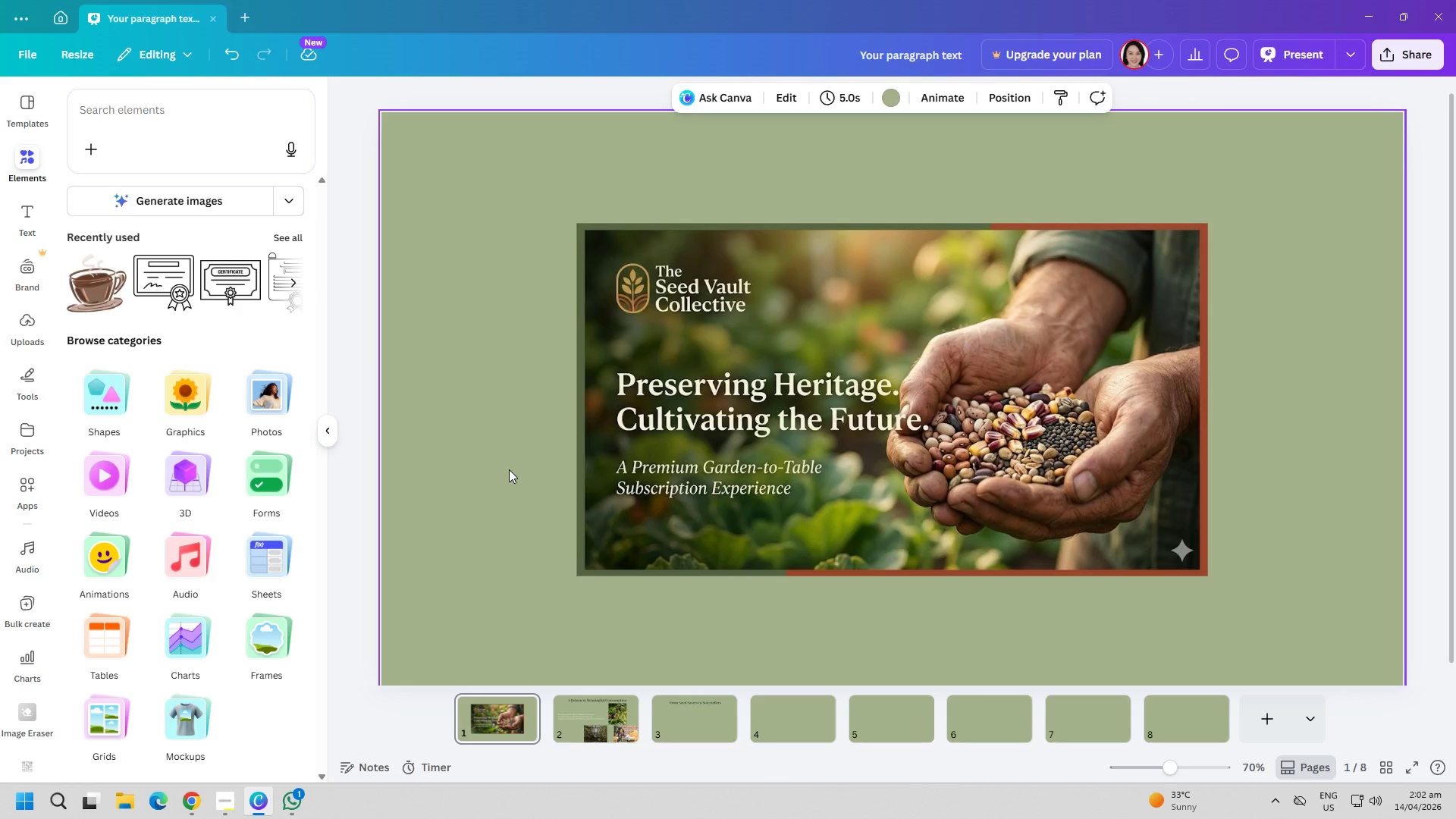 
left_click([509, 469])
 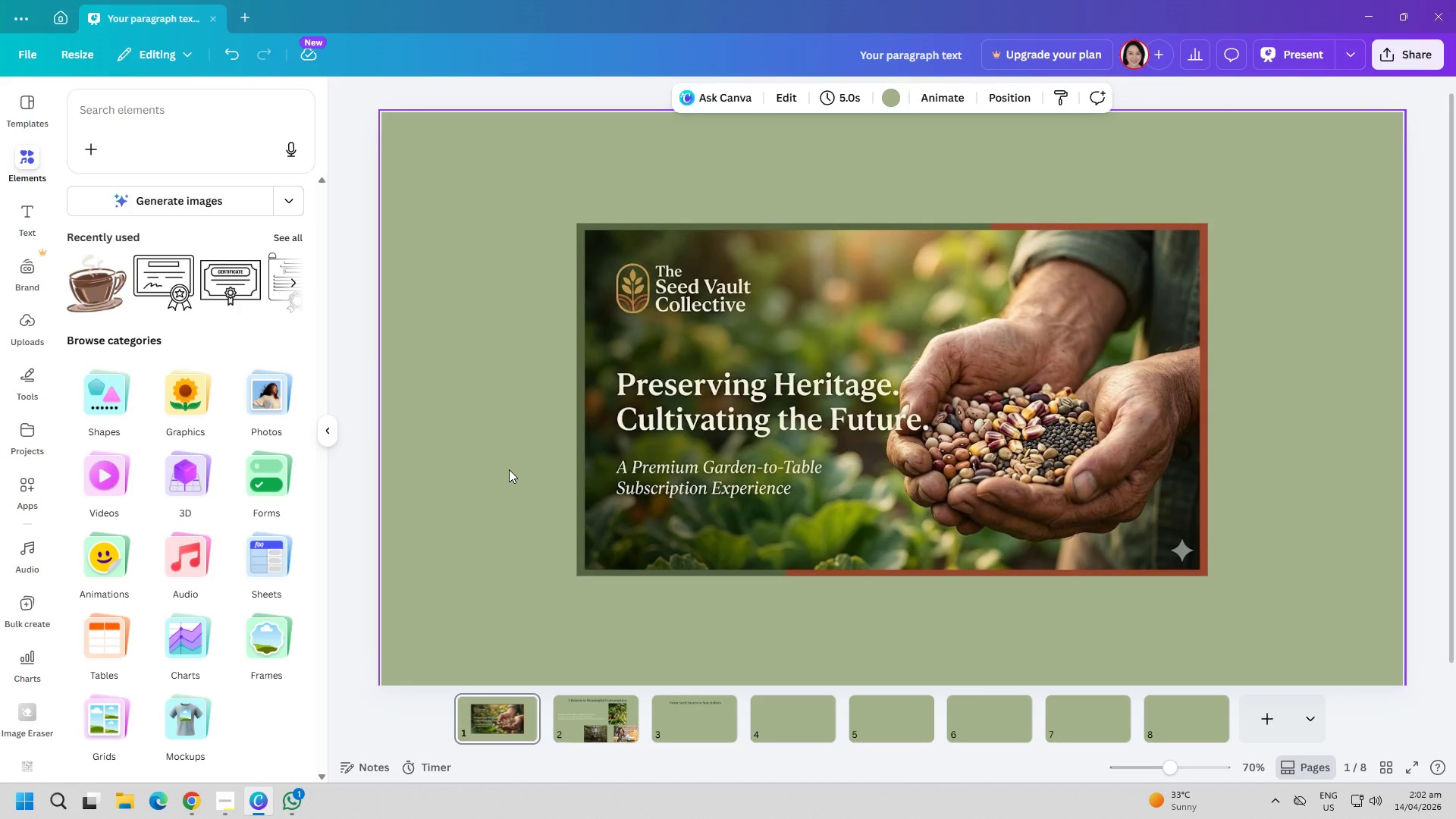 
left_click([509, 469])
 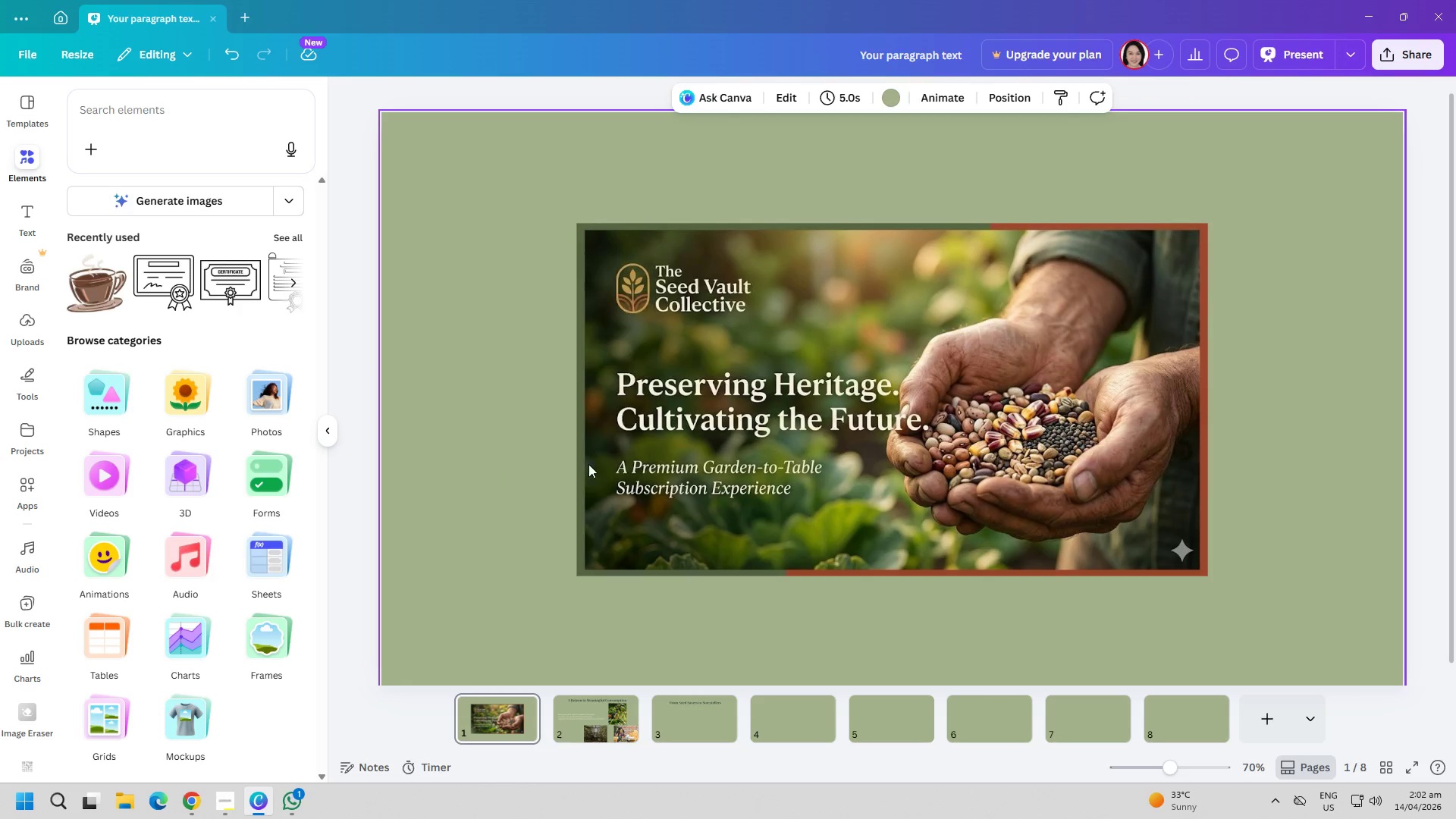 
right_click([662, 466])
 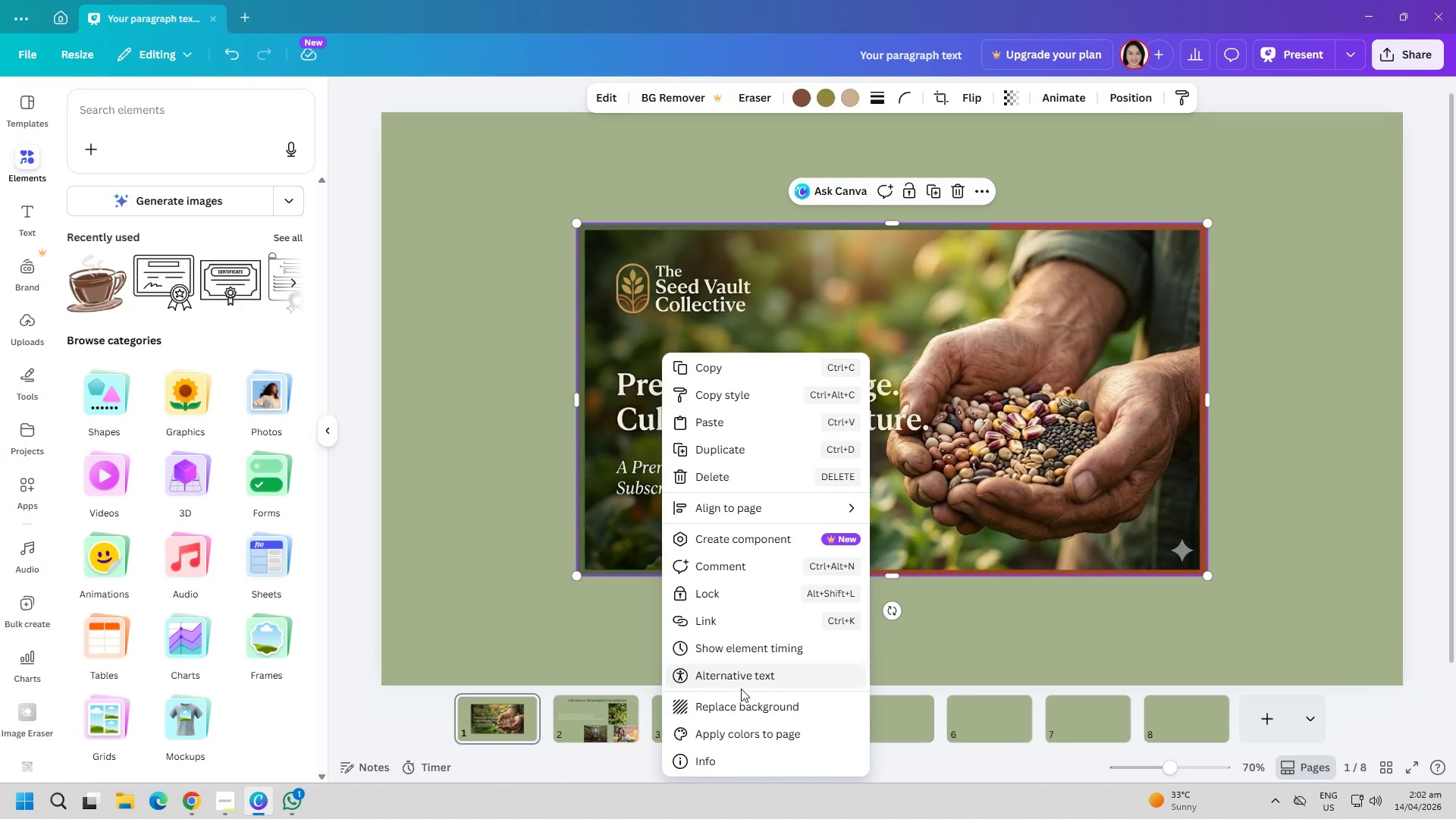 
left_click([738, 706])
 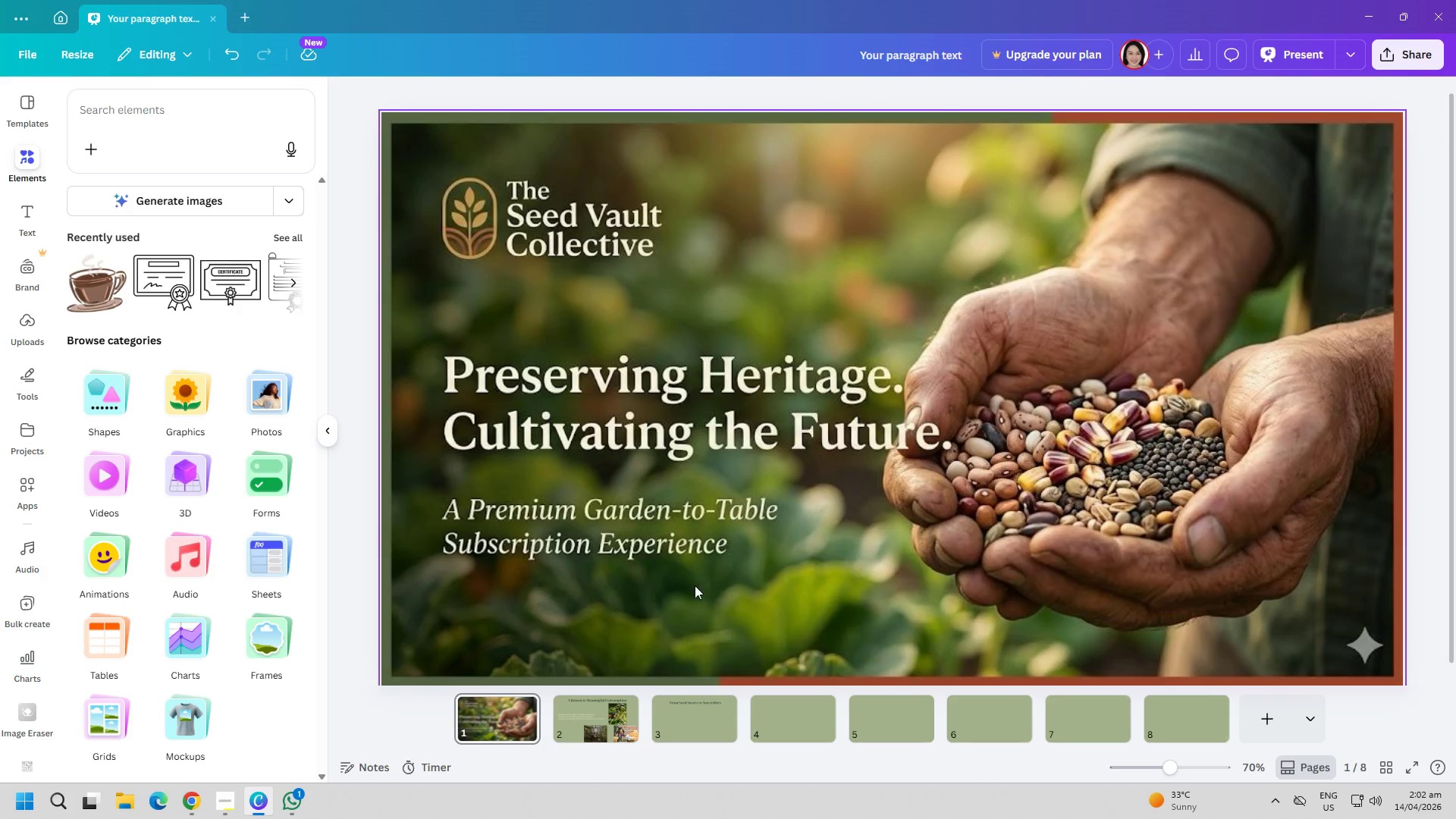 
left_click([718, 561])
 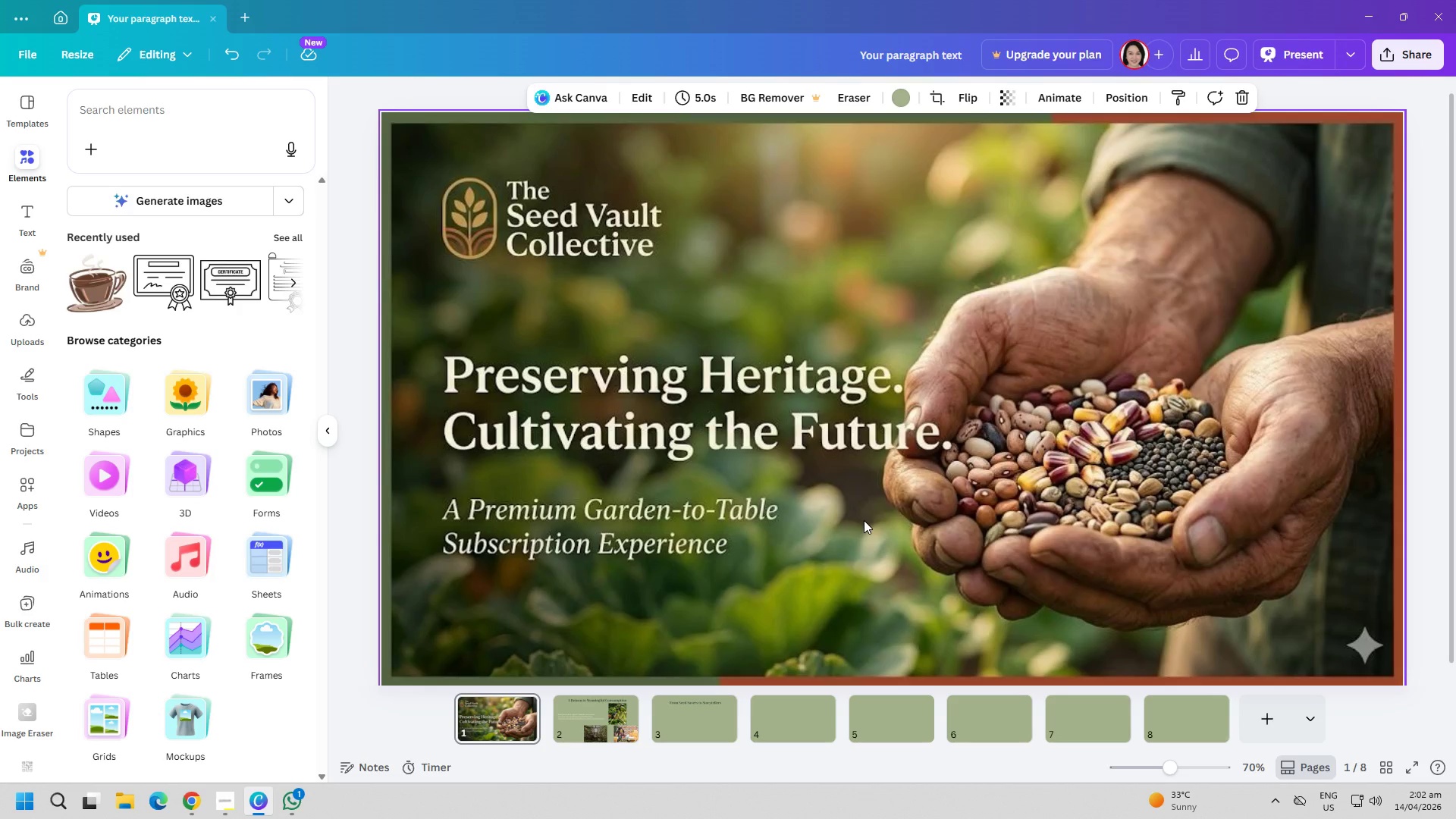 
double_click([864, 520])
 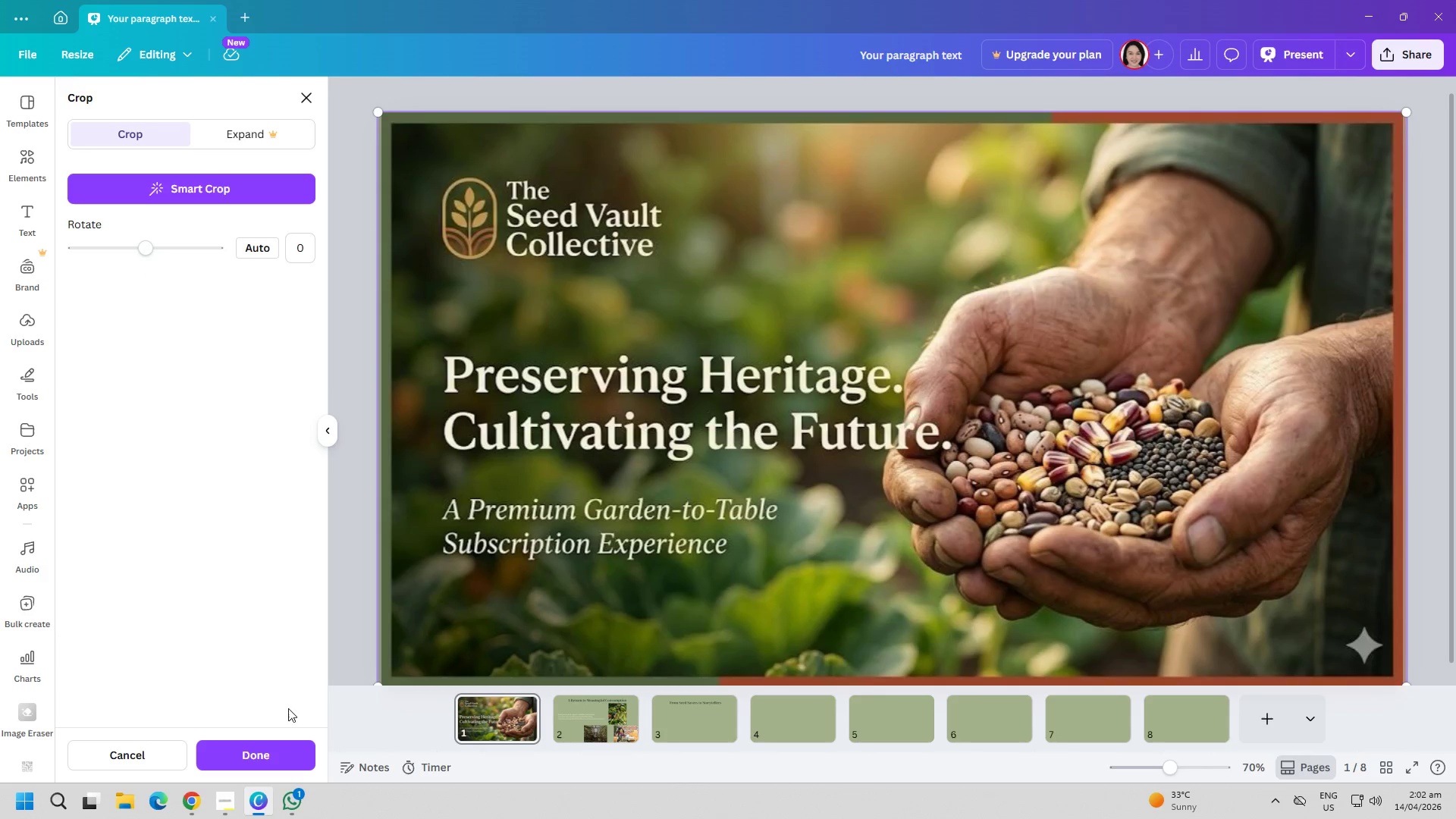 
left_click([265, 754])
 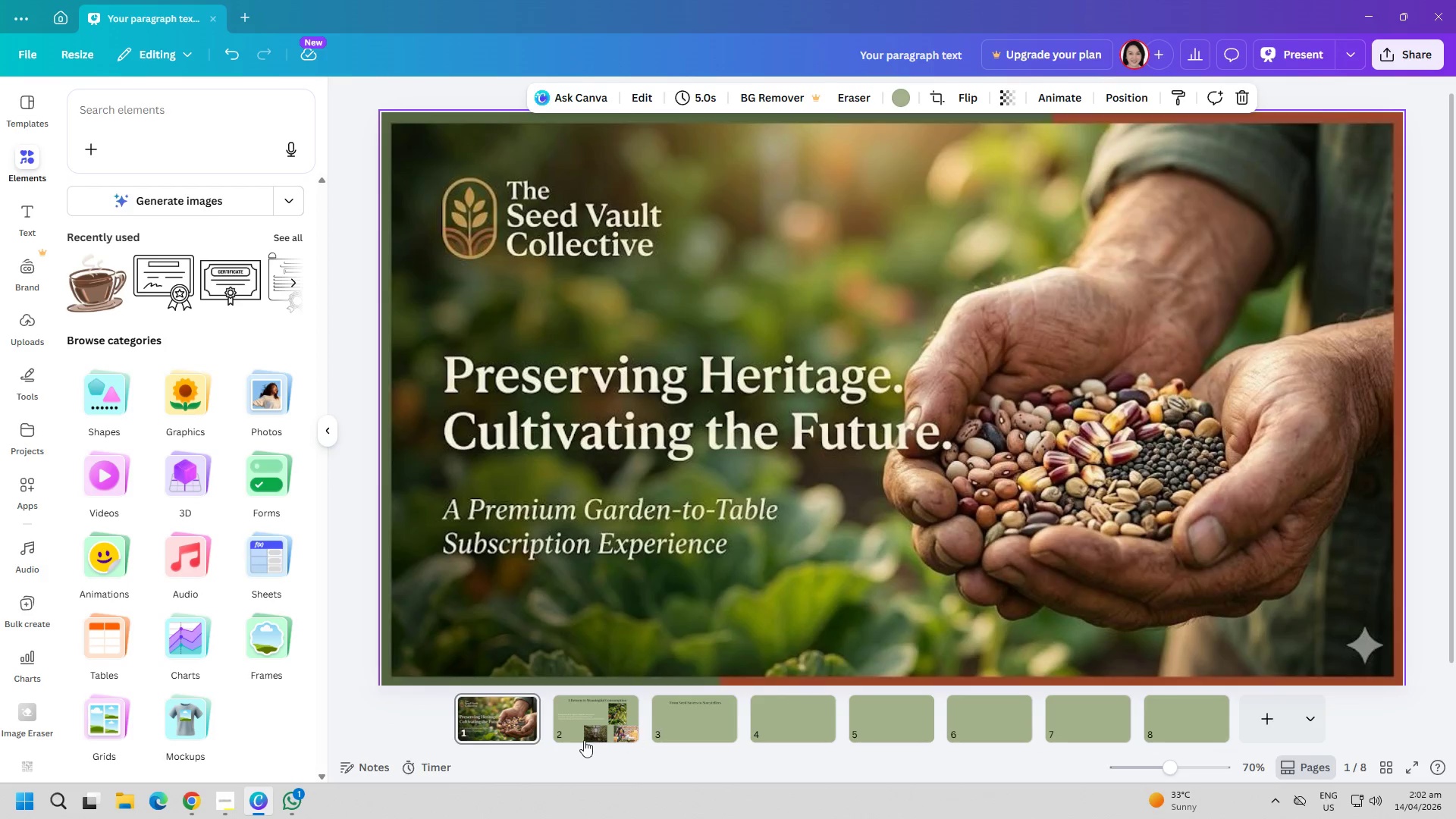 
double_click([479, 736])
 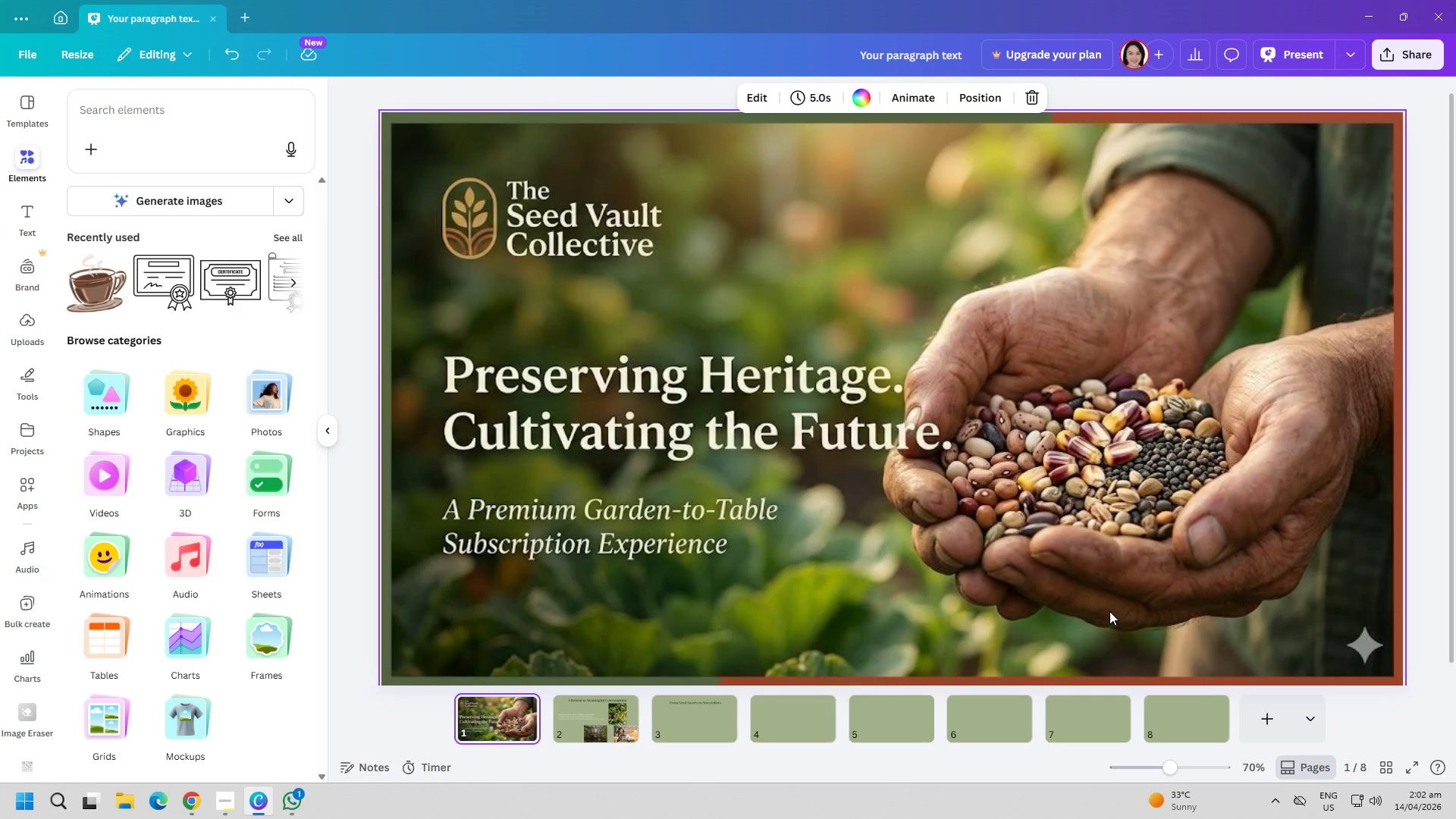 
wait(5.62)
 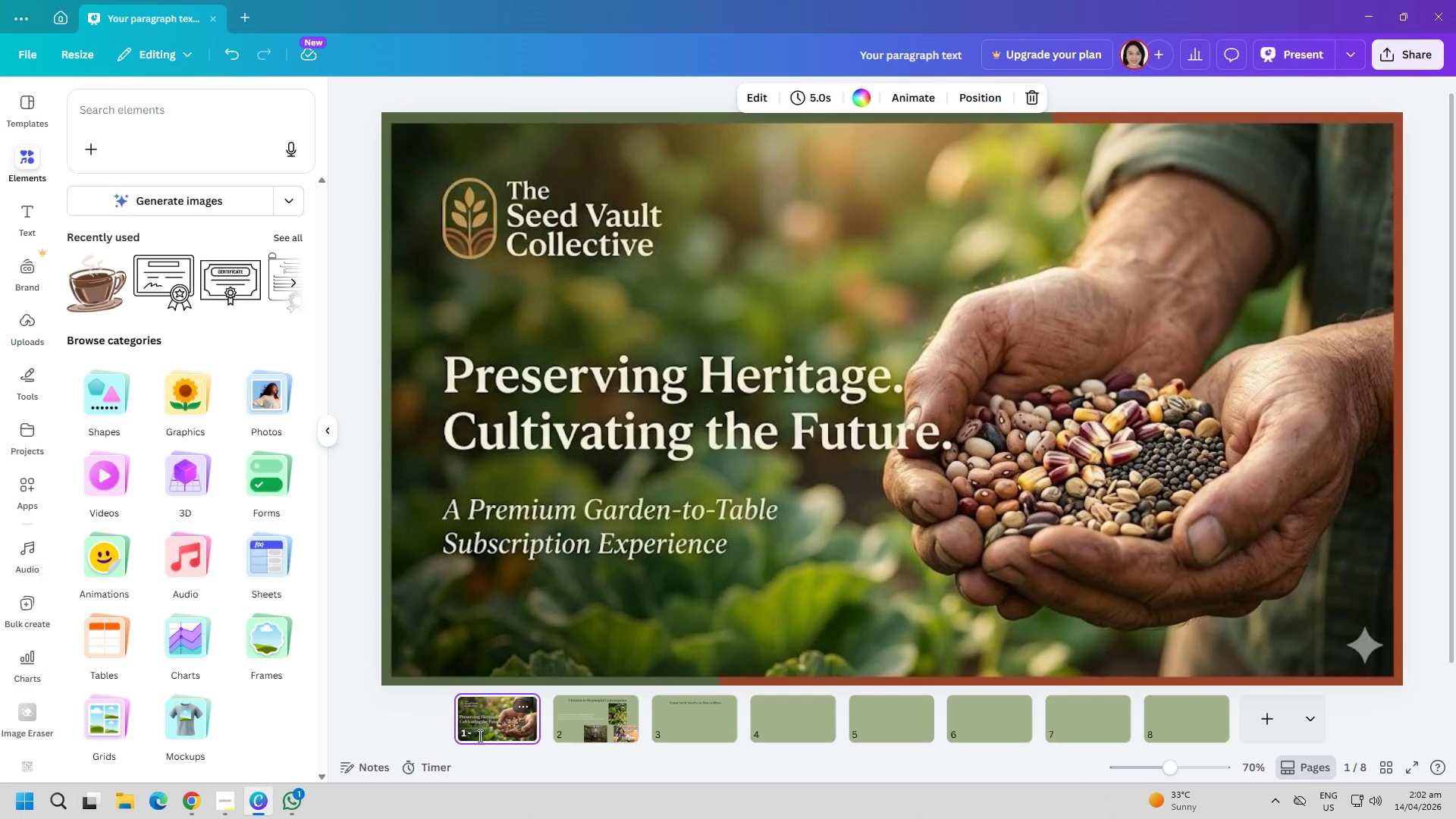 
left_click([574, 725])
 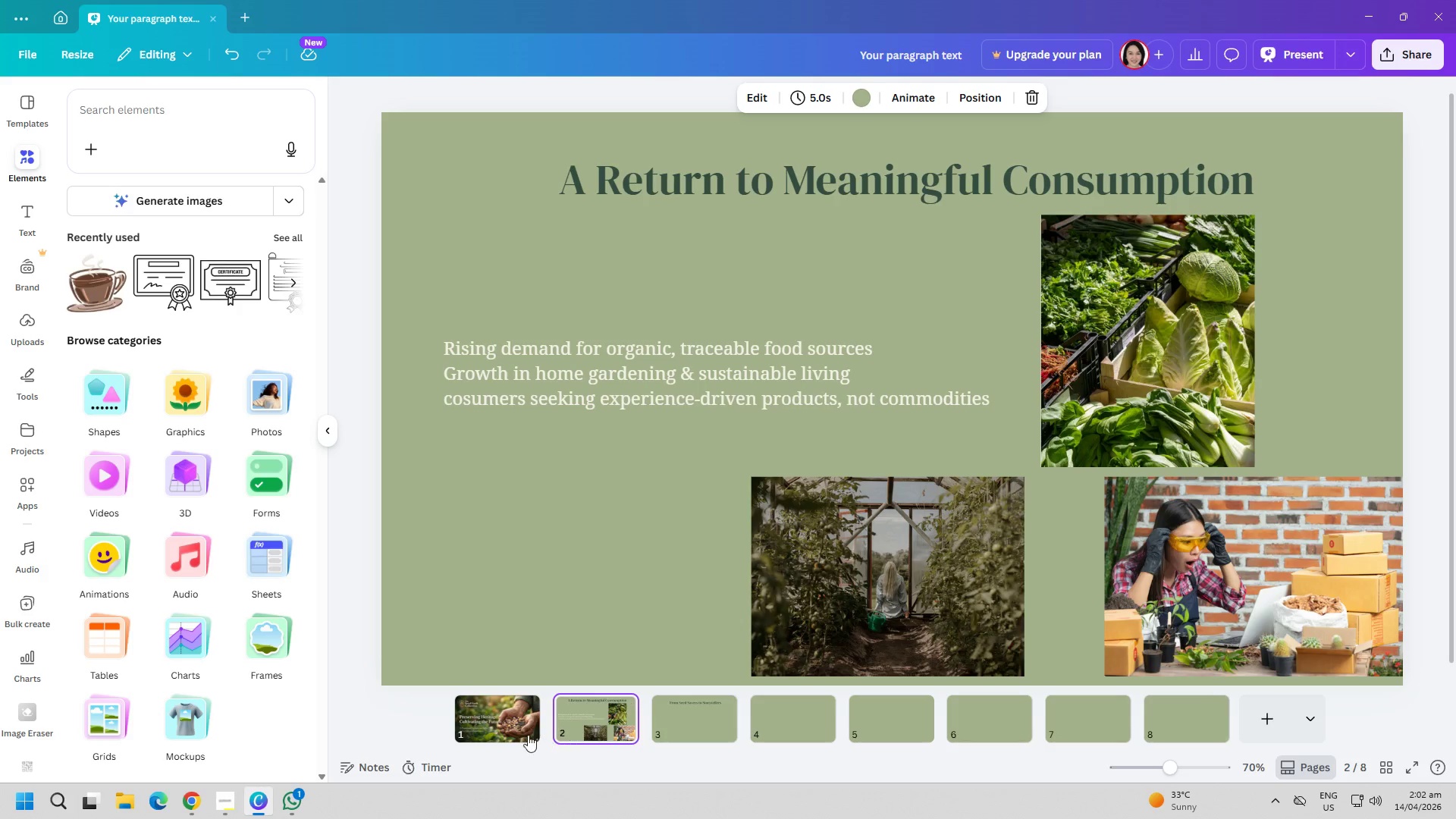 
left_click([506, 730])
 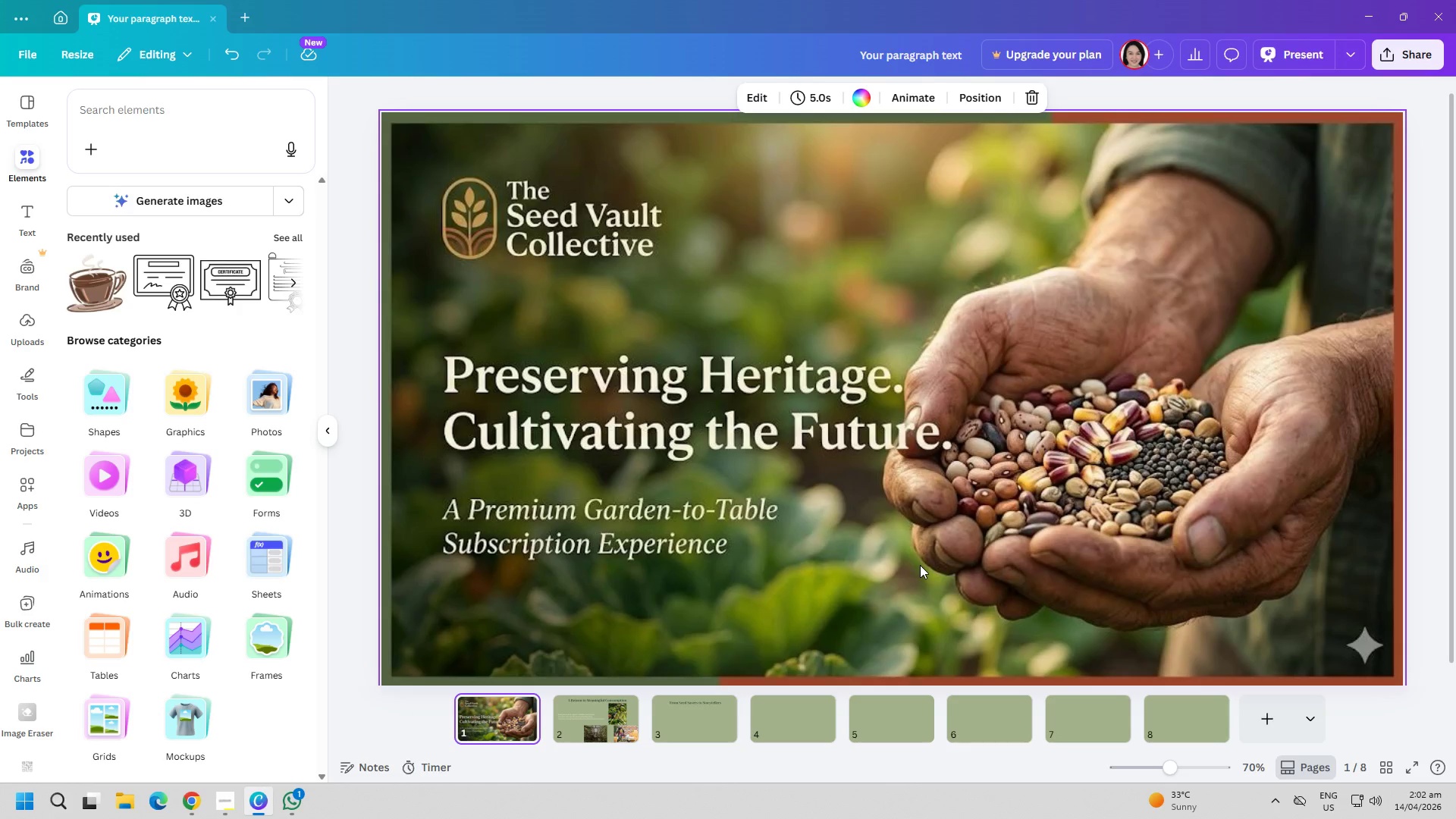 
double_click([920, 563])
 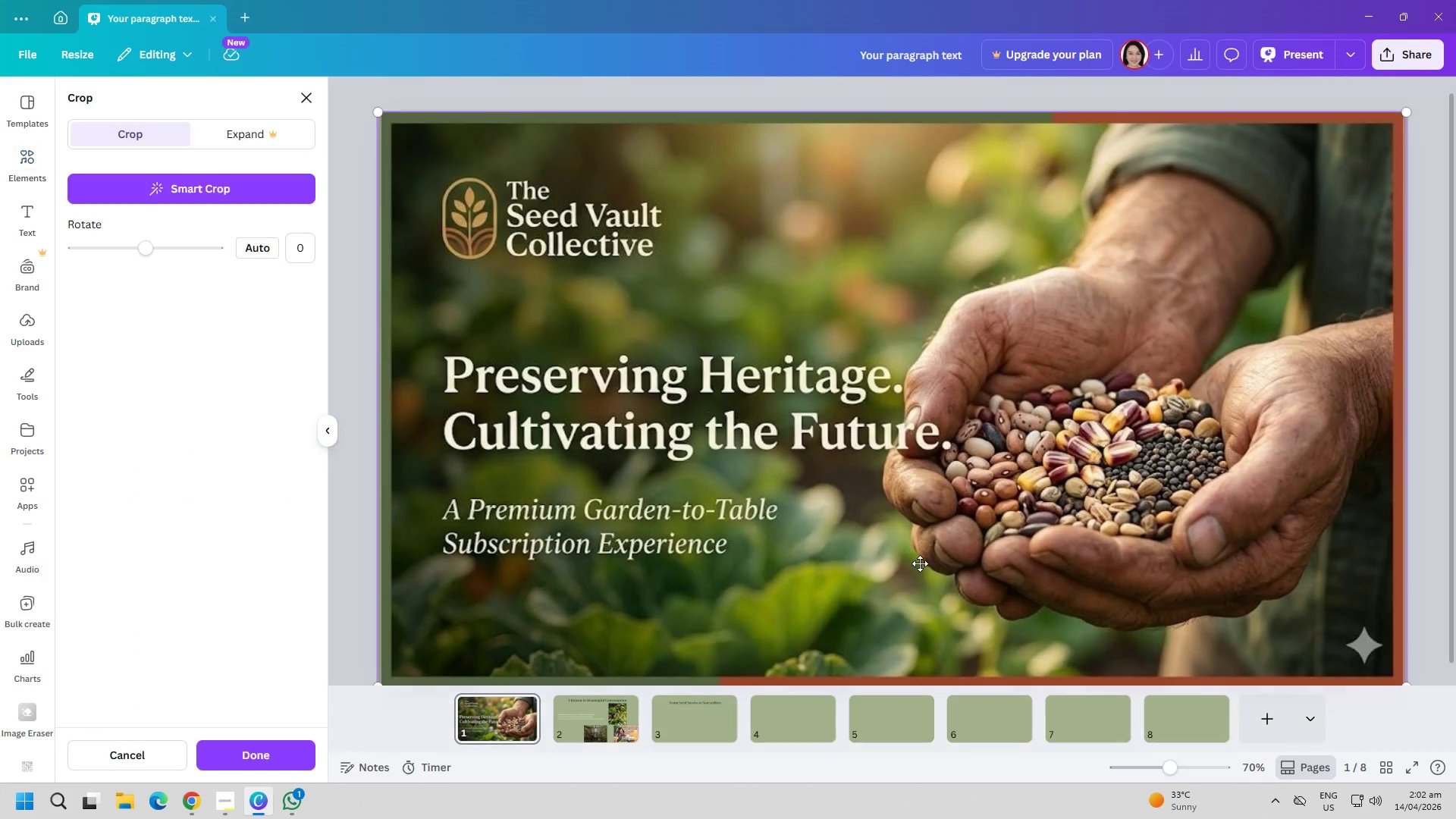 
triple_click([920, 563])
 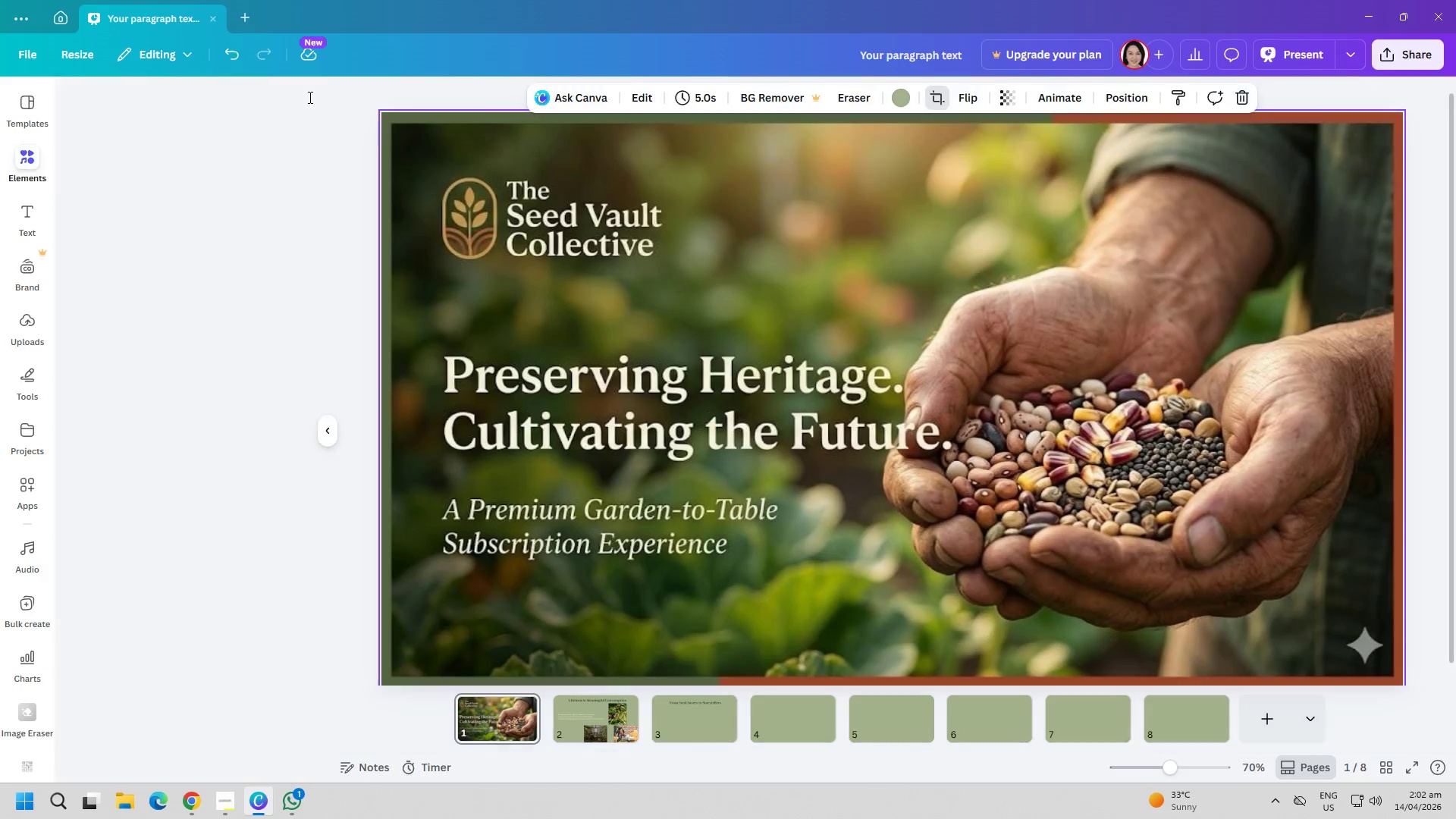 
double_click([234, 61])
 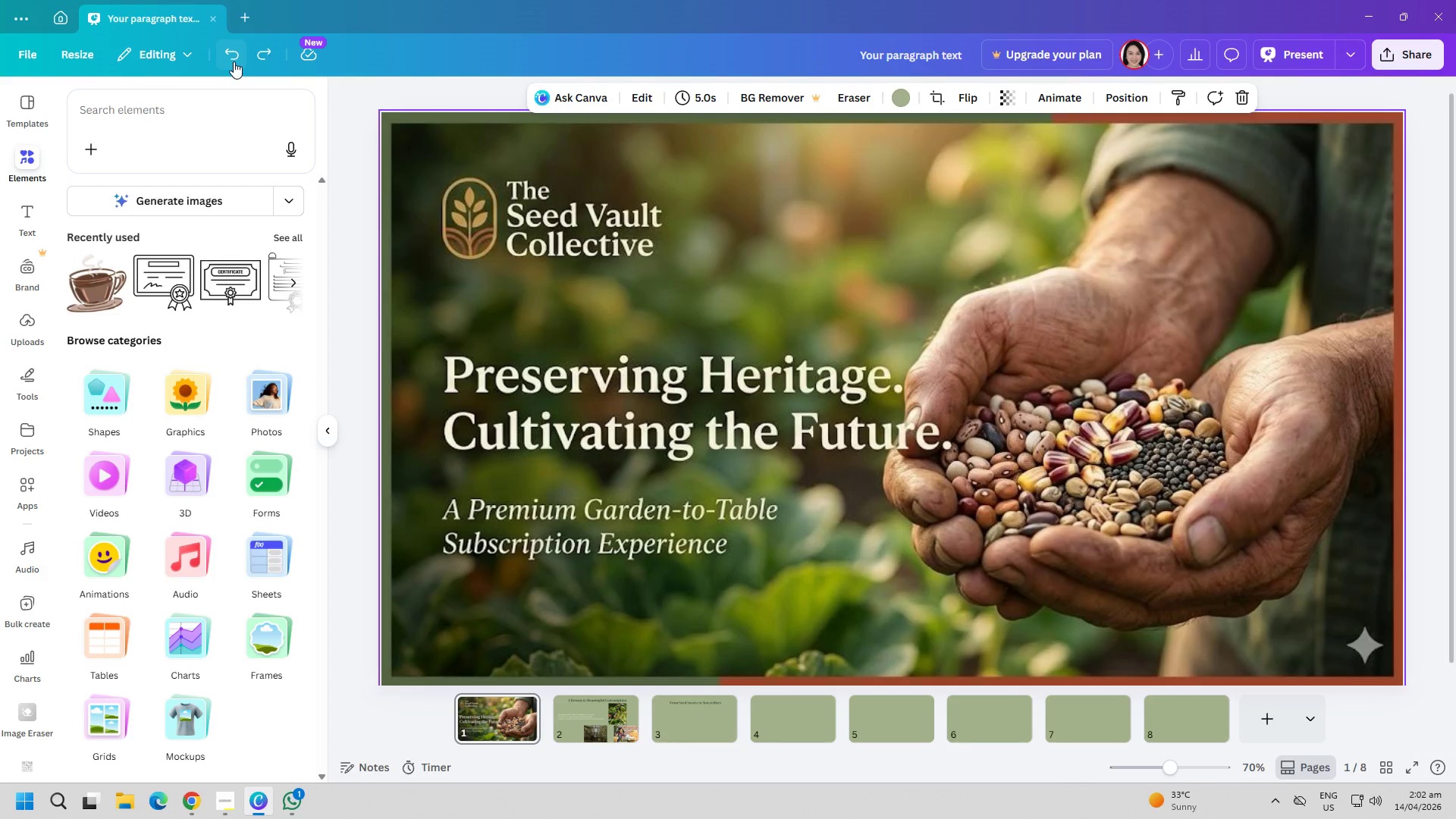 
triple_click([234, 61])
 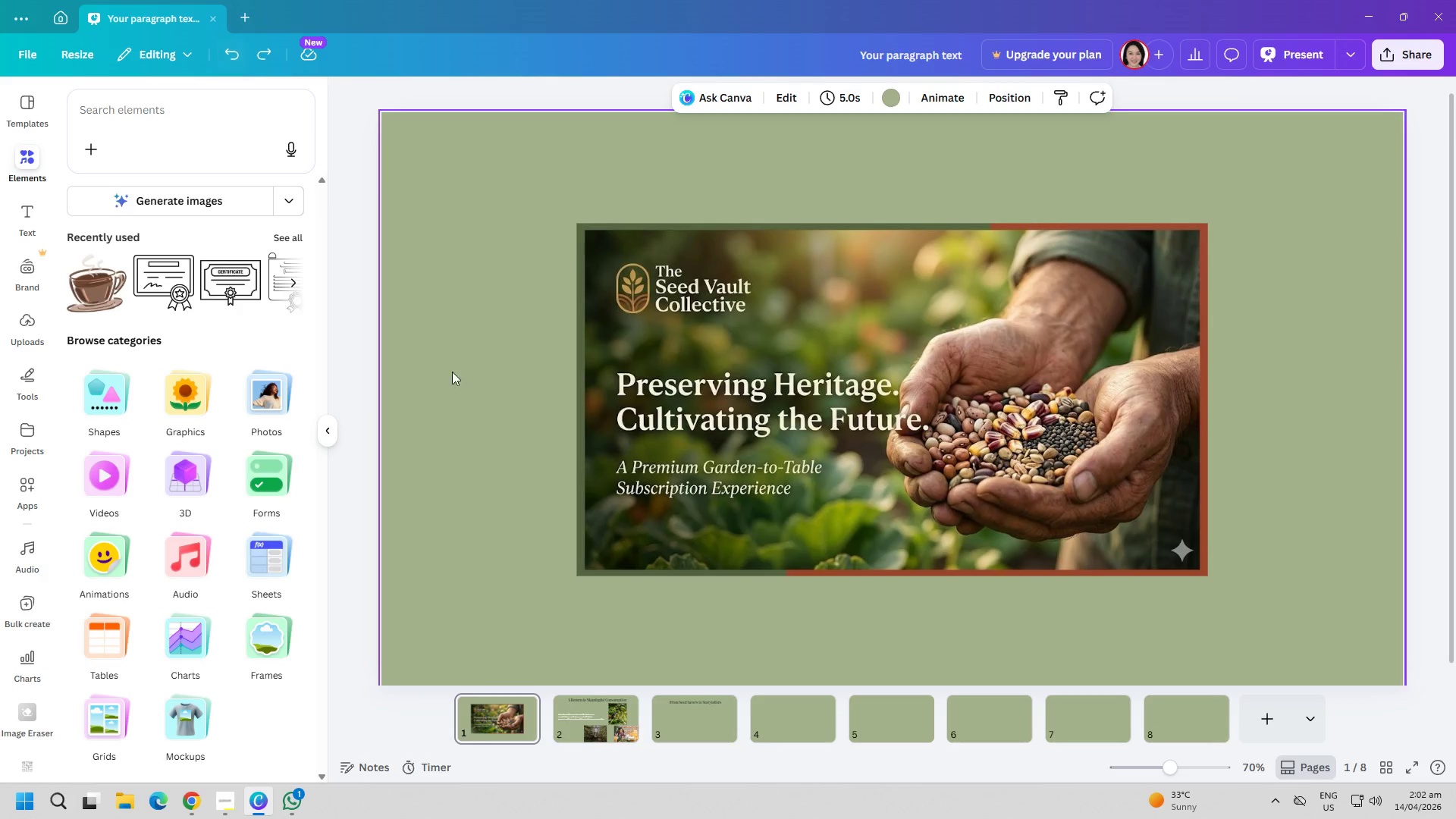 
left_click([827, 522])
 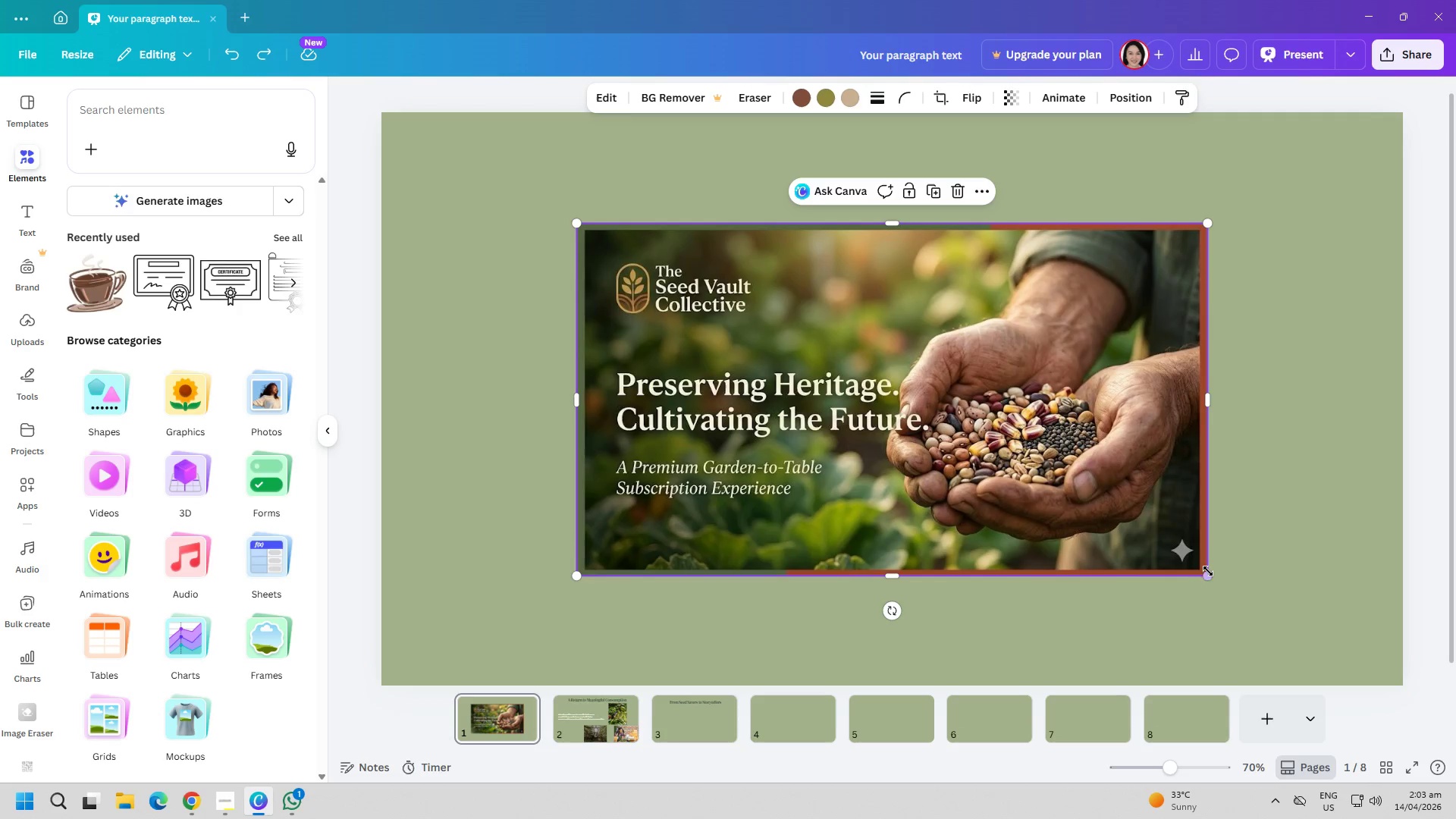 
left_click_drag(start_coordinate=[1210, 571], to_coordinate=[1302, 616])
 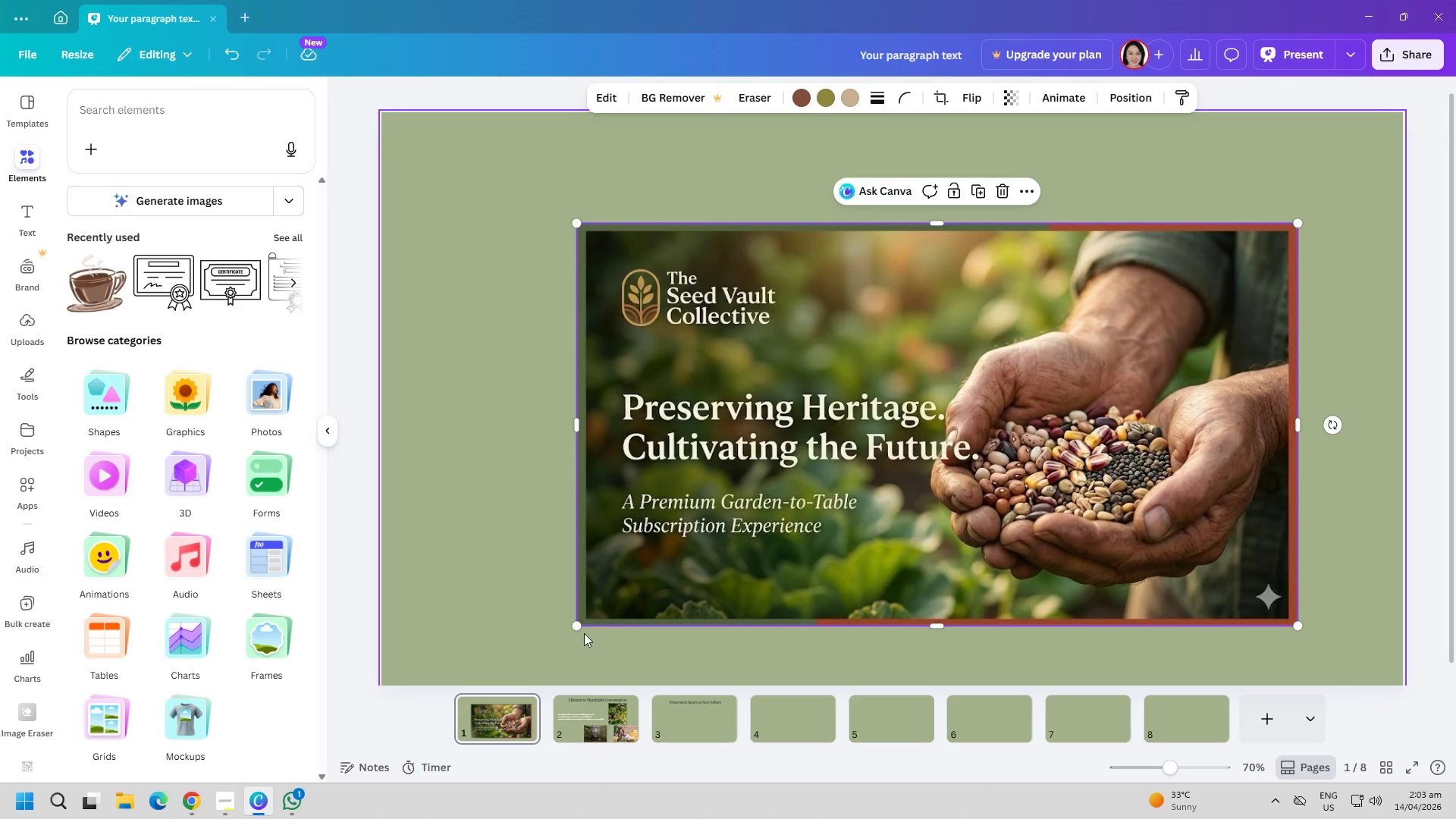 
left_click_drag(start_coordinate=[579, 628], to_coordinate=[473, 643])
 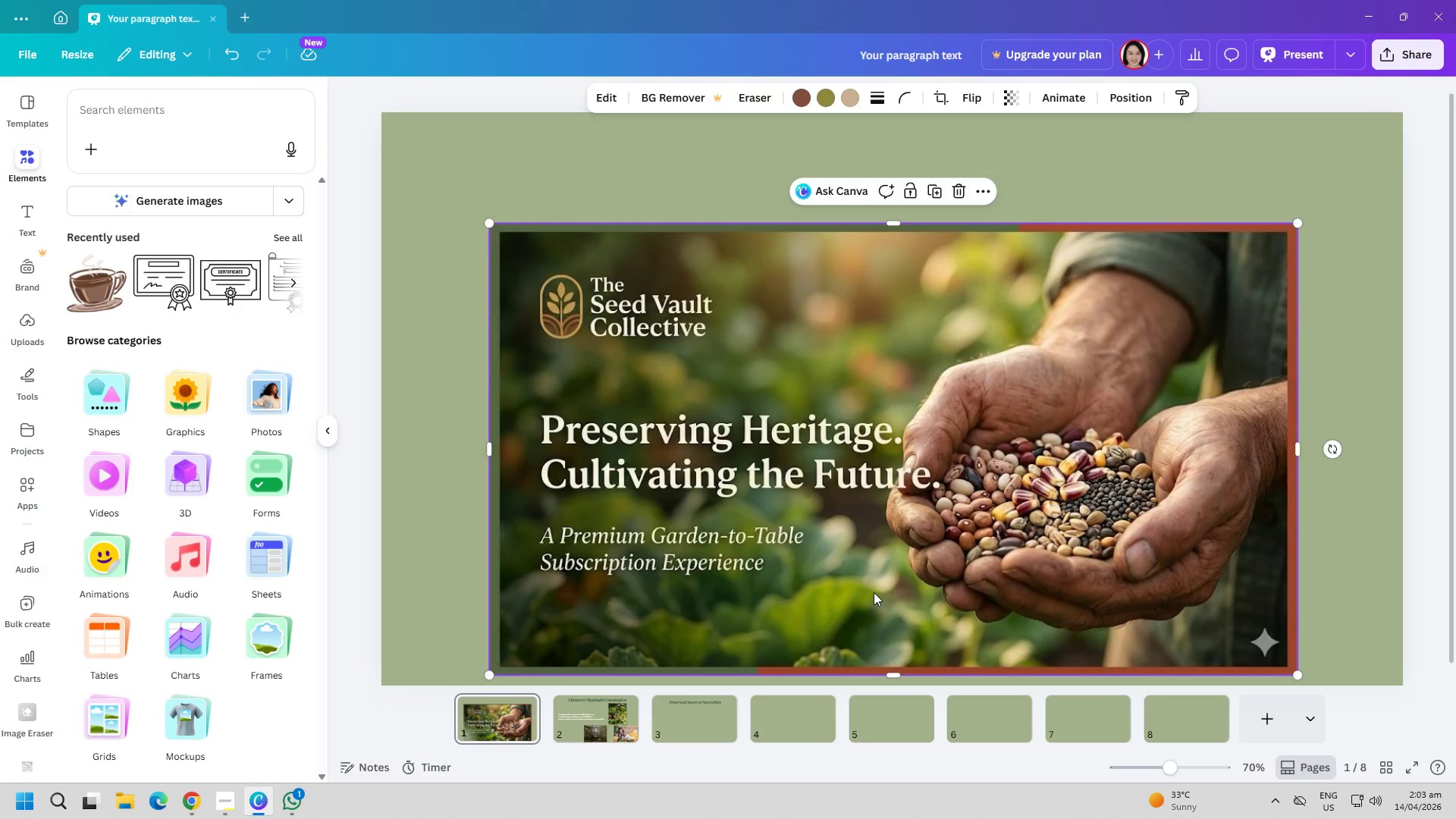 
left_click_drag(start_coordinate=[874, 592], to_coordinate=[884, 524])
 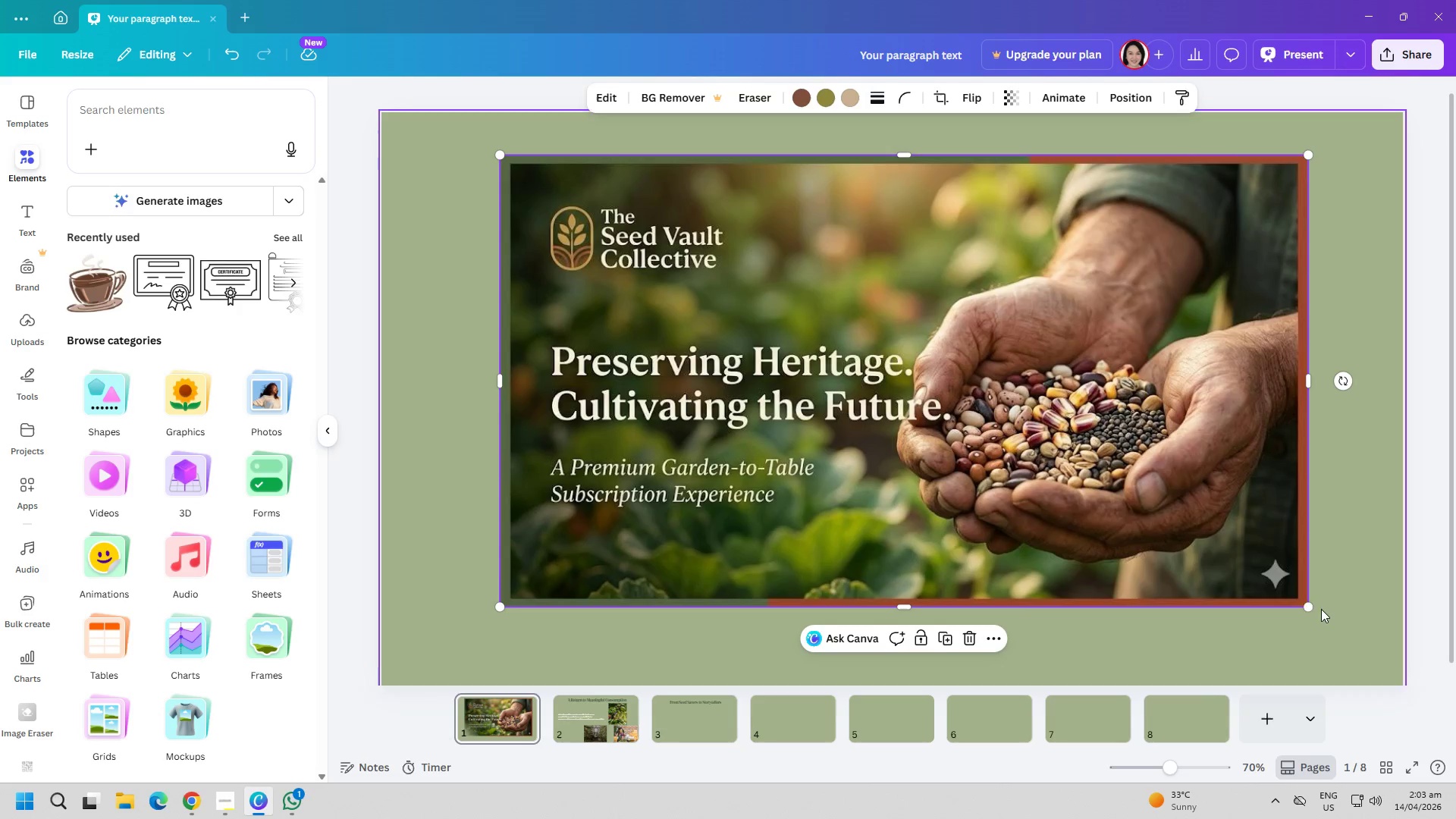 
left_click_drag(start_coordinate=[1304, 606], to_coordinate=[1370, 634])
 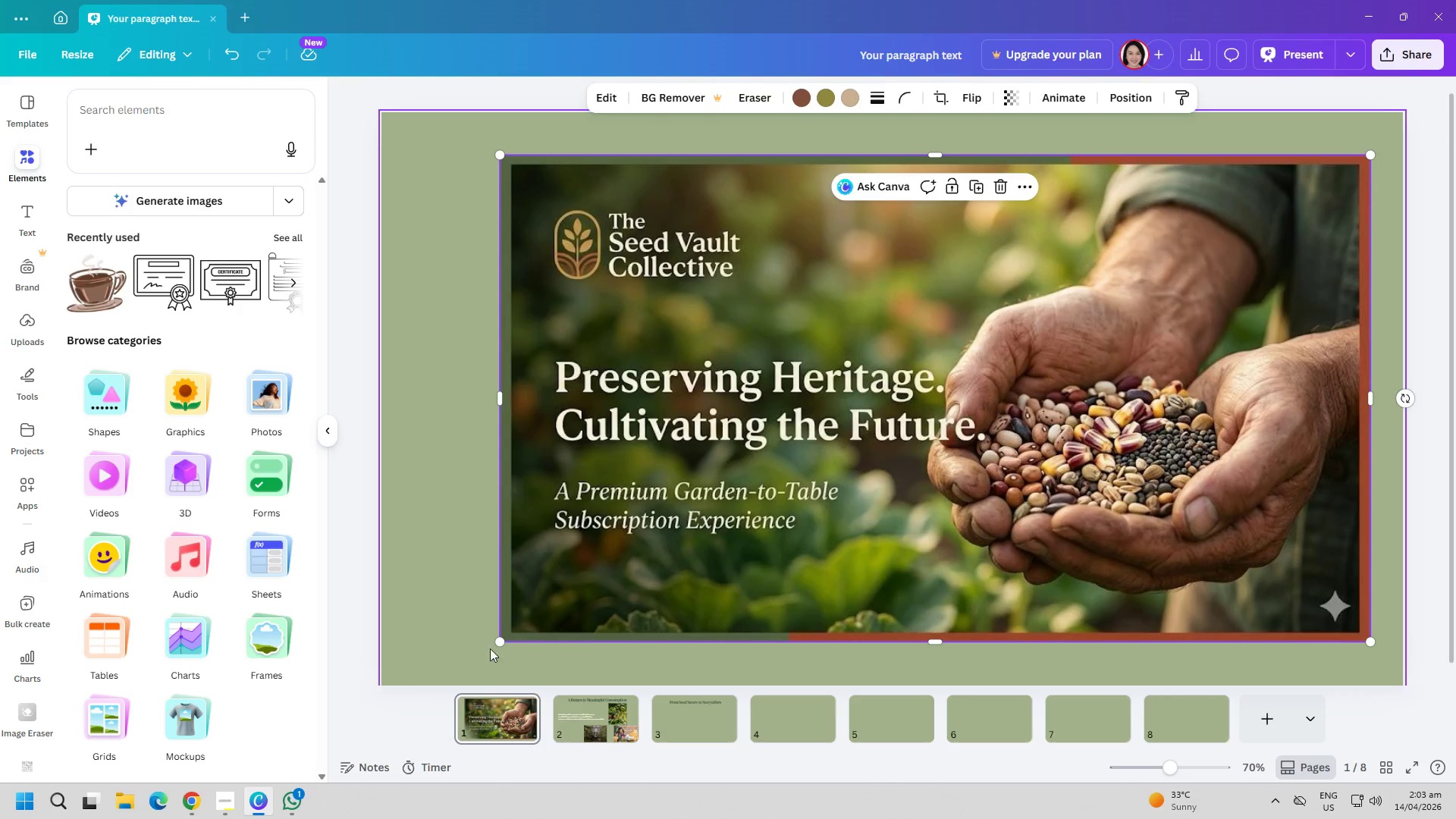 
left_click_drag(start_coordinate=[502, 639], to_coordinate=[424, 642])
 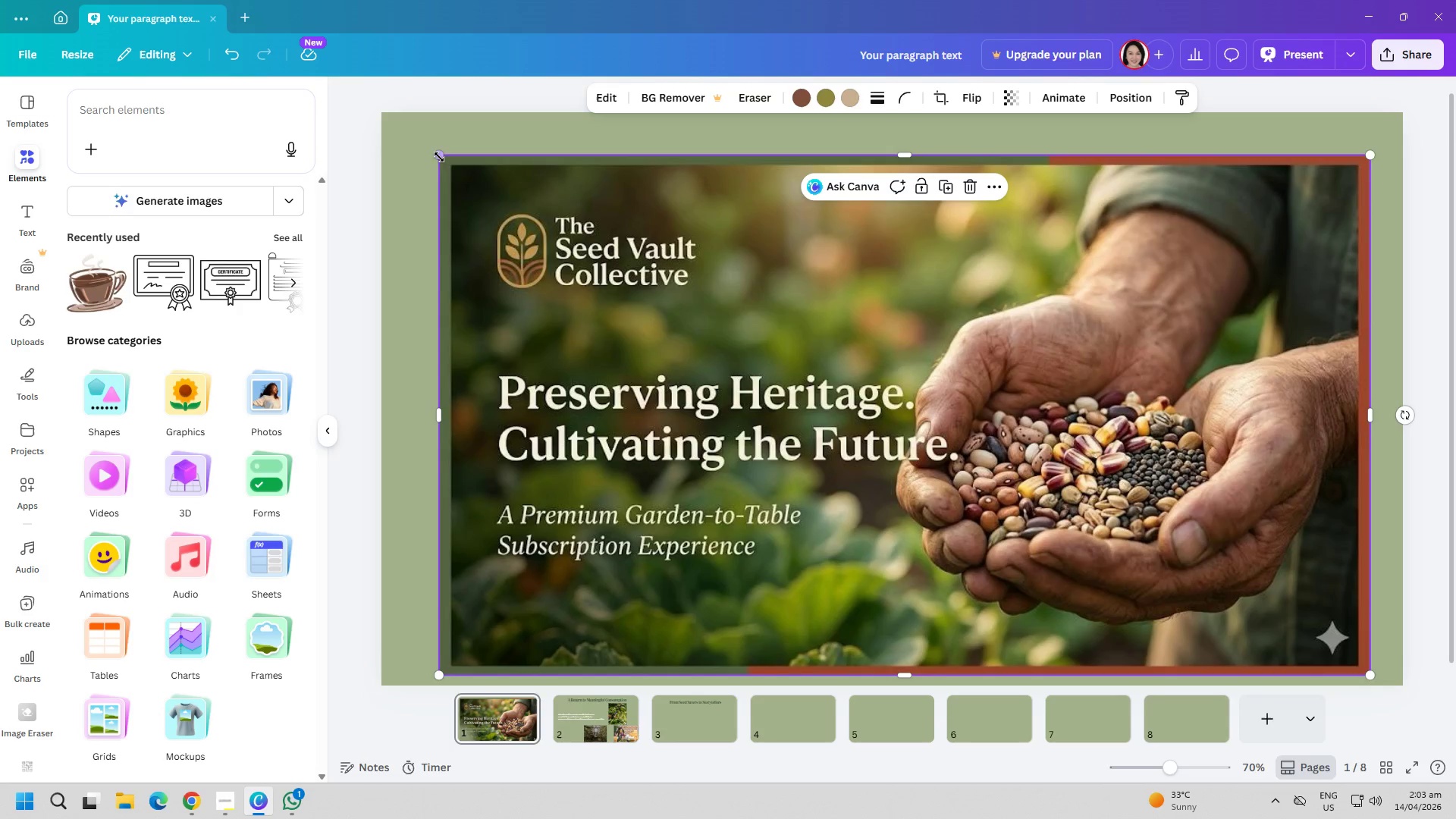 
left_click_drag(start_coordinate=[438, 157], to_coordinate=[412, 131])
 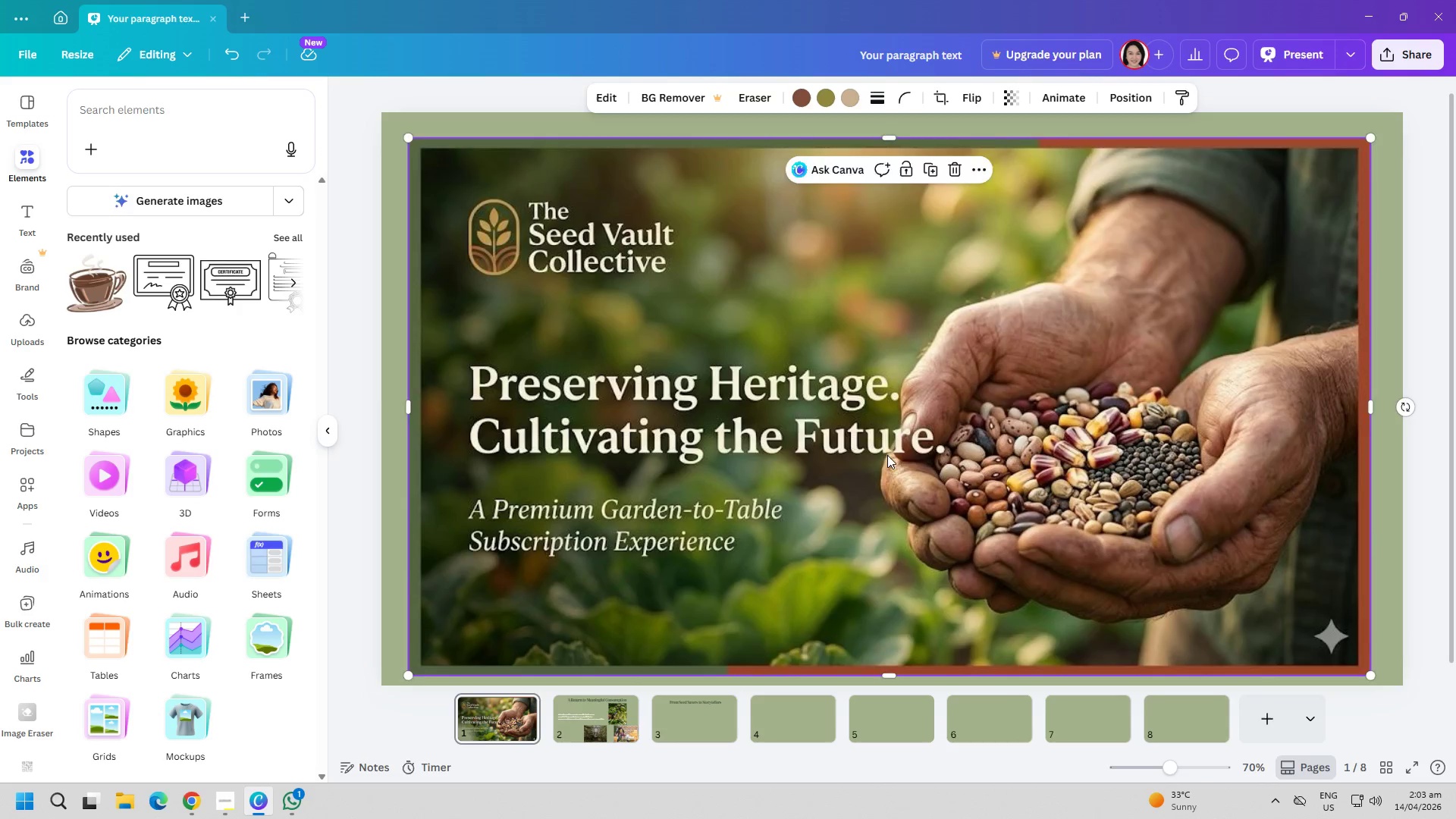 
left_click_drag(start_coordinate=[887, 455], to_coordinate=[891, 441])
 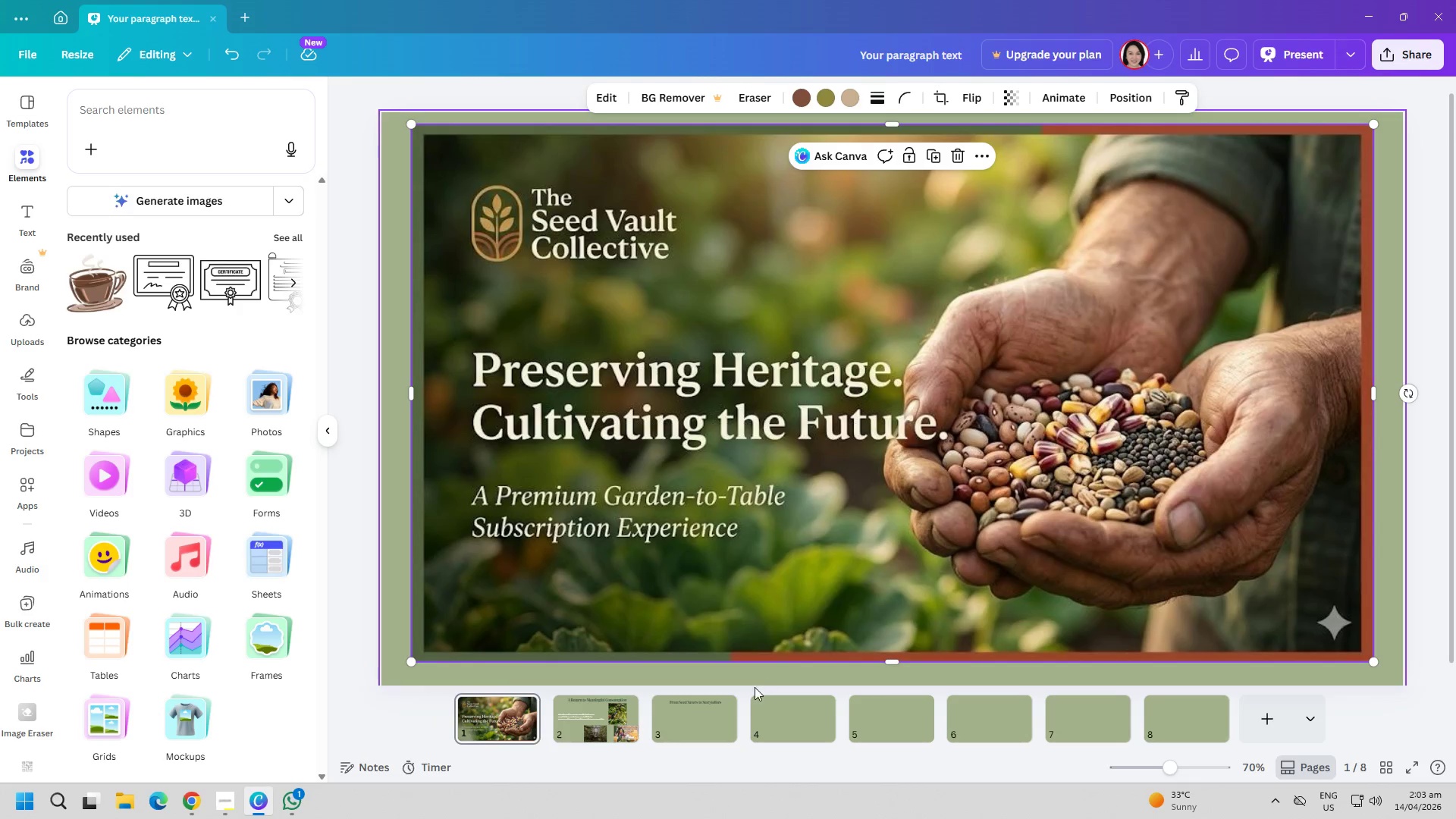 
left_click([753, 691])
 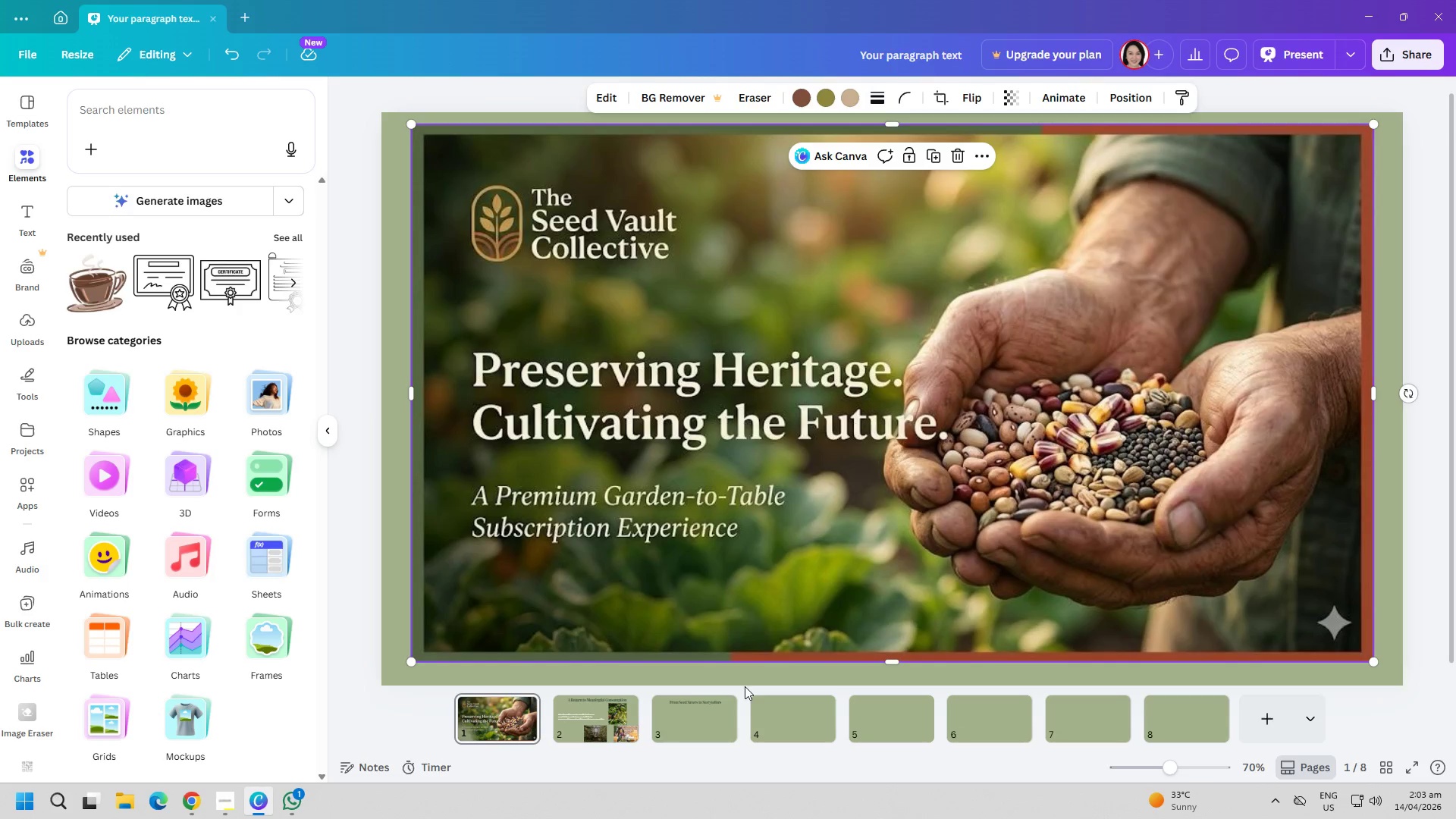 
left_click([739, 682])
 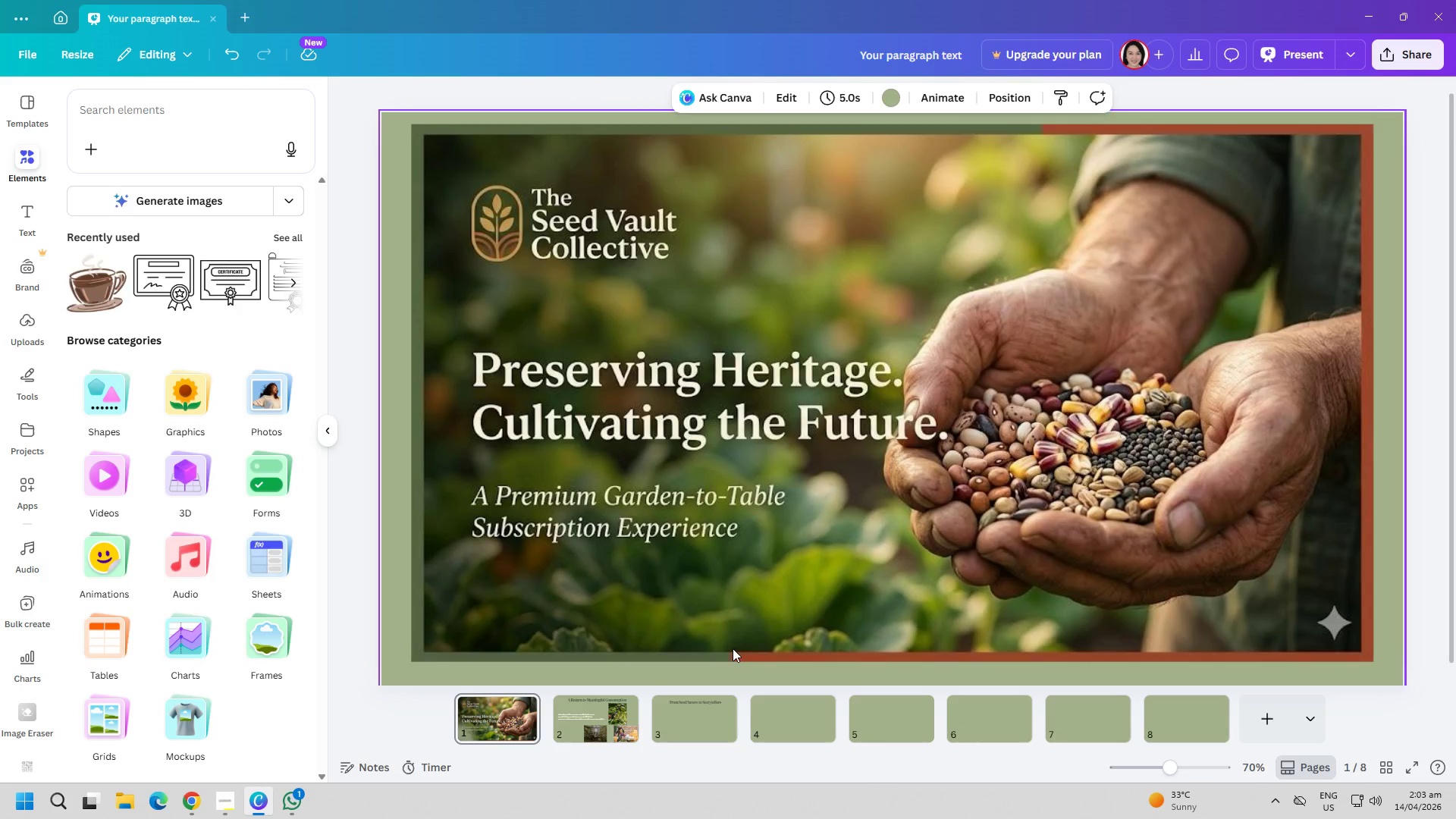 
right_click([695, 488])
 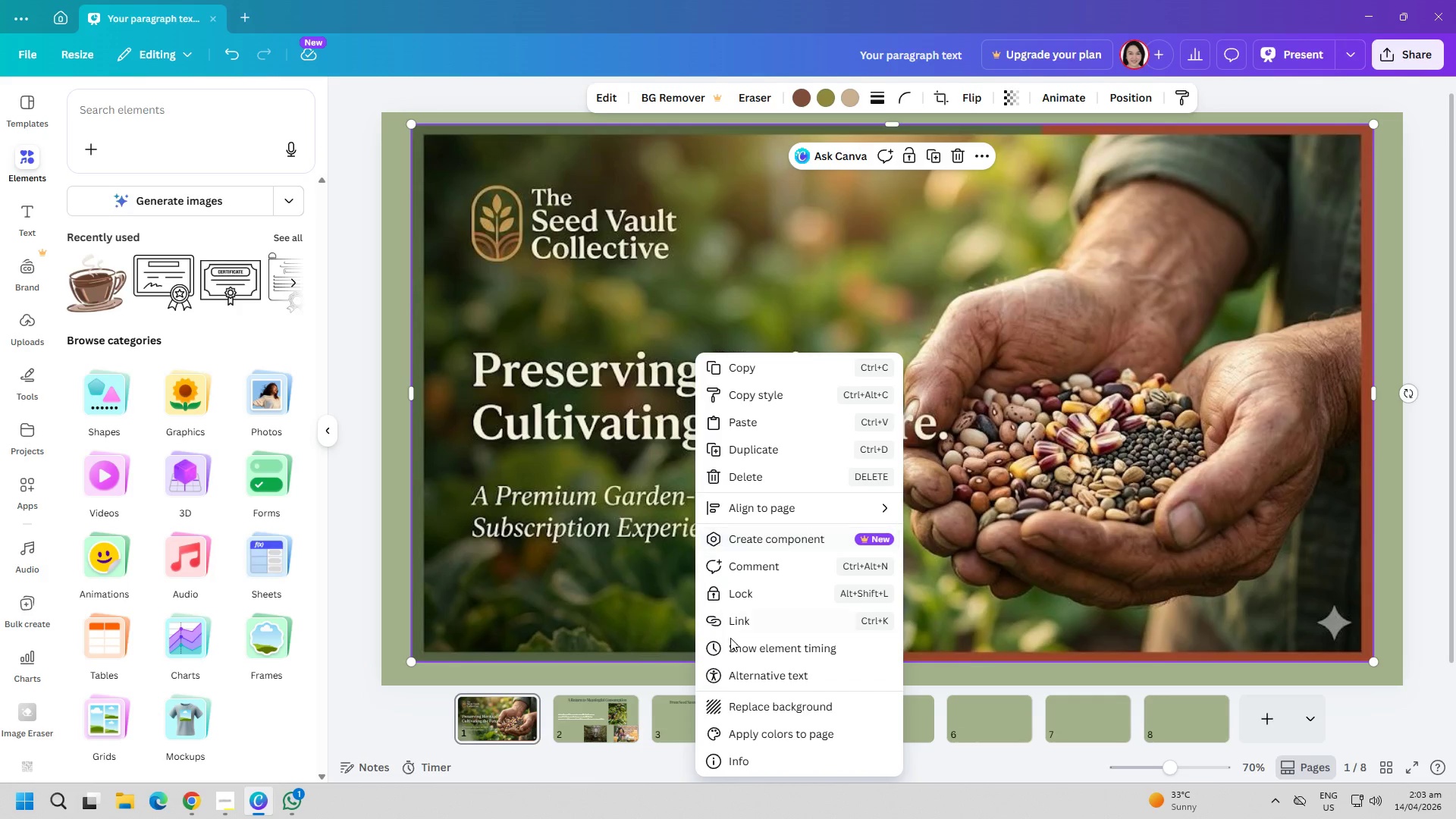 
left_click([758, 711])
 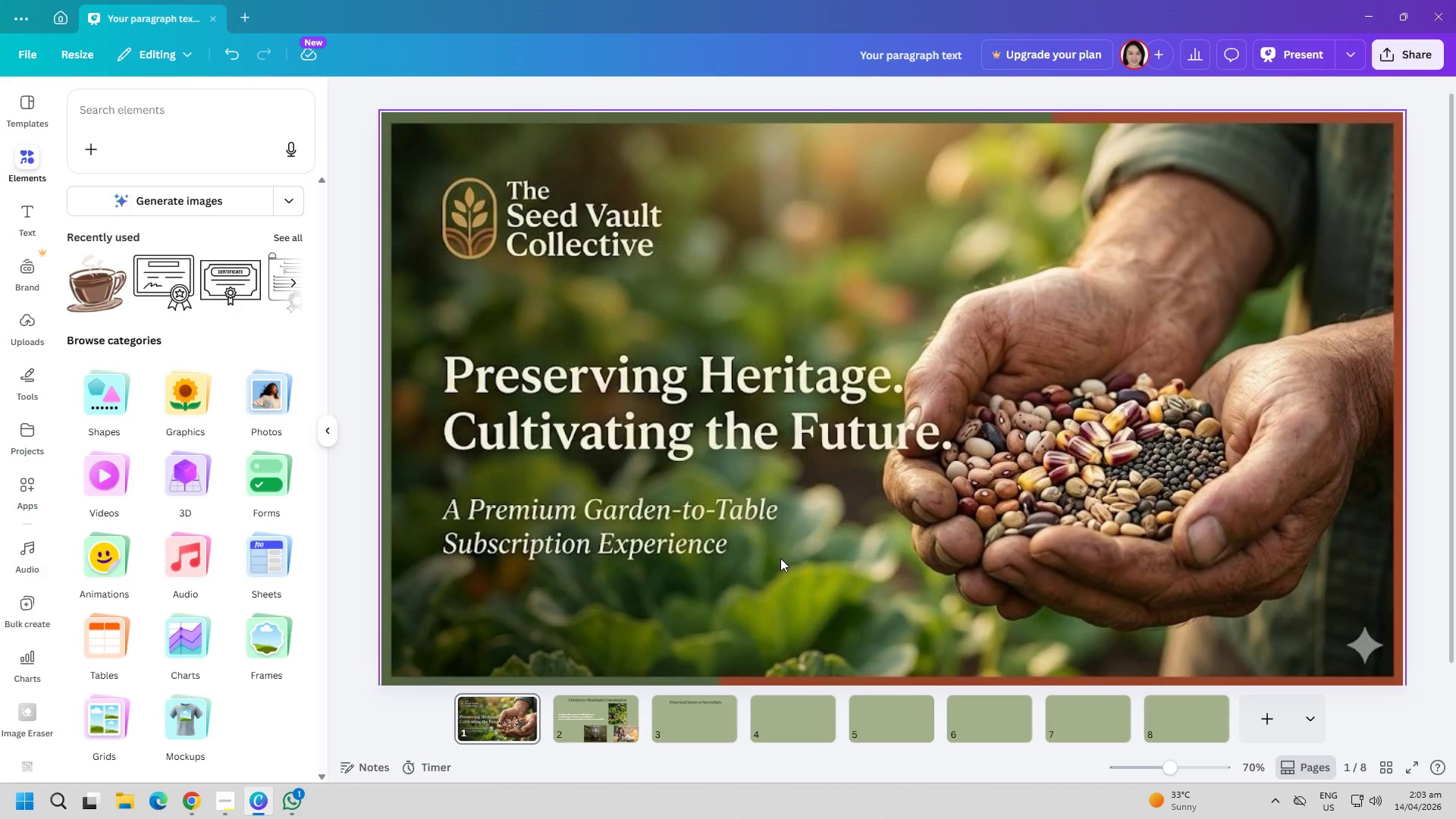 
right_click([764, 502])
 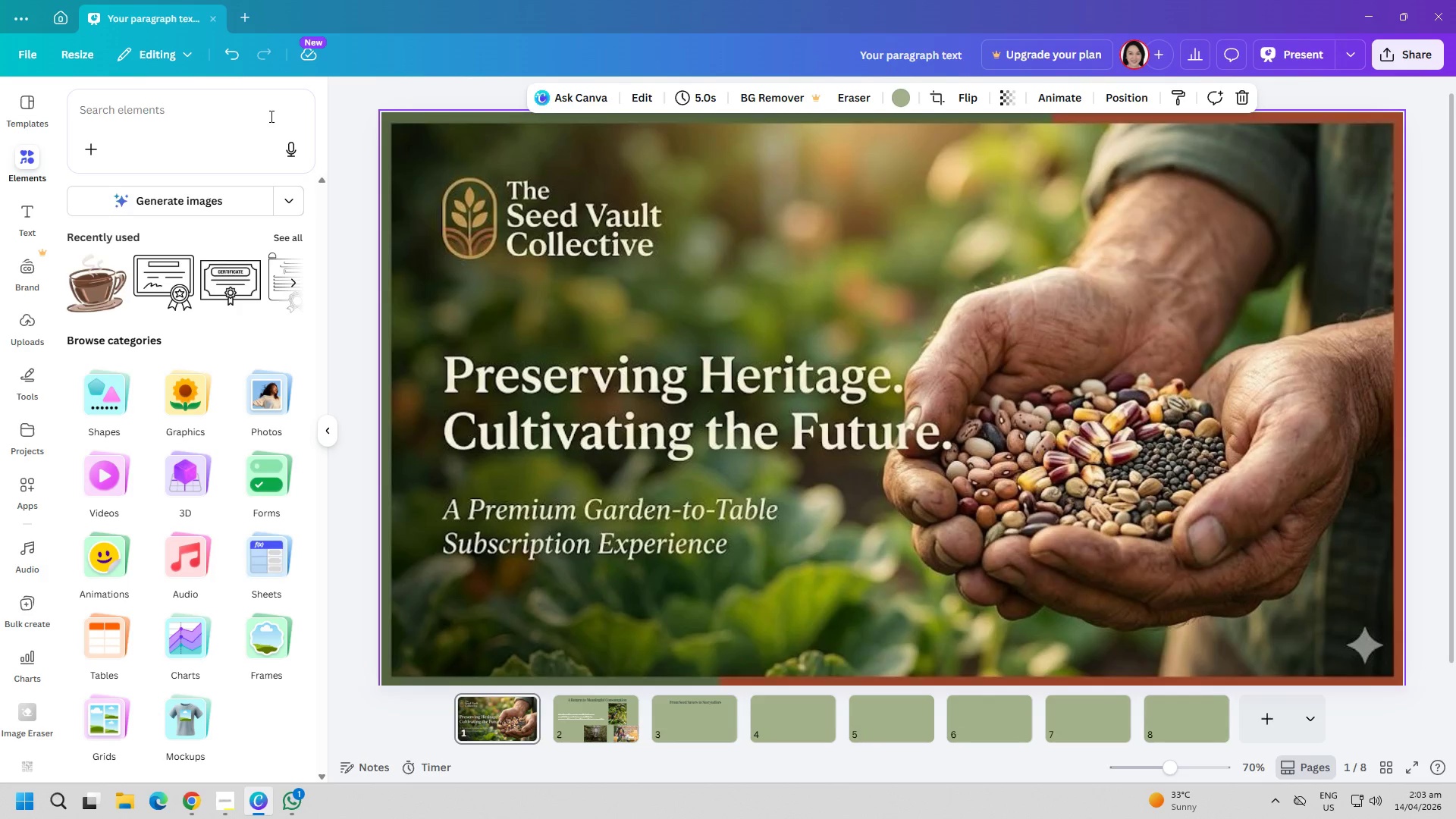 
double_click([234, 55])
 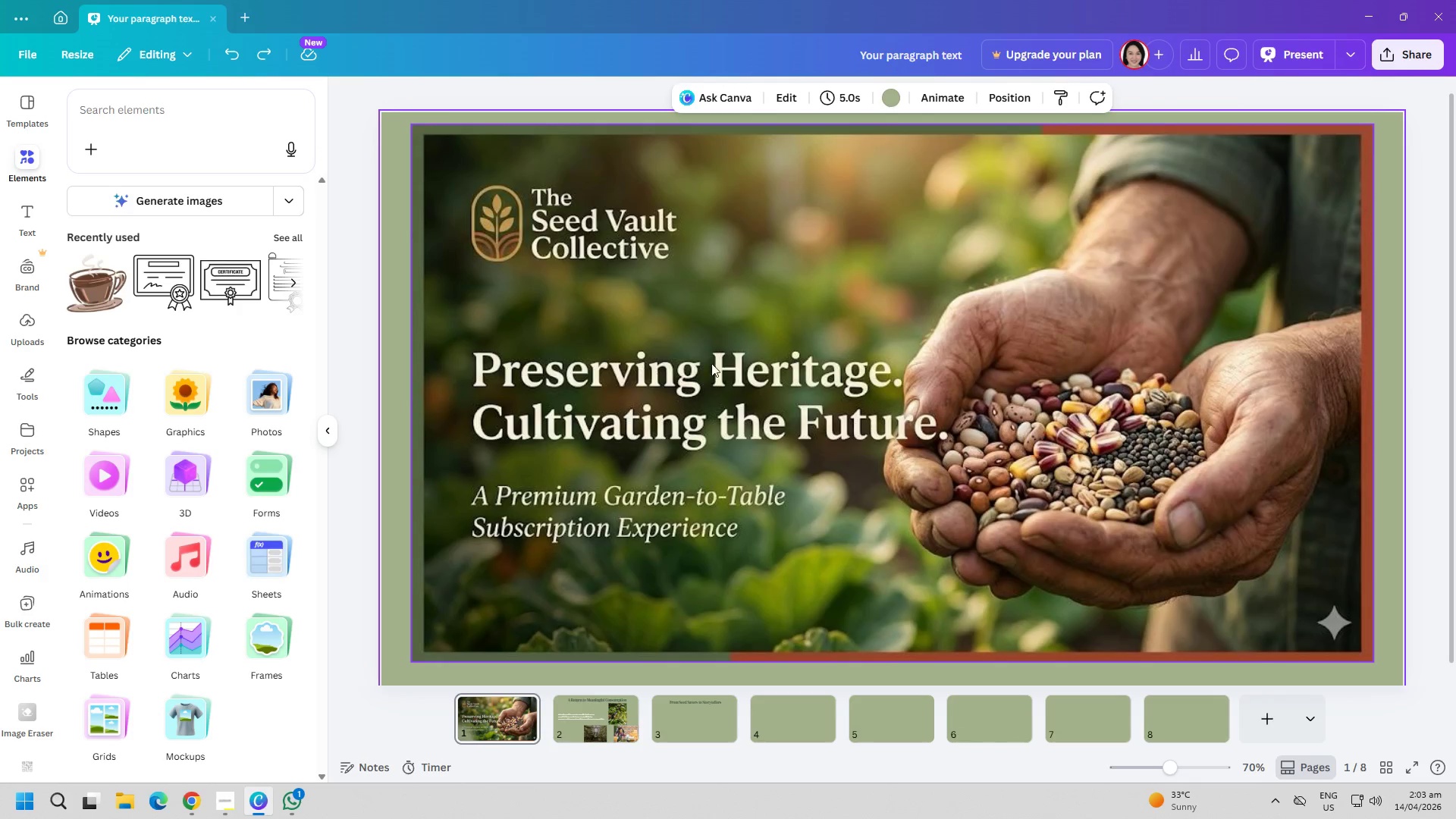 
right_click([720, 365])
 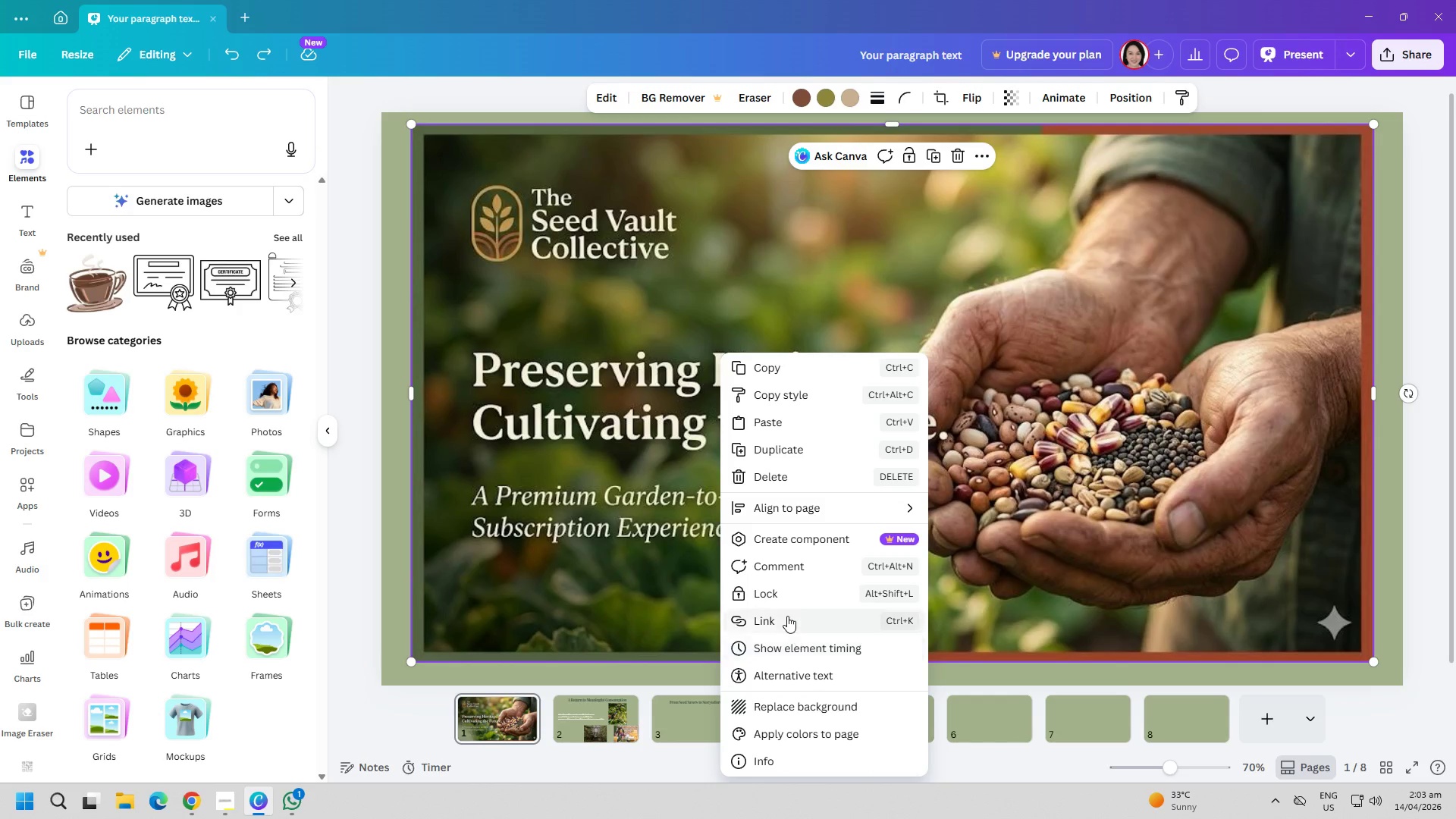 
left_click([782, 601])
 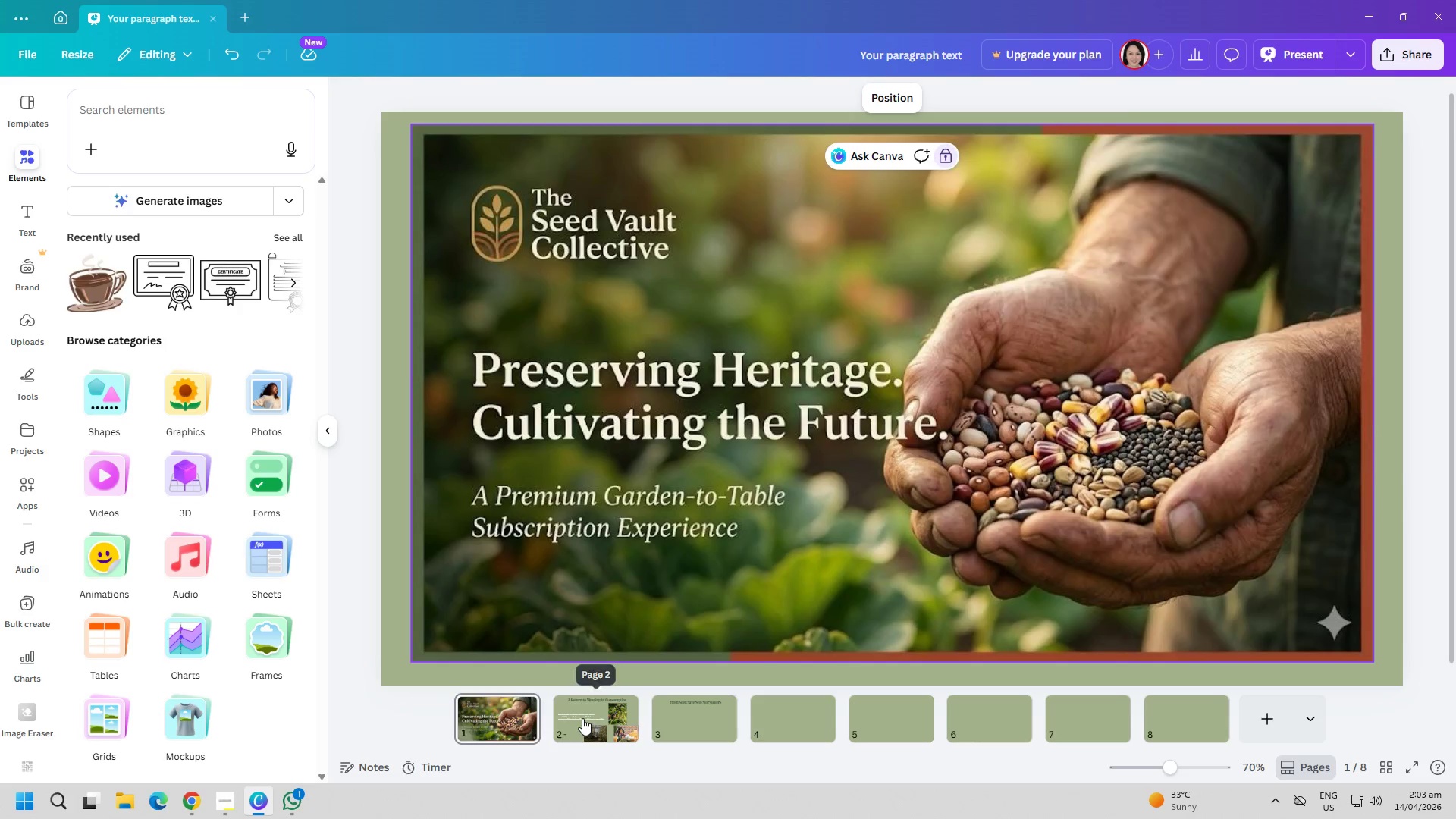 
double_click([509, 721])
 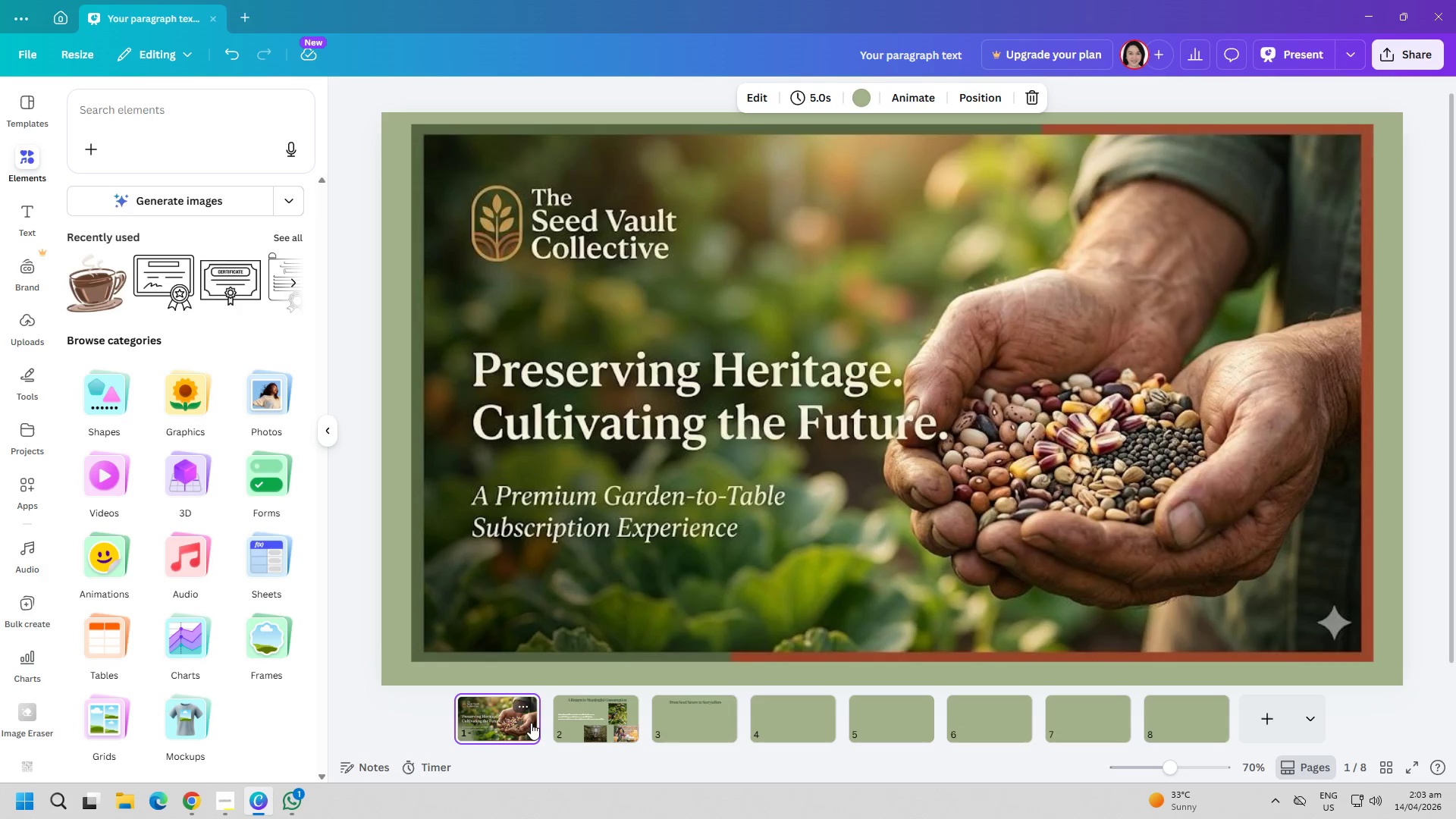 
left_click([594, 718])
 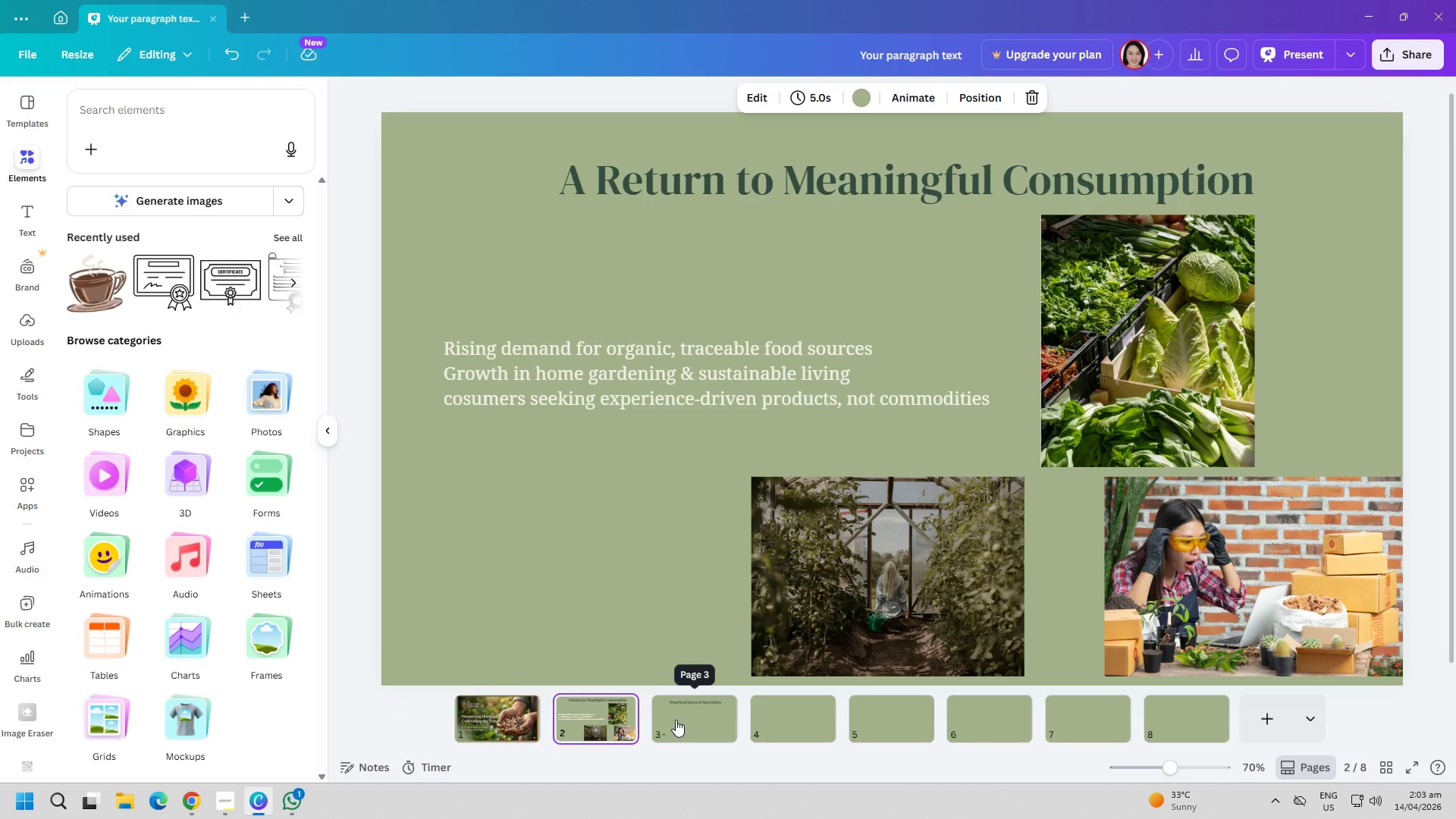 
left_click([676, 720])
 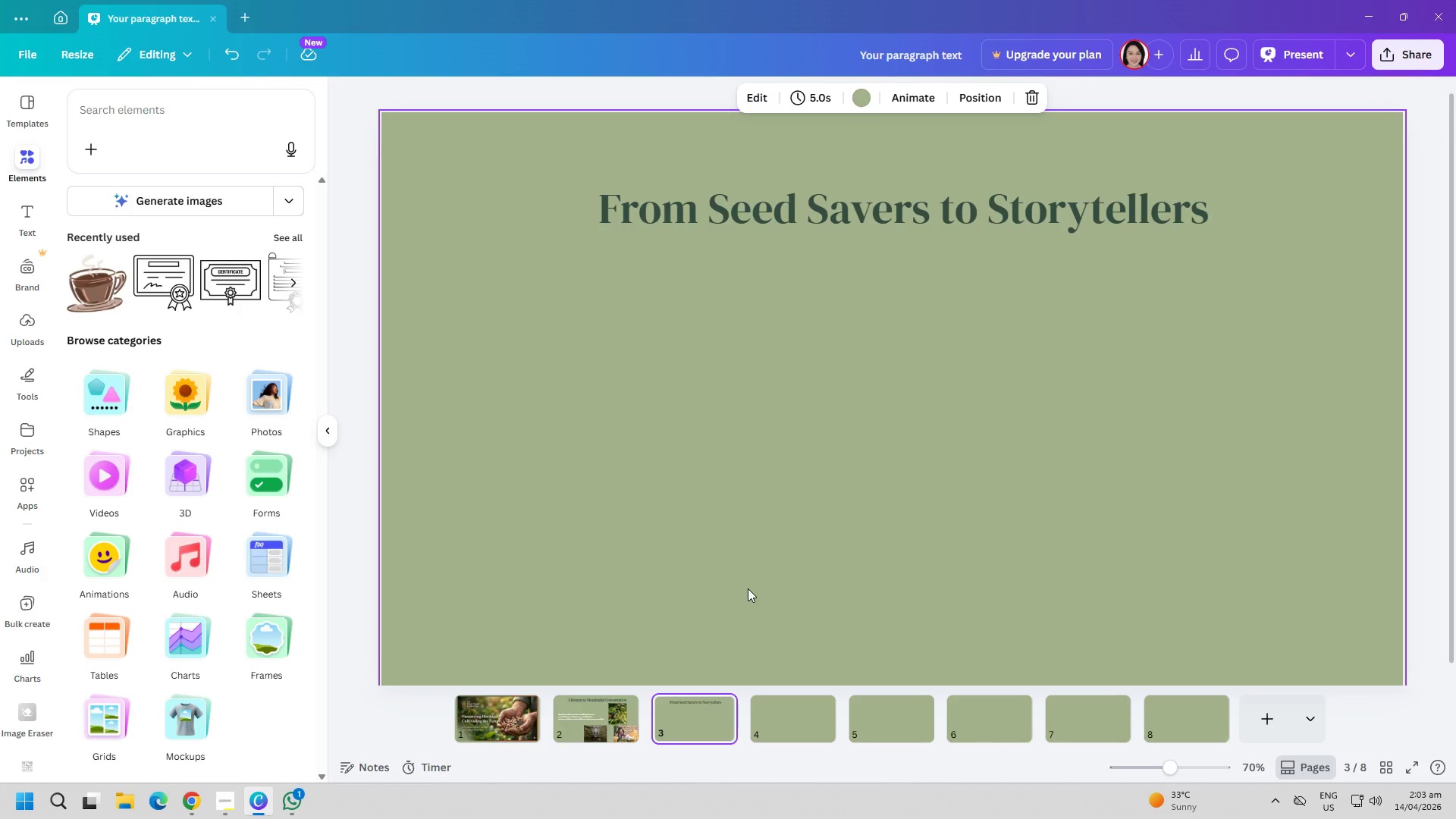 
wait(10.45)
 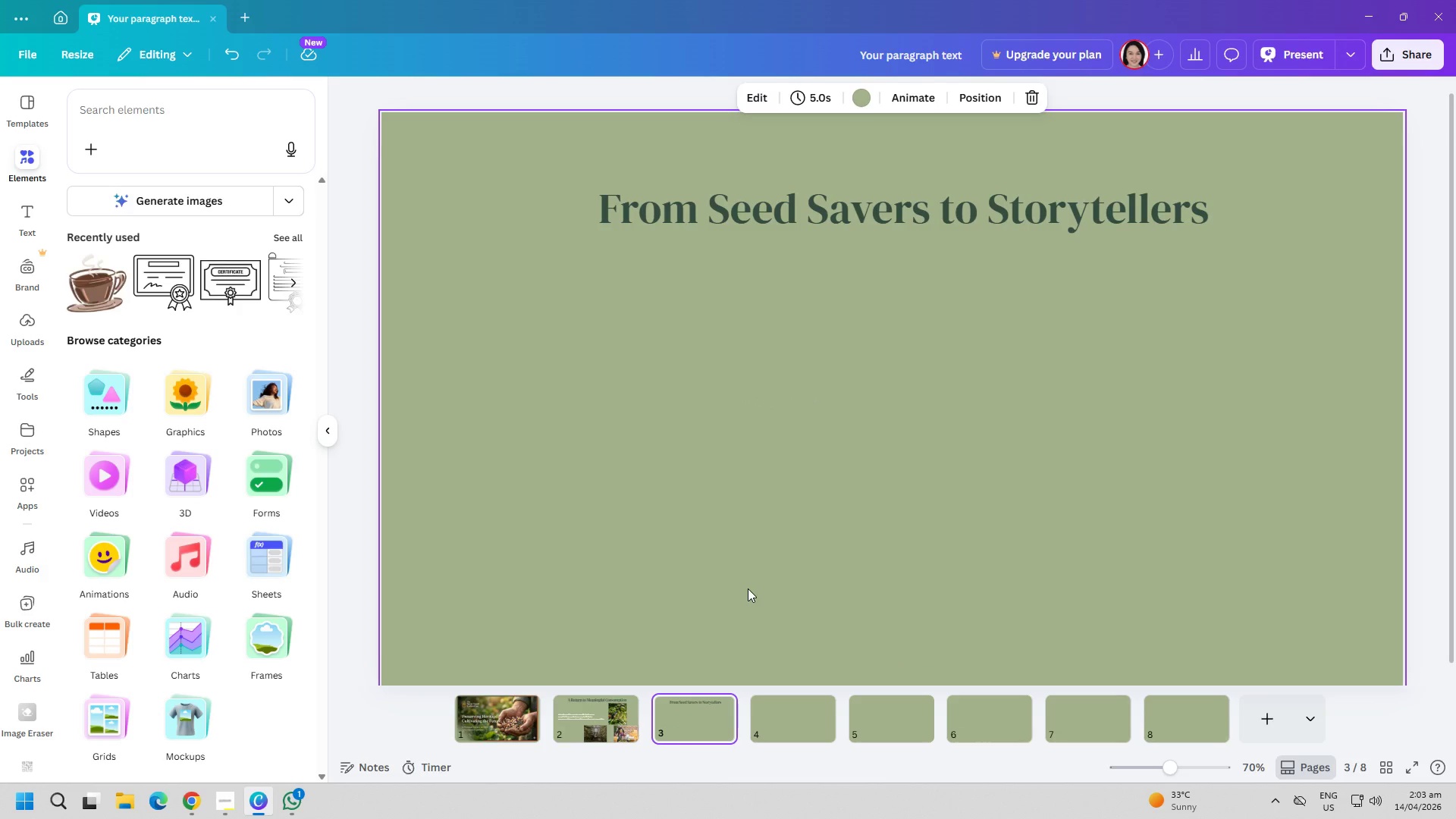 
left_click([30, 202])
 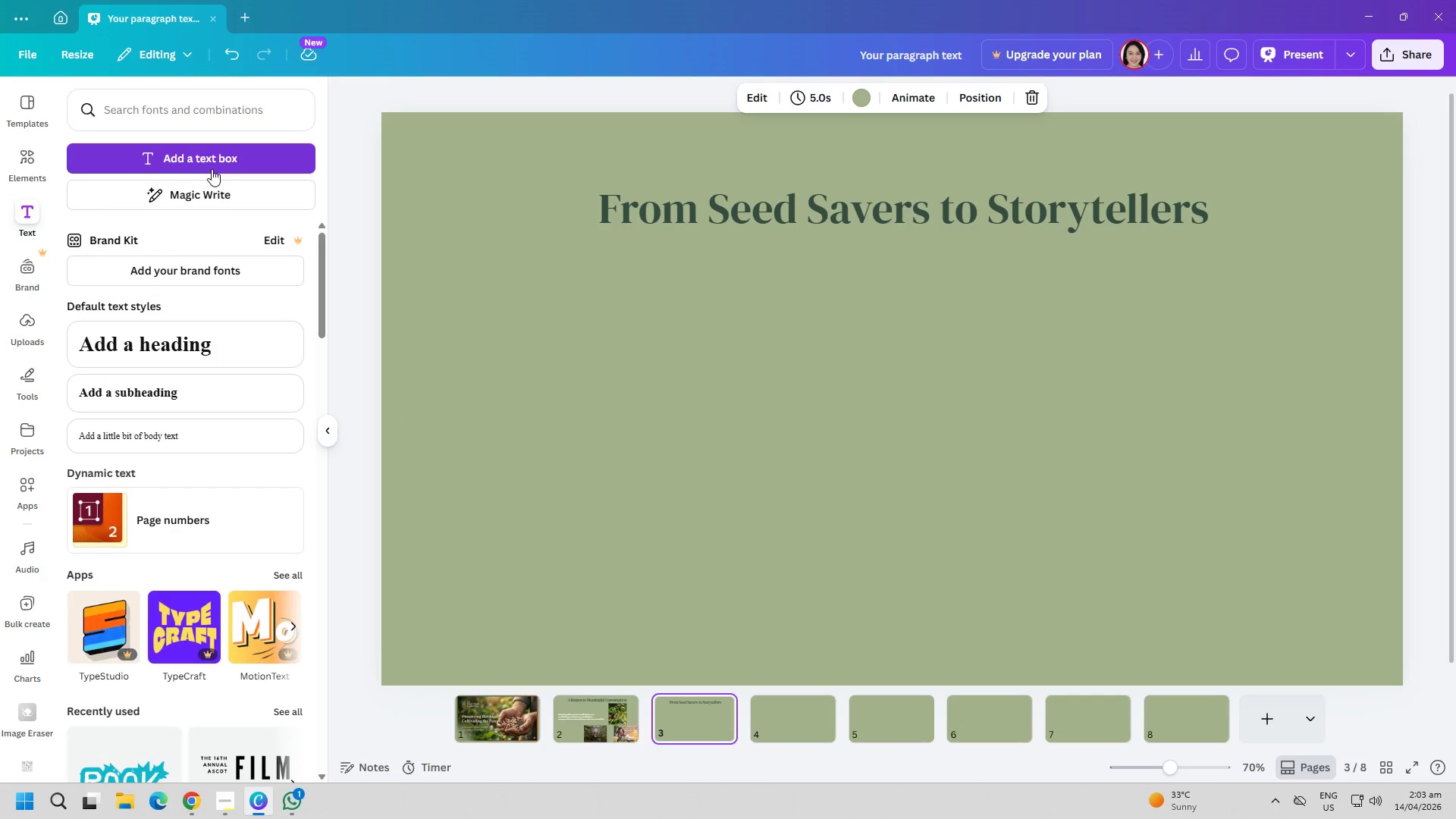 
left_click([212, 168])
 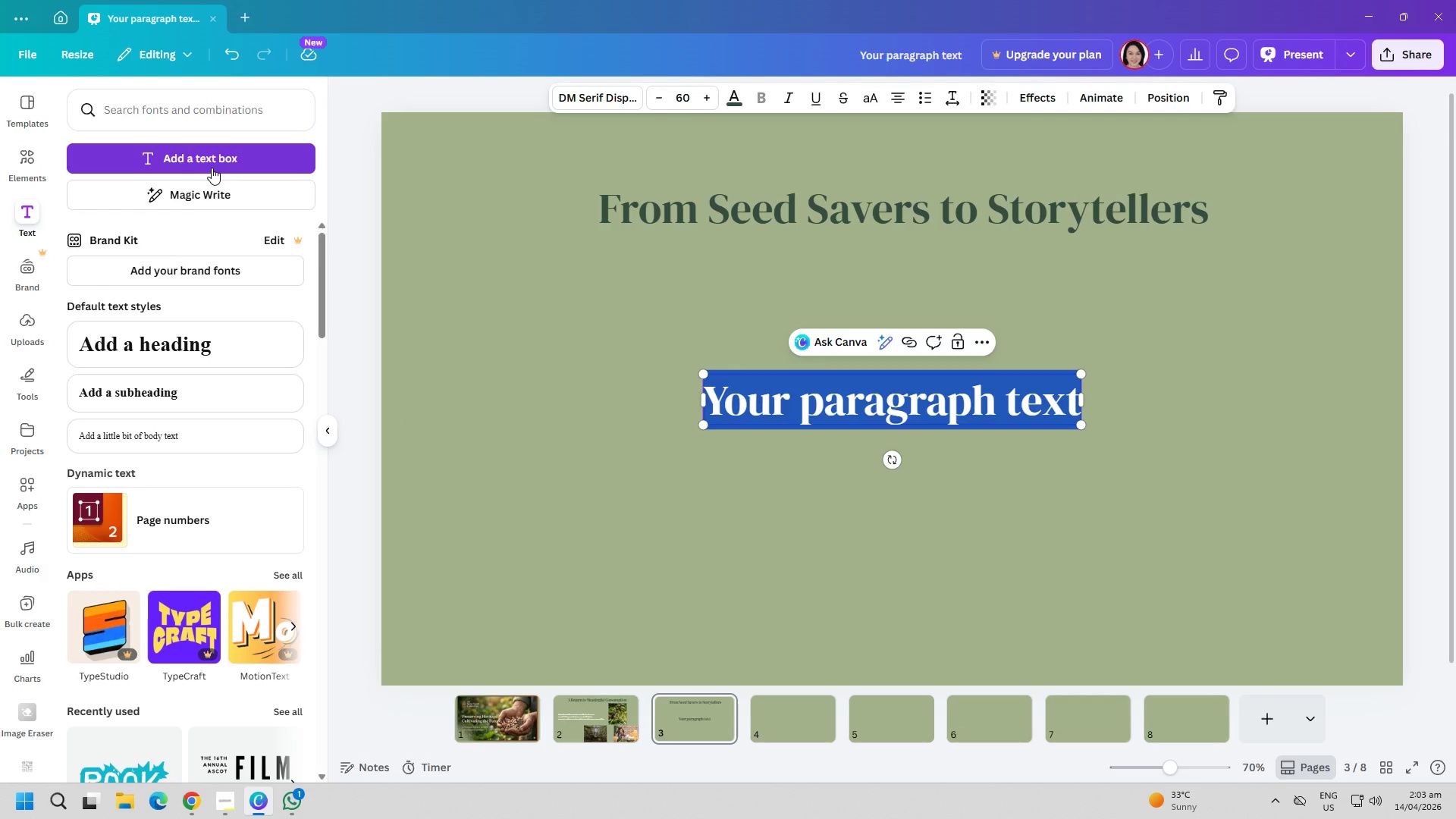 
type(Collective of generational growers & pres)
key(Backspace)
key(Backspace)
type(eservationists)
 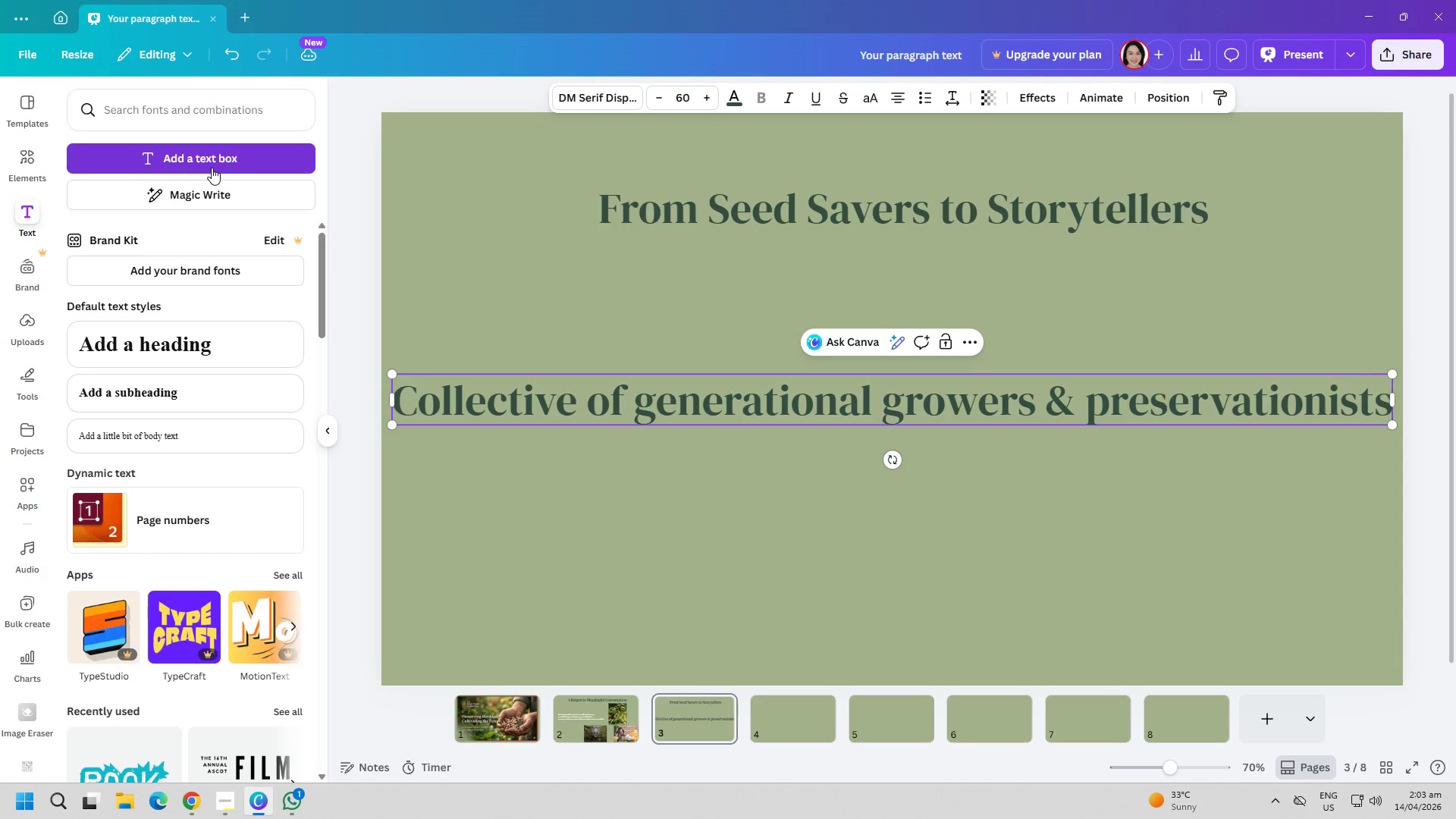 
key(Enter)
 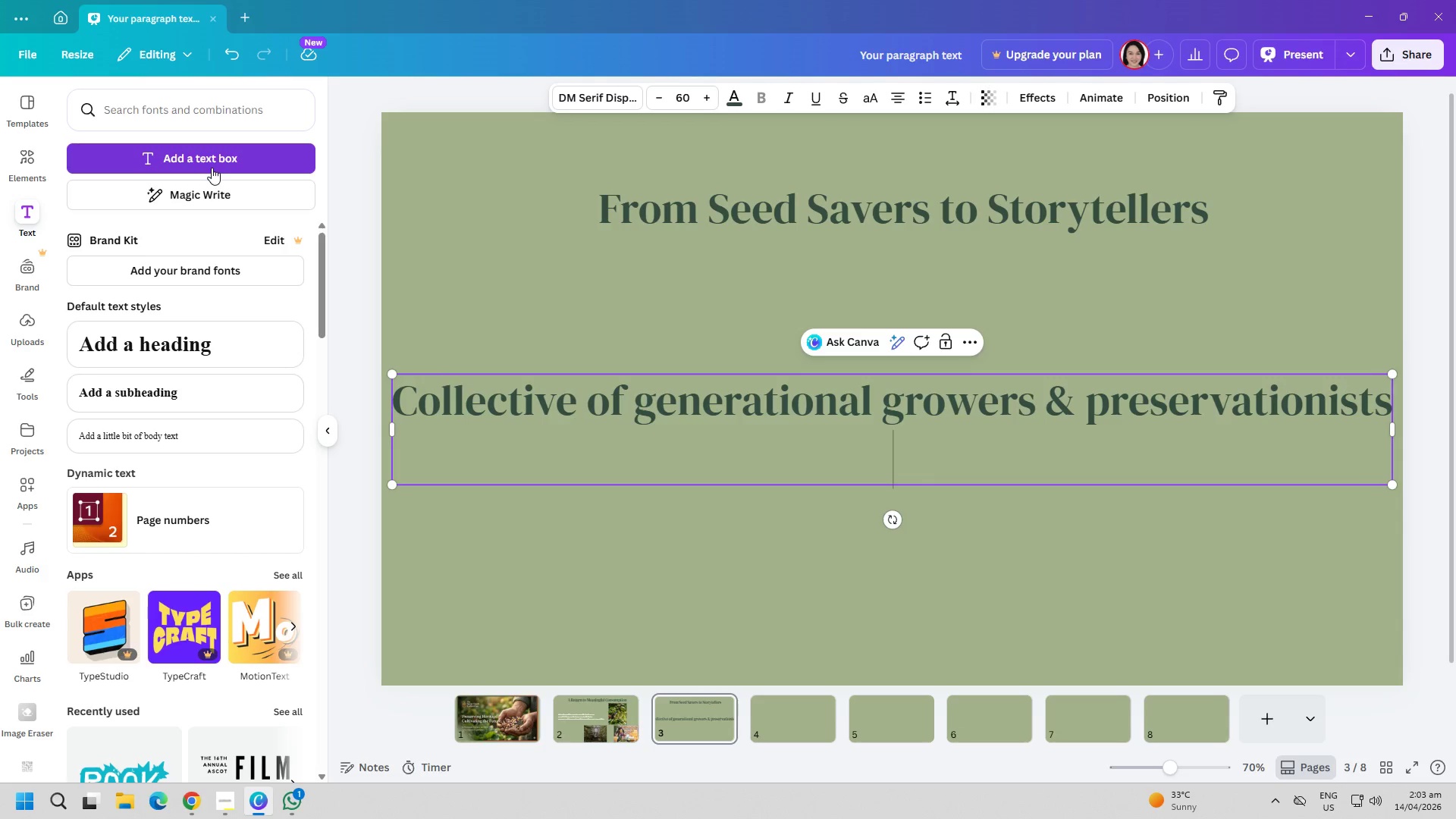 
type(Dedicated to protecting rare, heriloom biodiversity)
 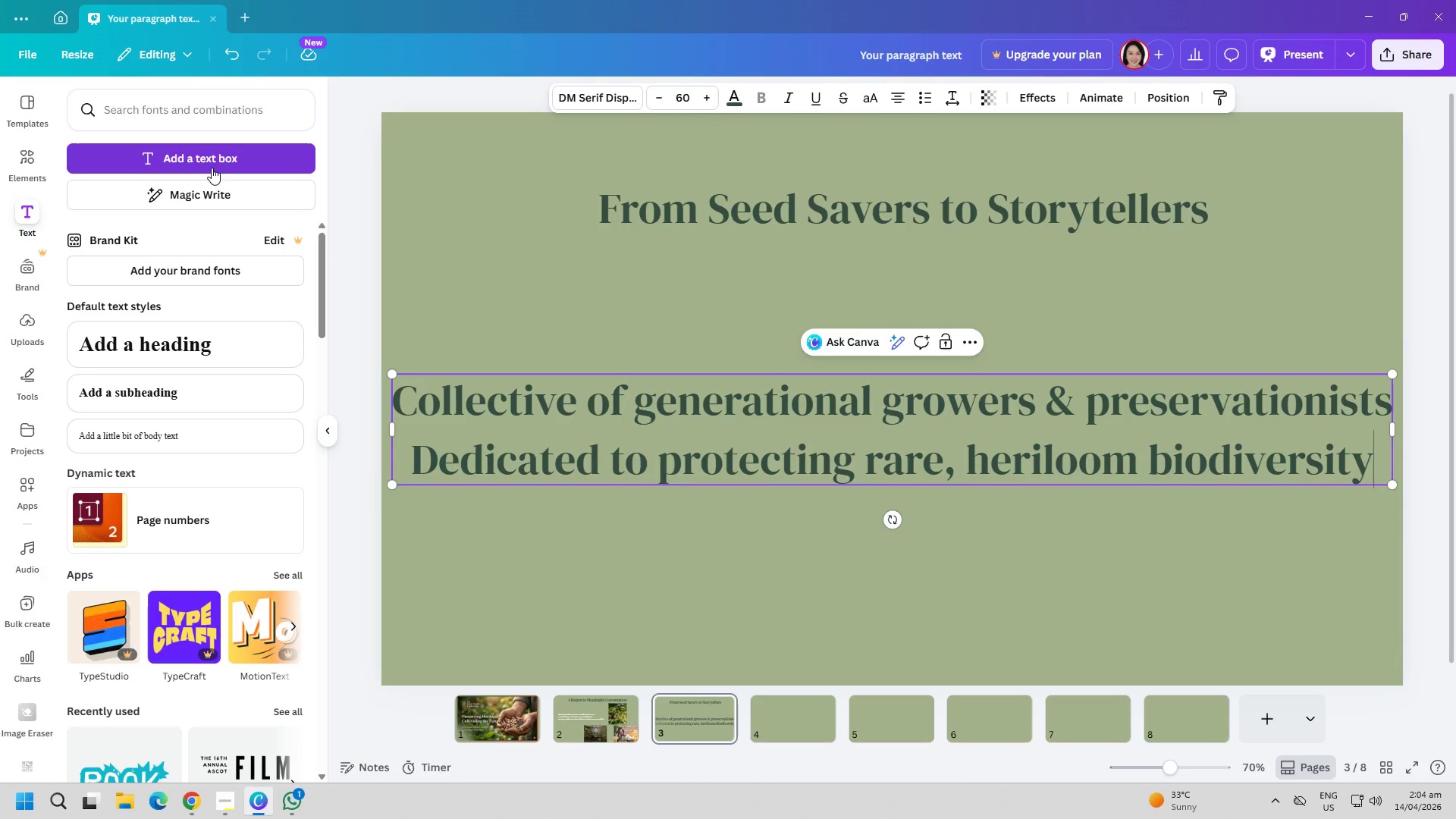 
key(Enter)
 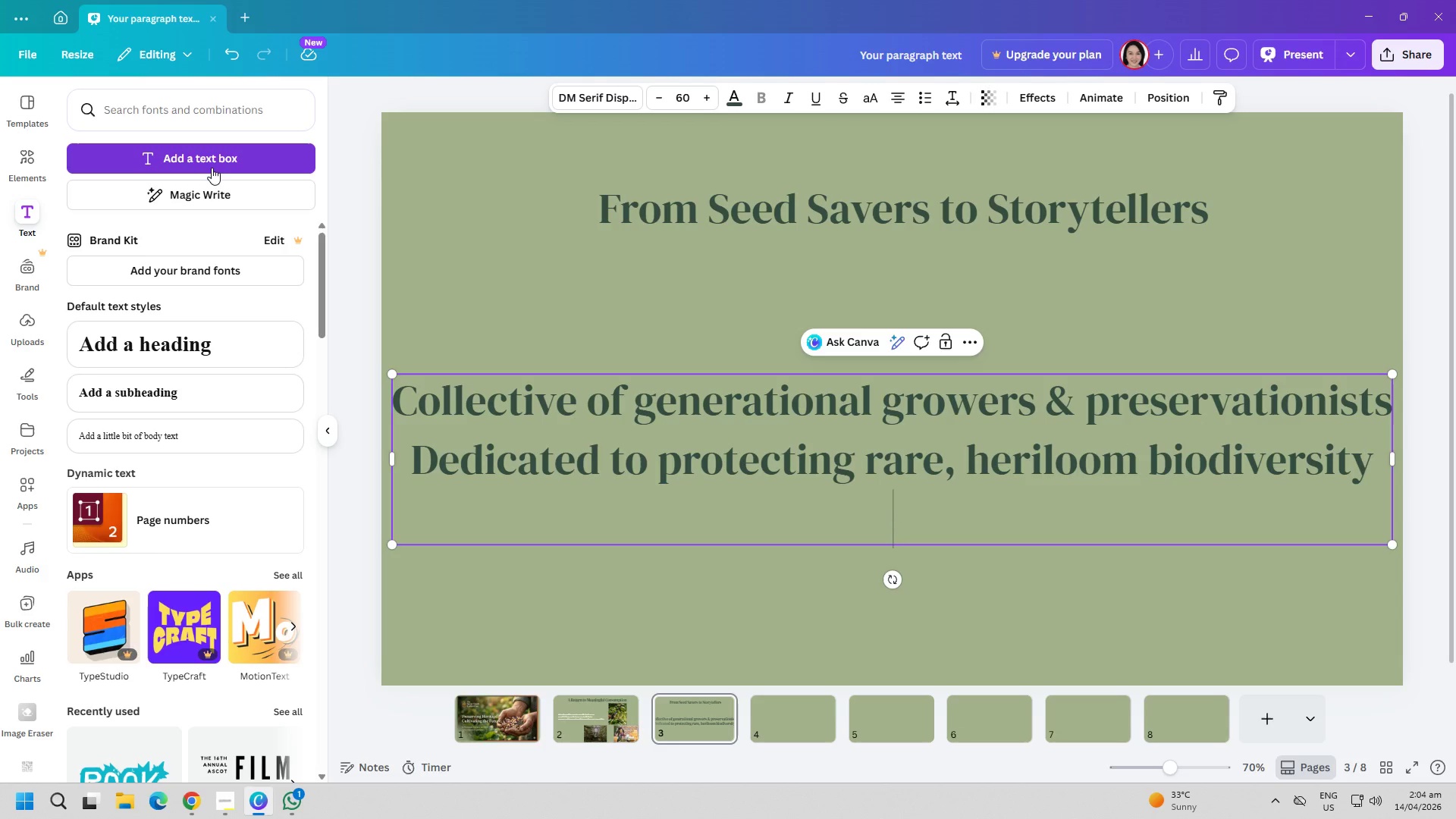 
type(Transitioning from local exhga)
key(Backspace)
key(Backspace)
type(c)
key(Backspace)
key(Backspace)
type(changes --.)
key(Backspace)
key(Backspace)
type(>)
 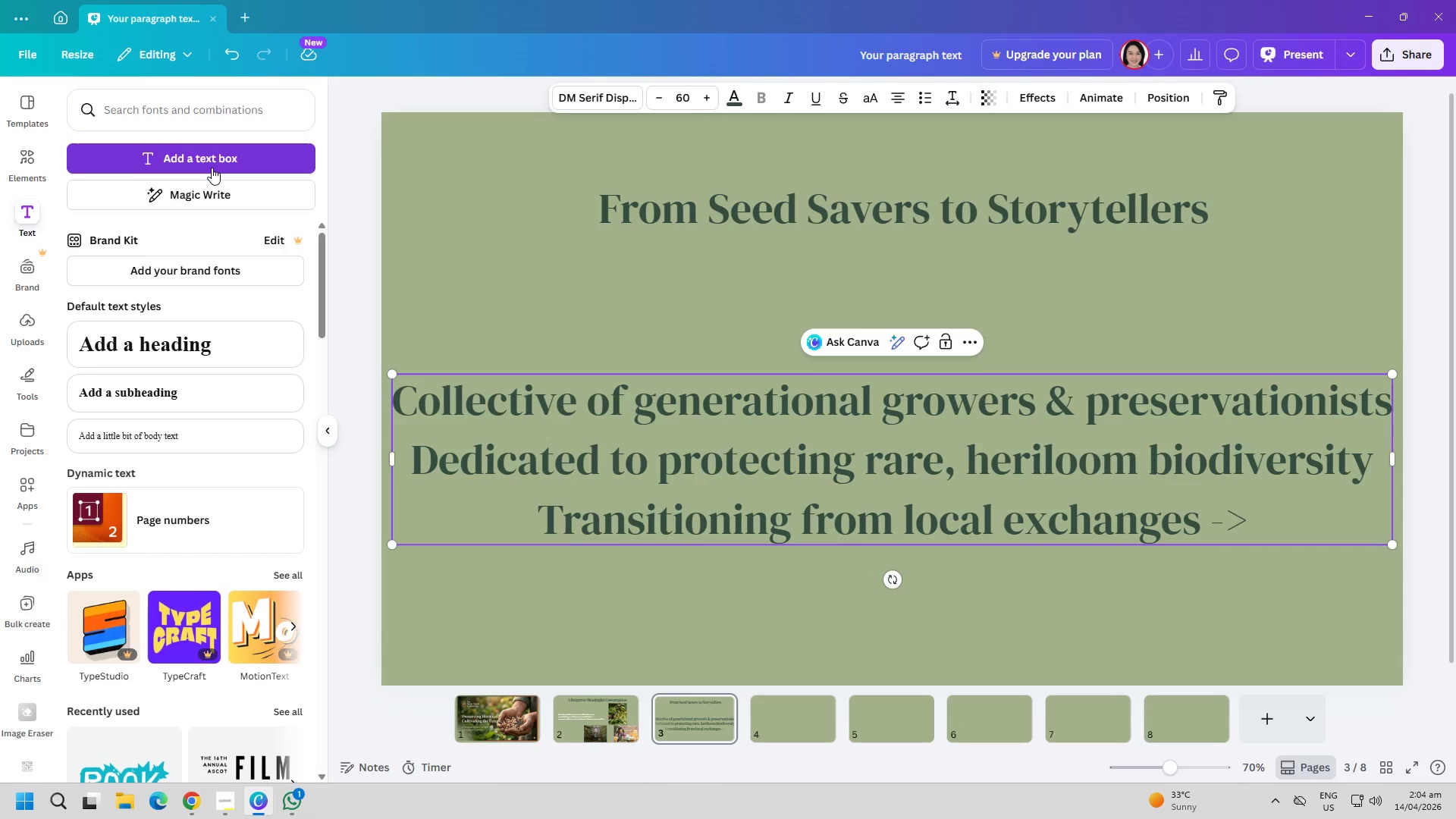 
type( curated lifestyle brand)
 